 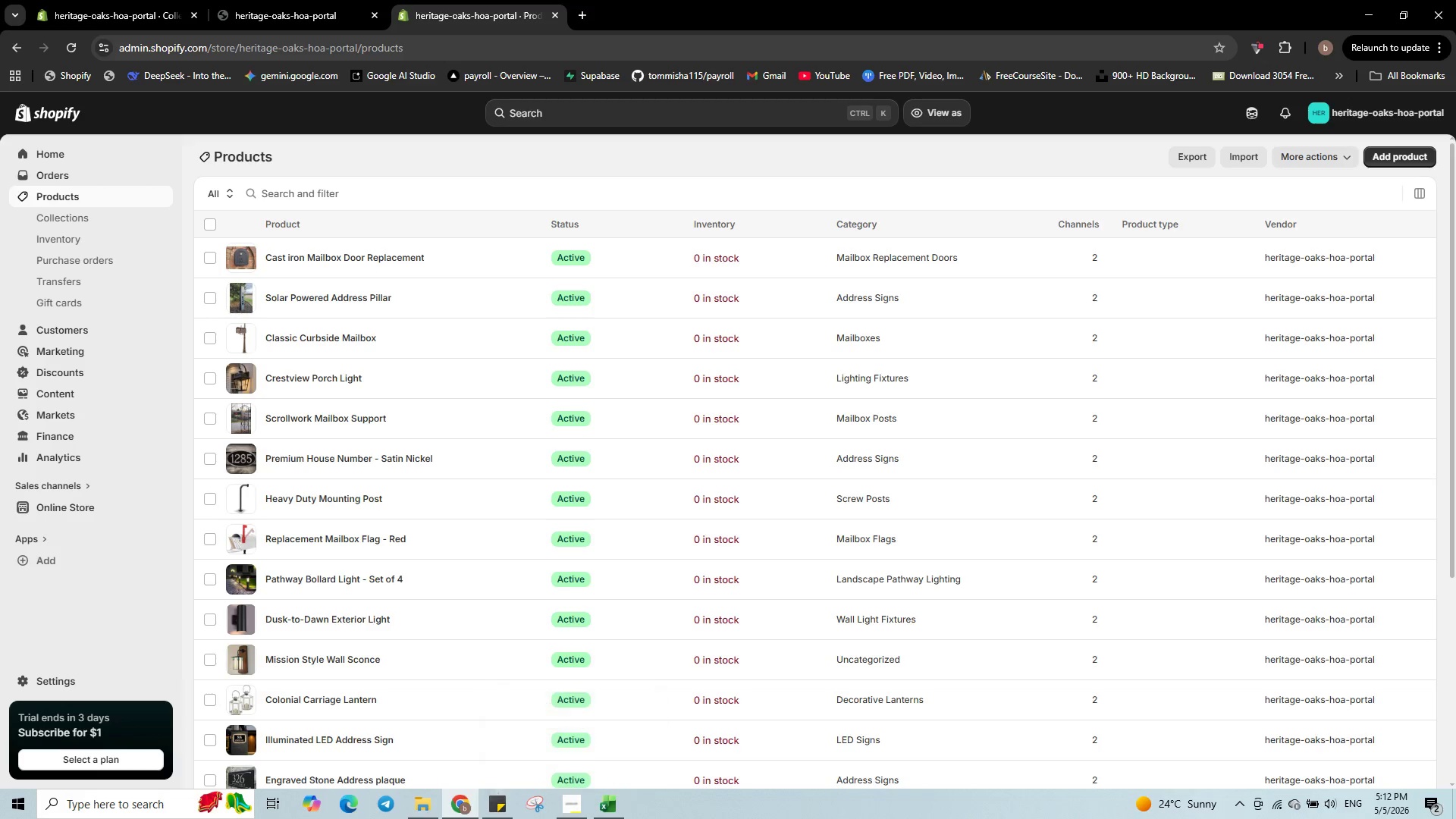 
scroll: coordinate [517, 632], scroll_direction: down, amount: 5.0
 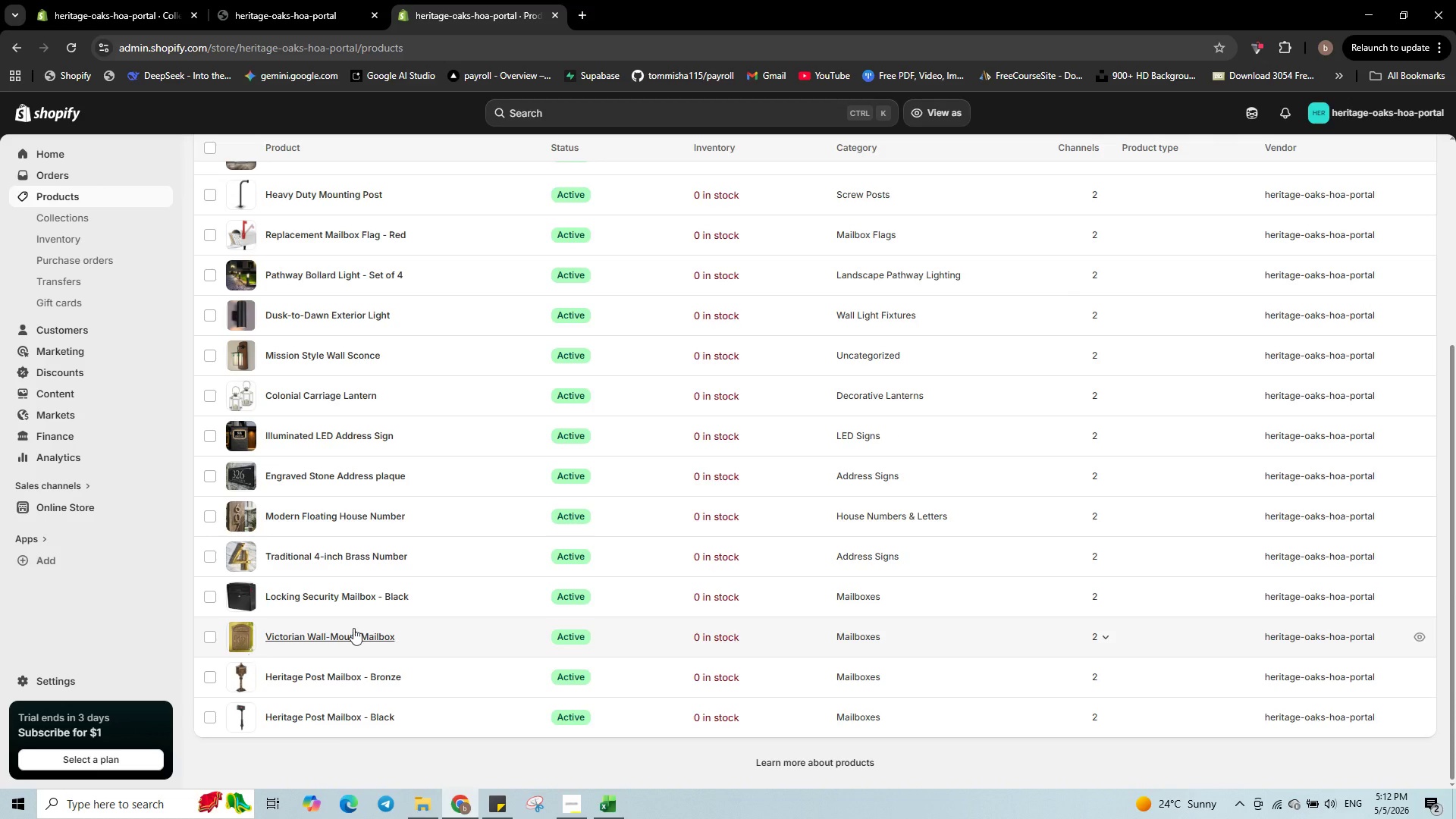 
scroll: coordinate [444, 618], scroll_direction: up, amount: 7.0
 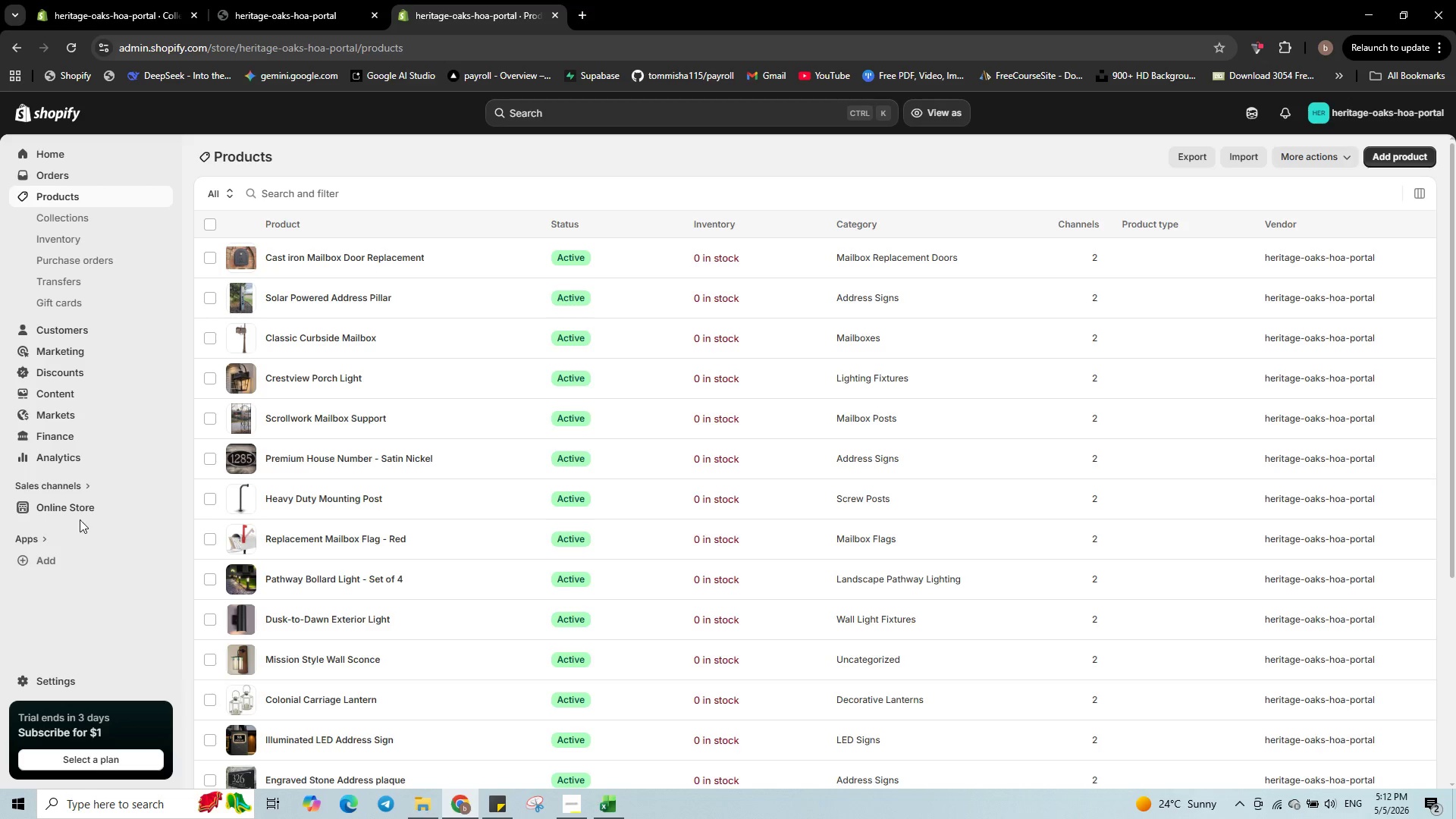 
wait(5.02)
 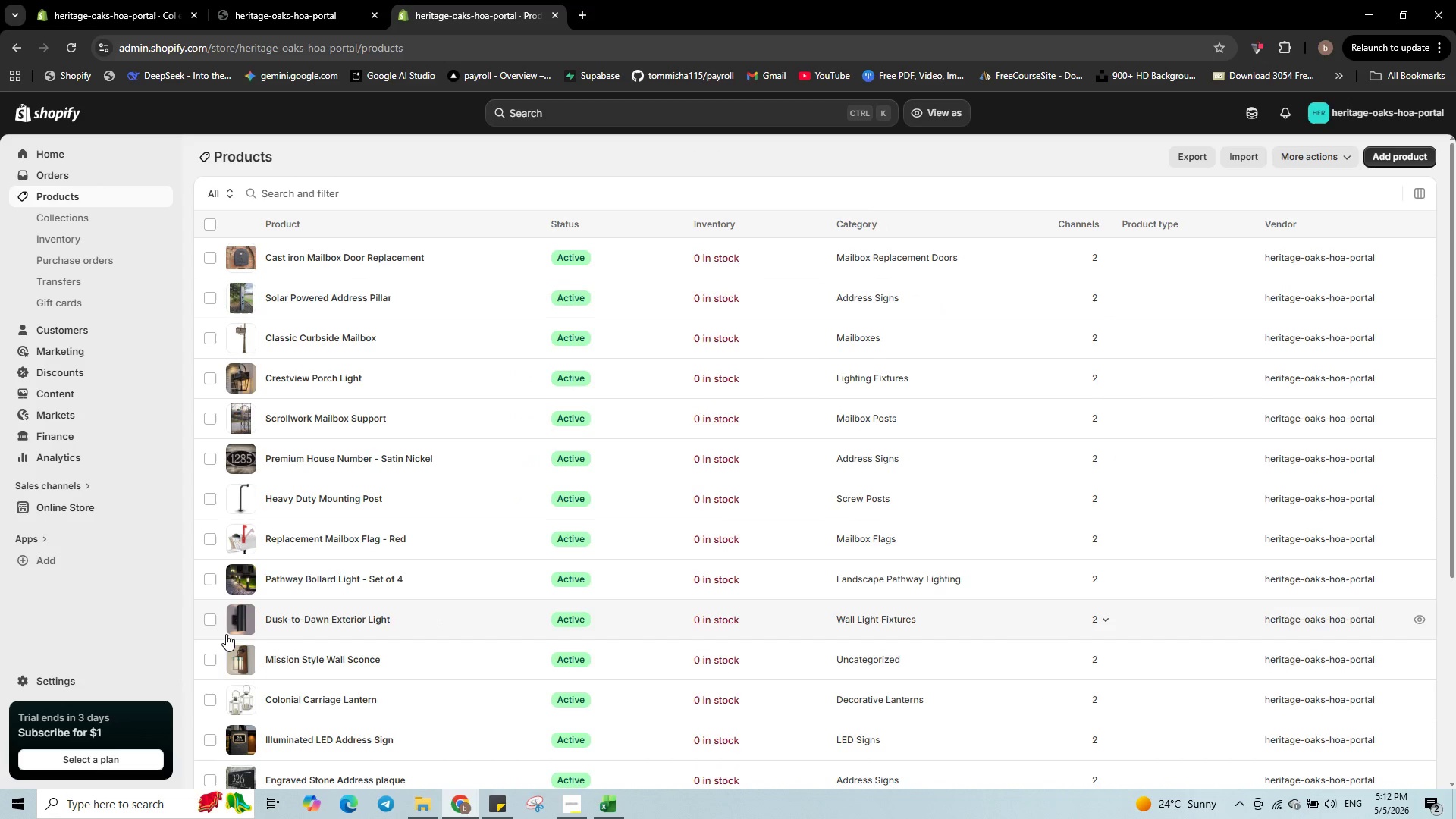 
left_click([93, 510])
 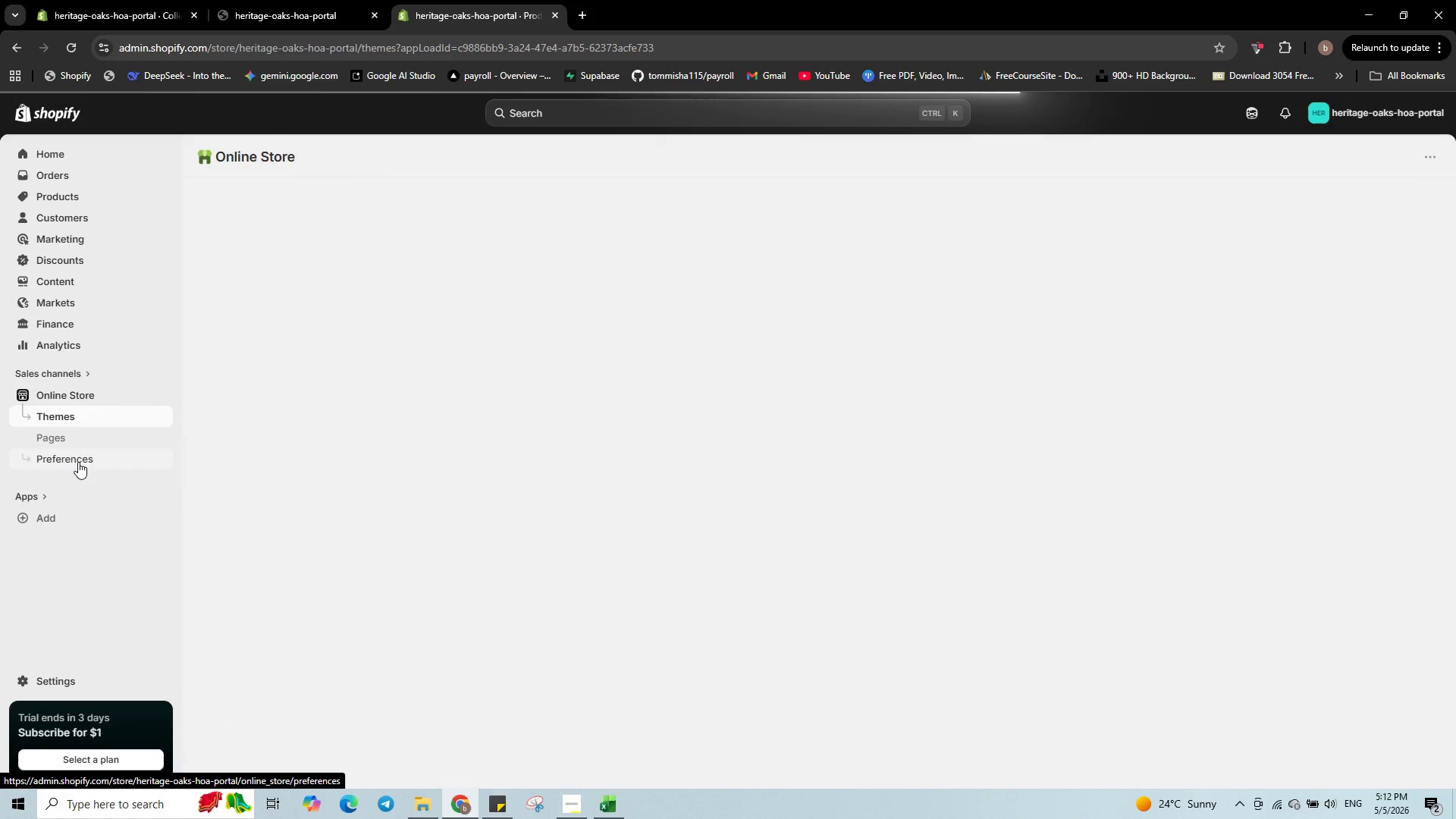 
wait(9.31)
 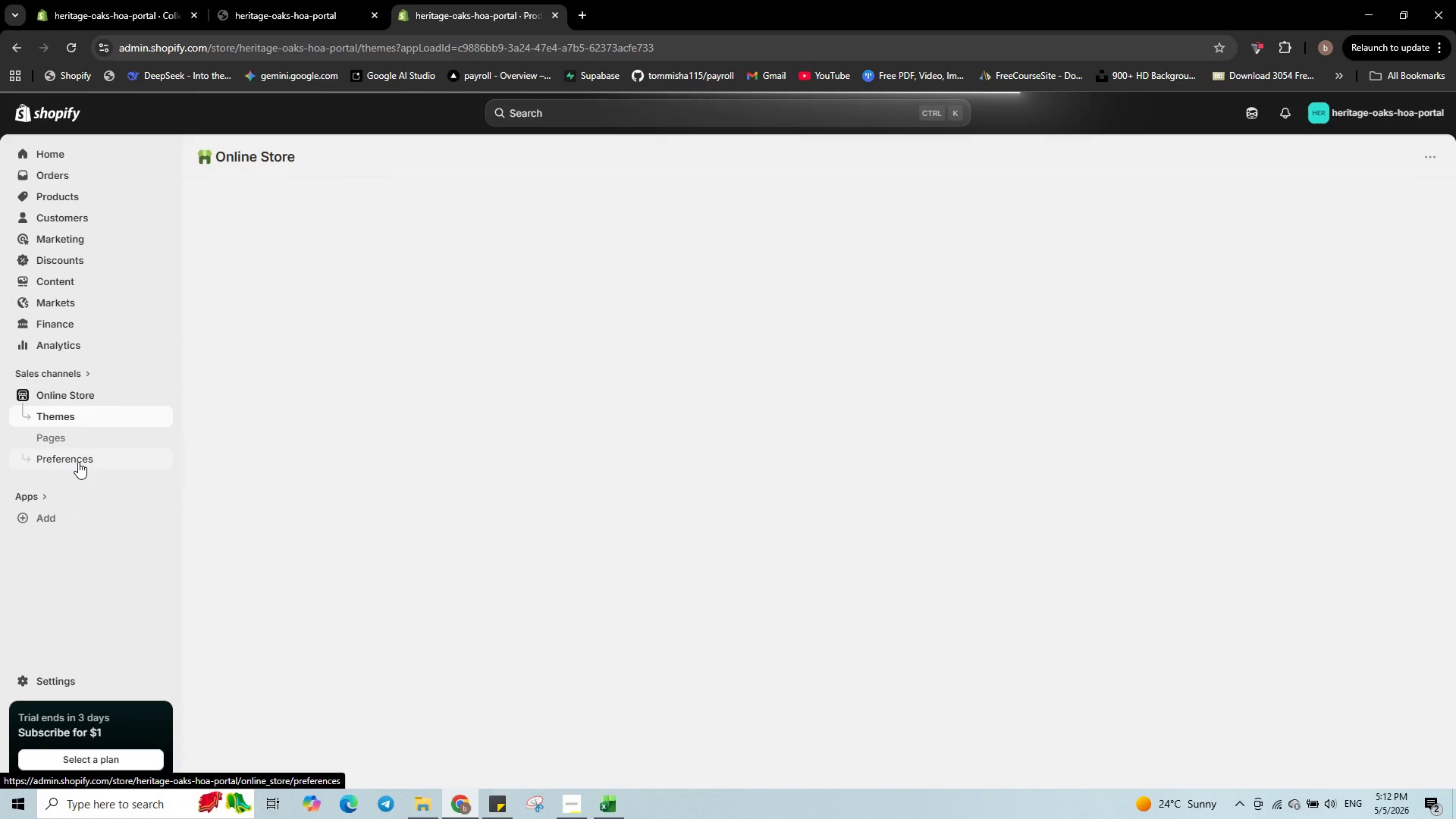 
left_click([1119, 519])
 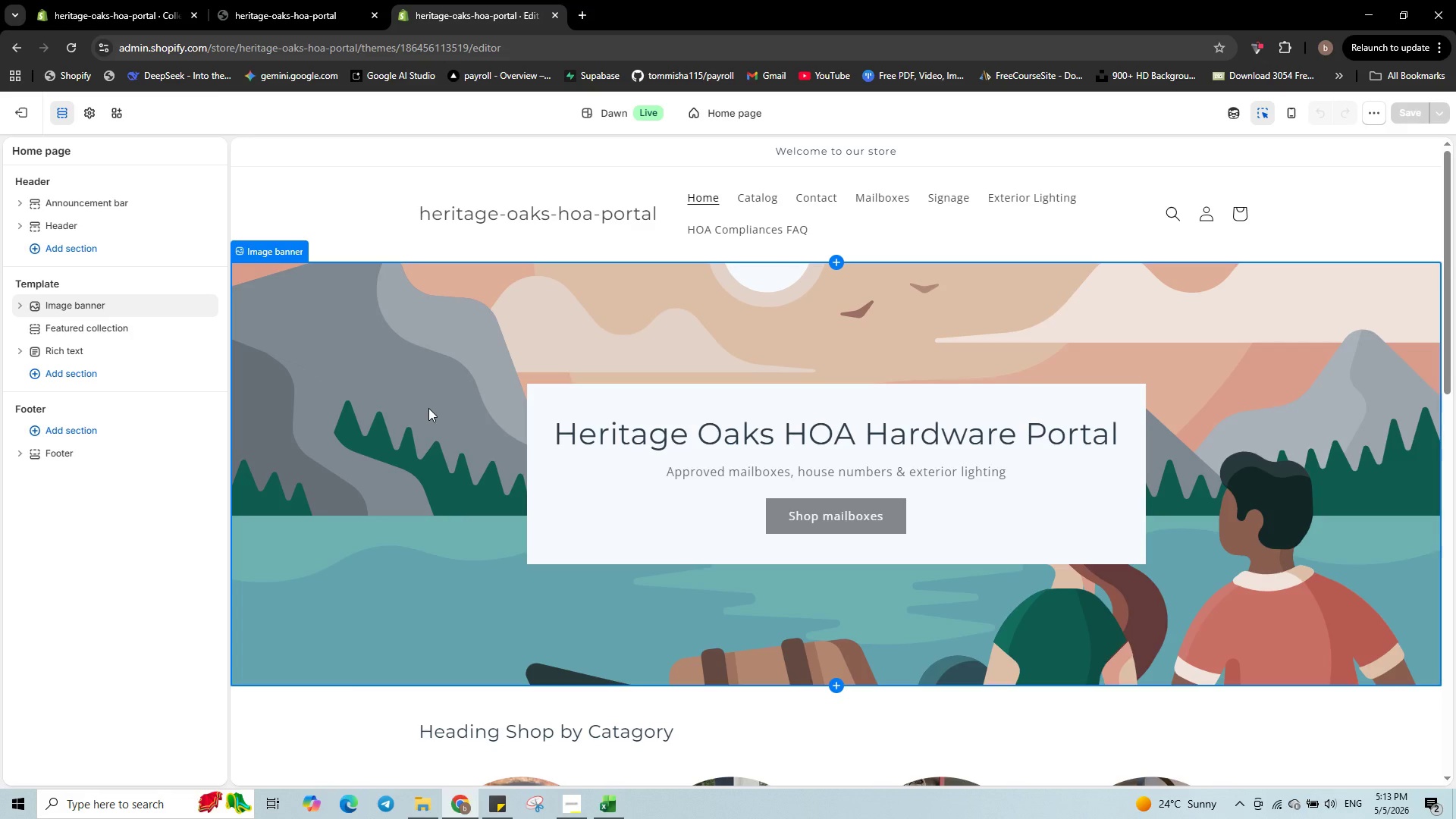 
wait(56.09)
 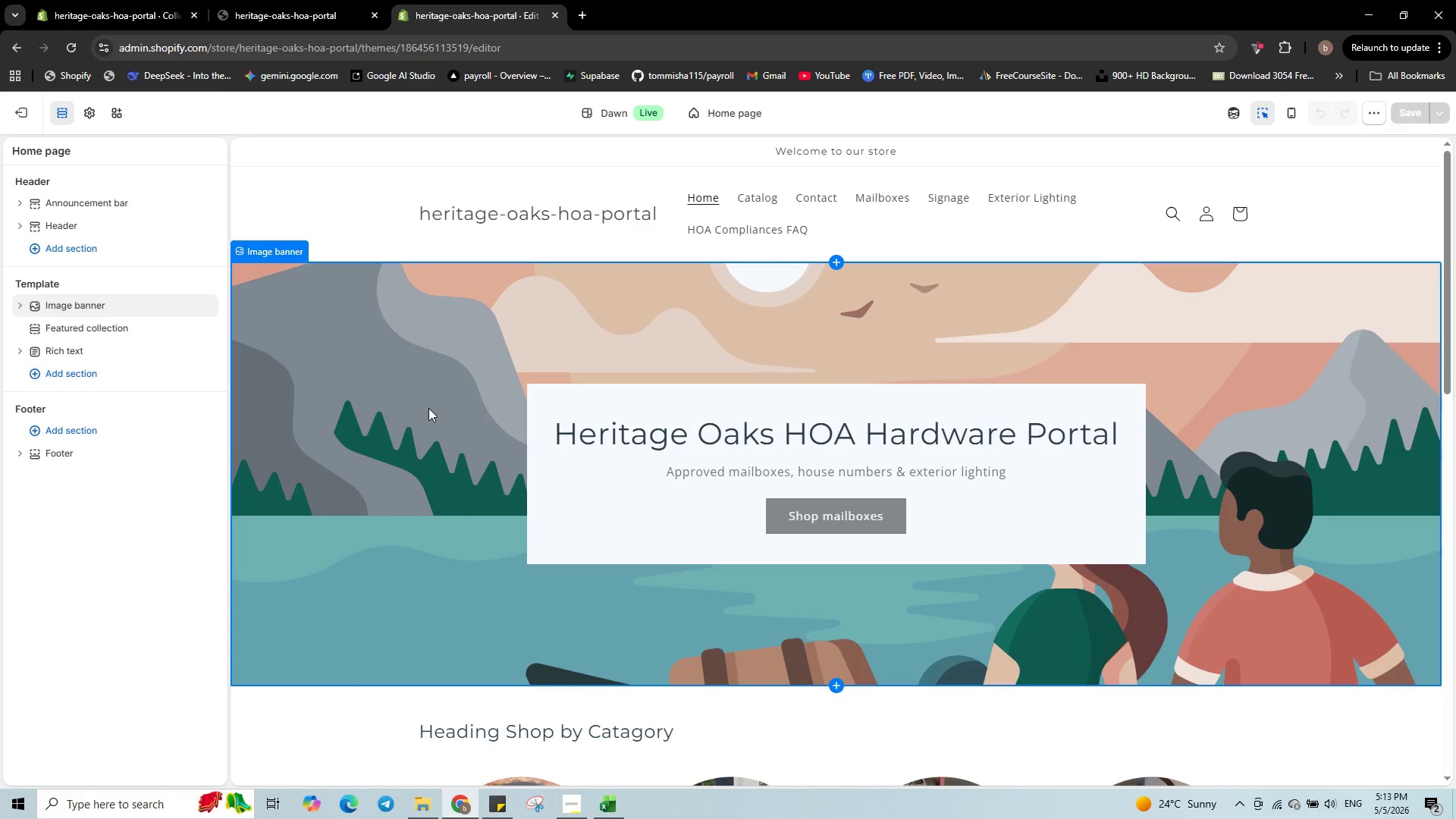 
left_click([724, 331])
 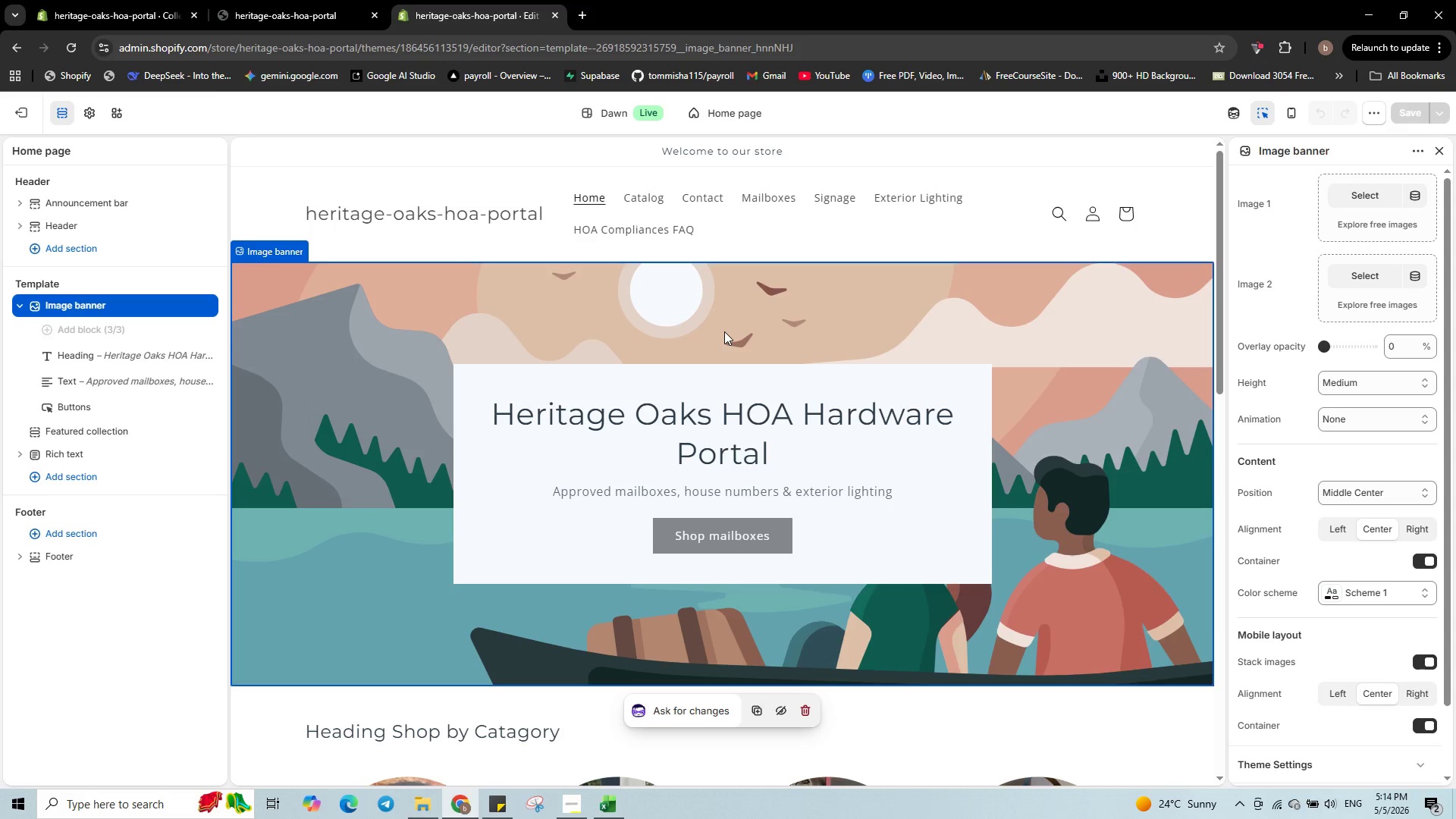 
wait(32.95)
 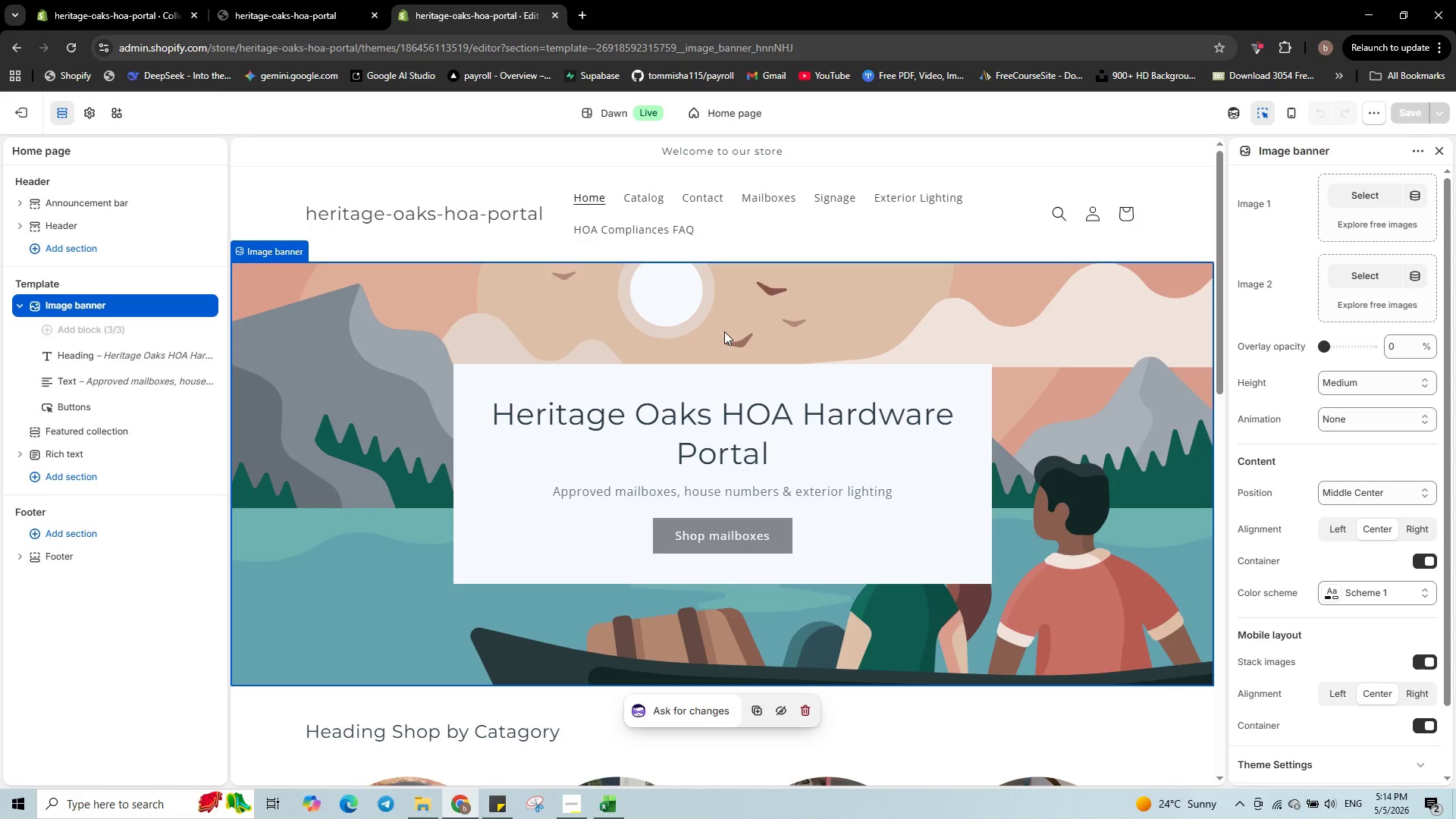 
left_click([579, 8])
 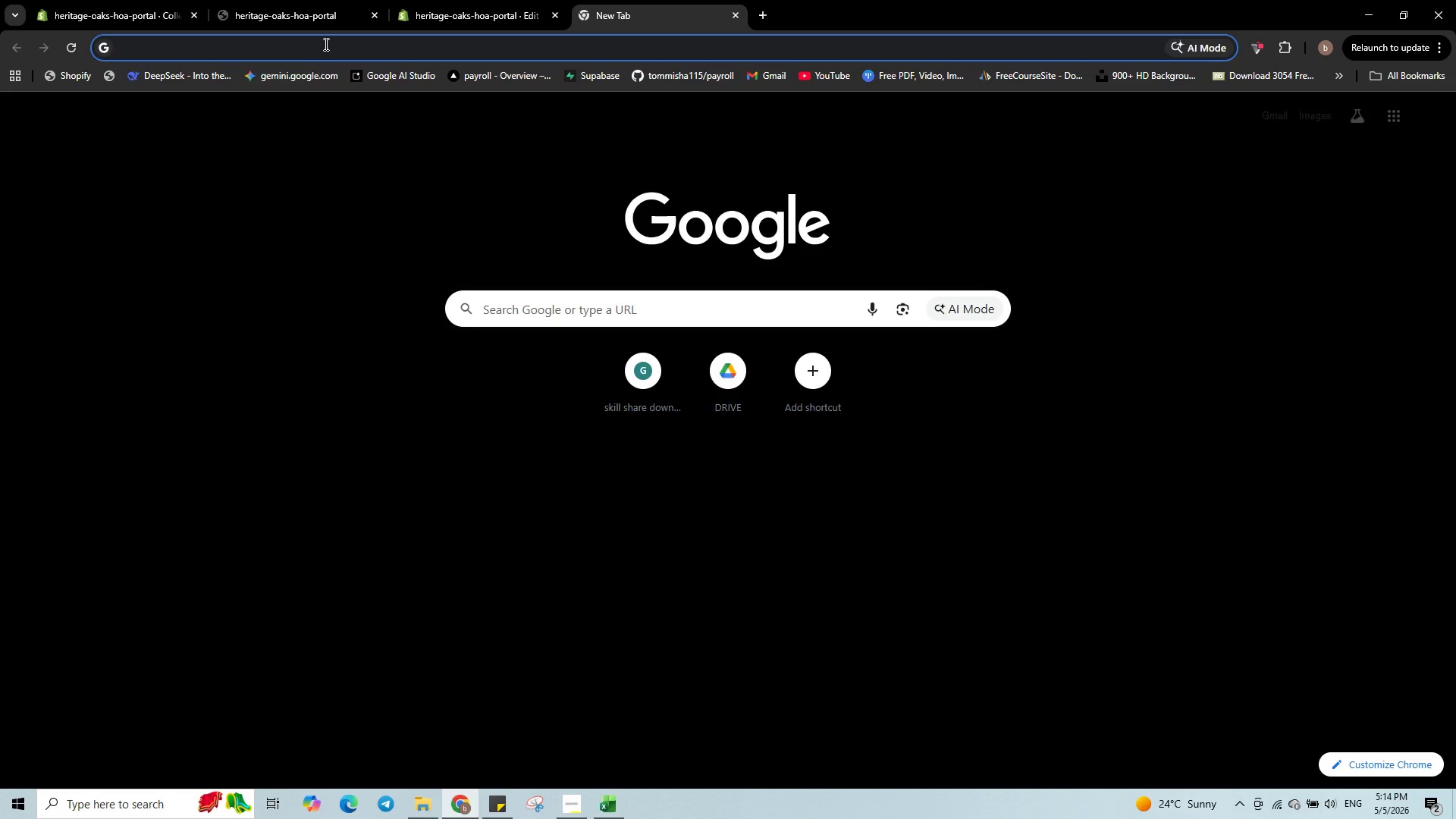 
type(pint)
 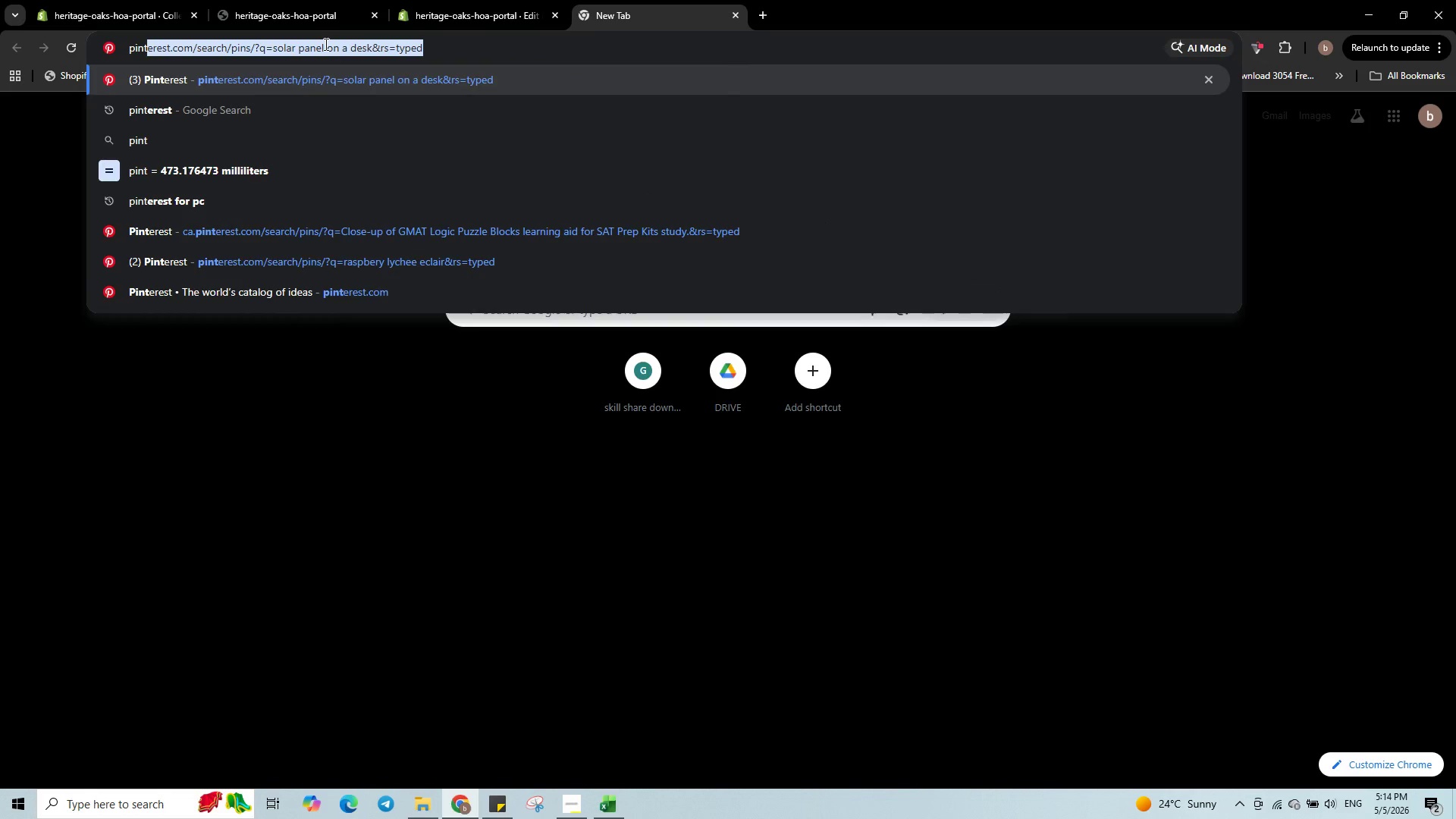 
key(ArrowRight)
 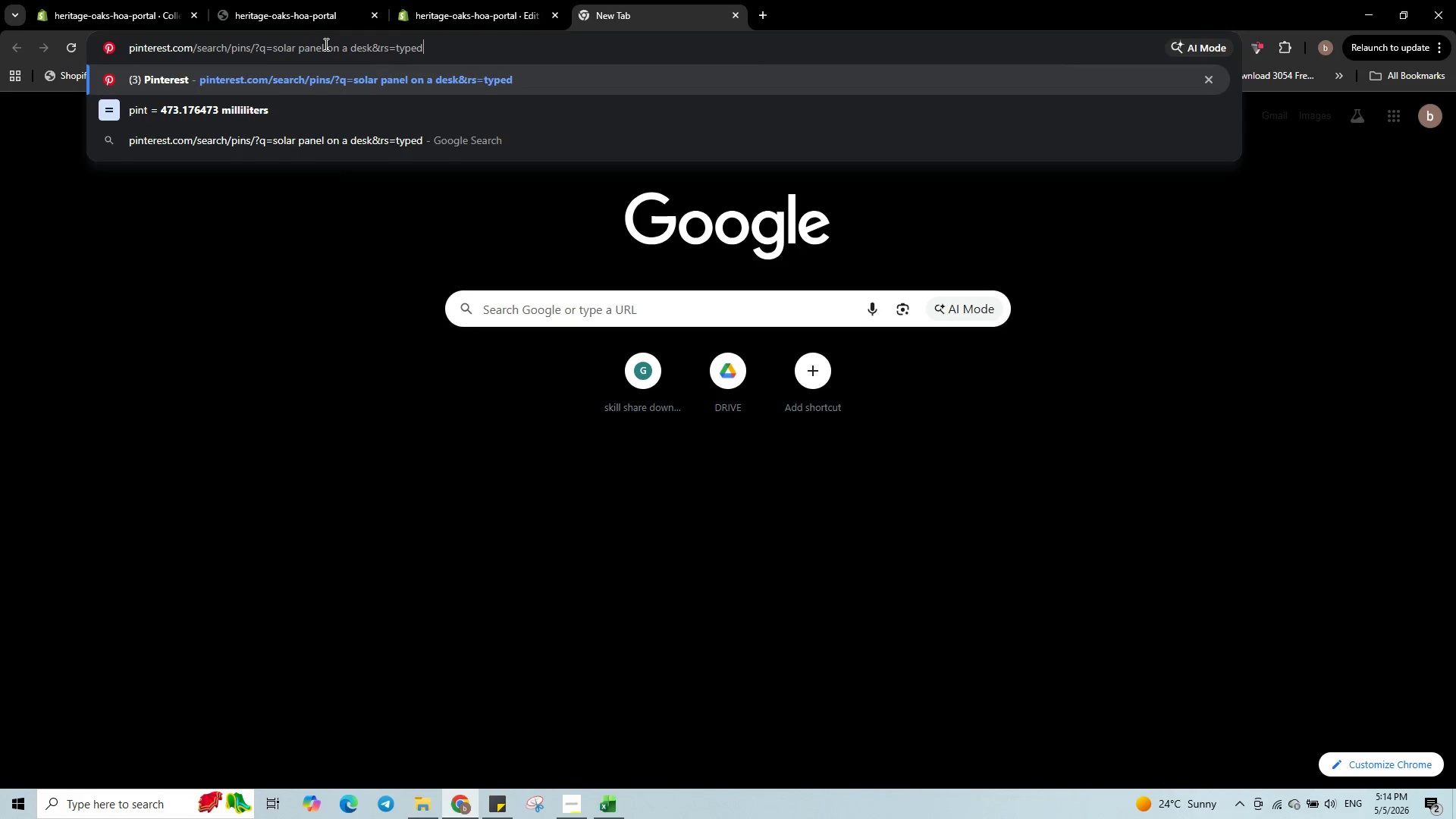 
key(Enter)
 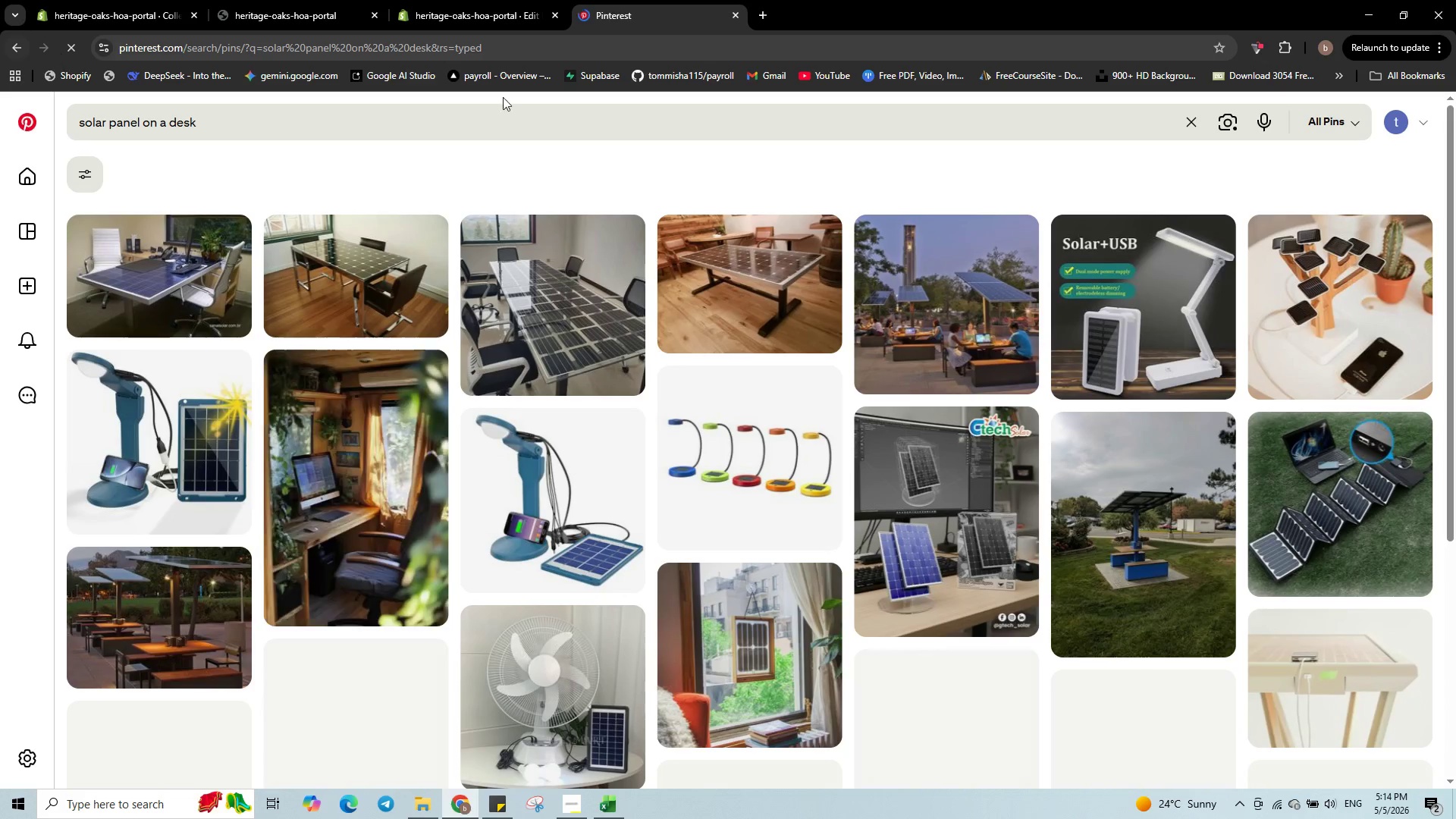 
left_click_drag(start_coordinate=[307, 119], to_coordinate=[0, 118])
 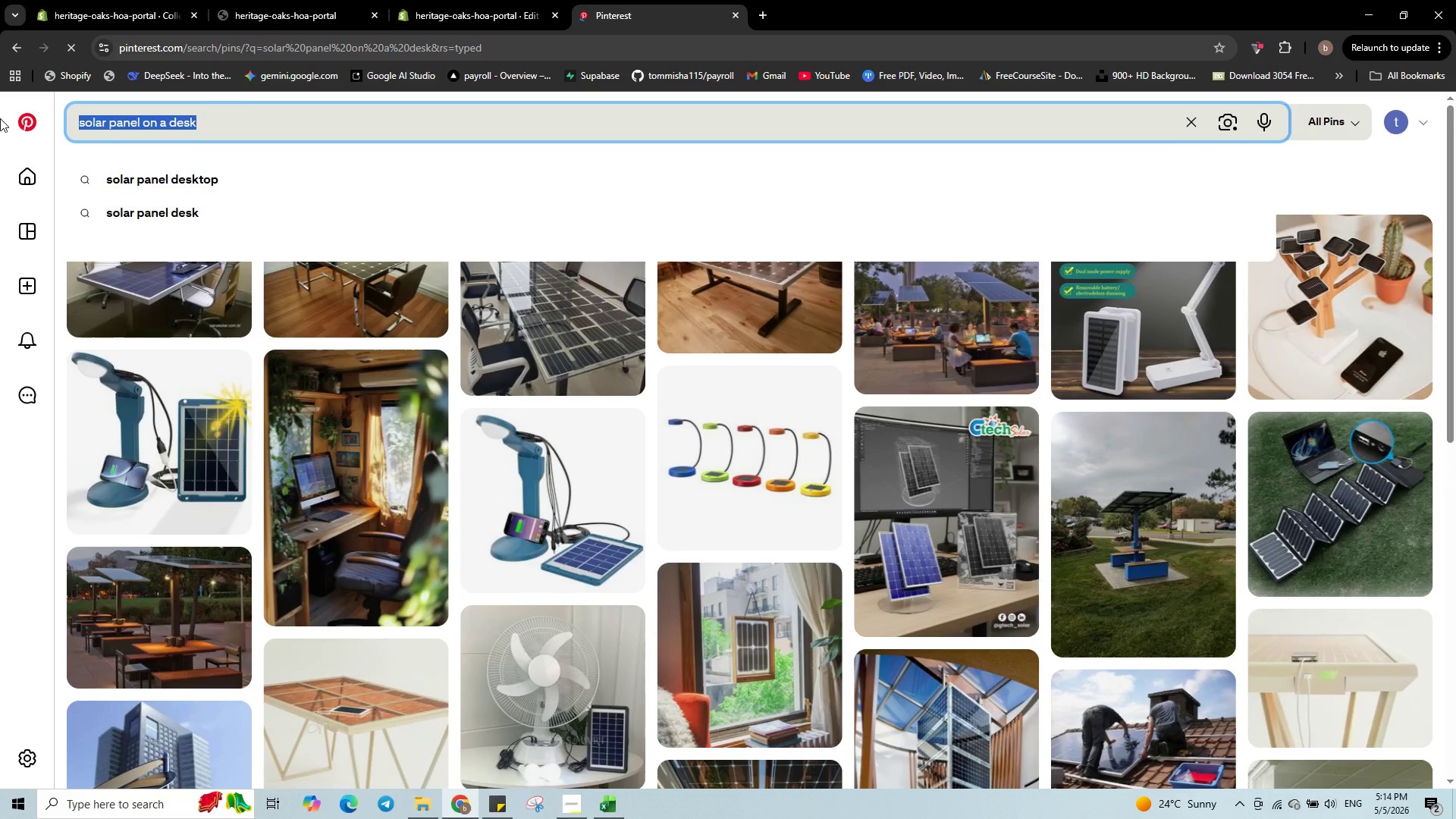 
type(well mainta)
 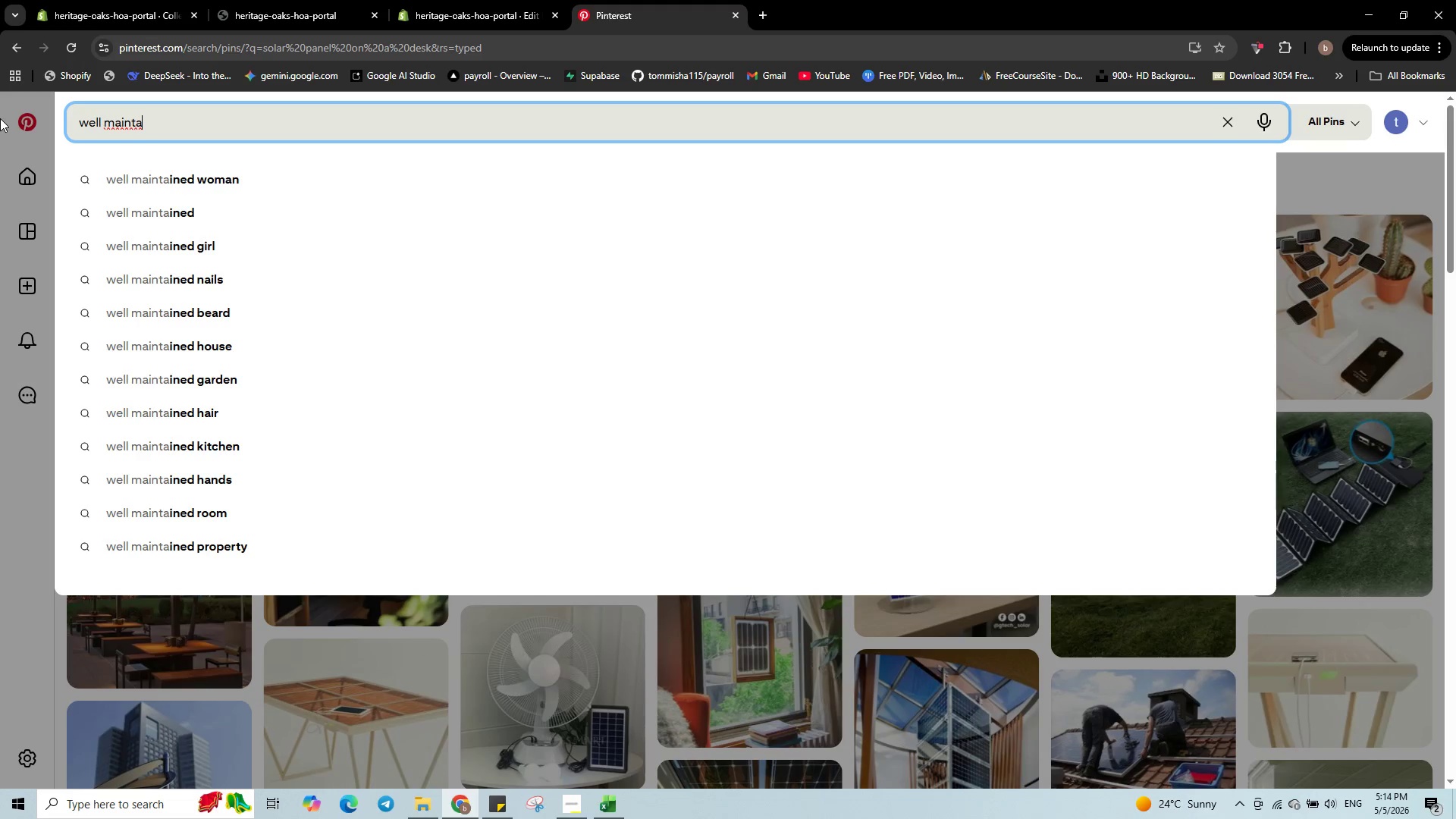 
wait(5.88)
 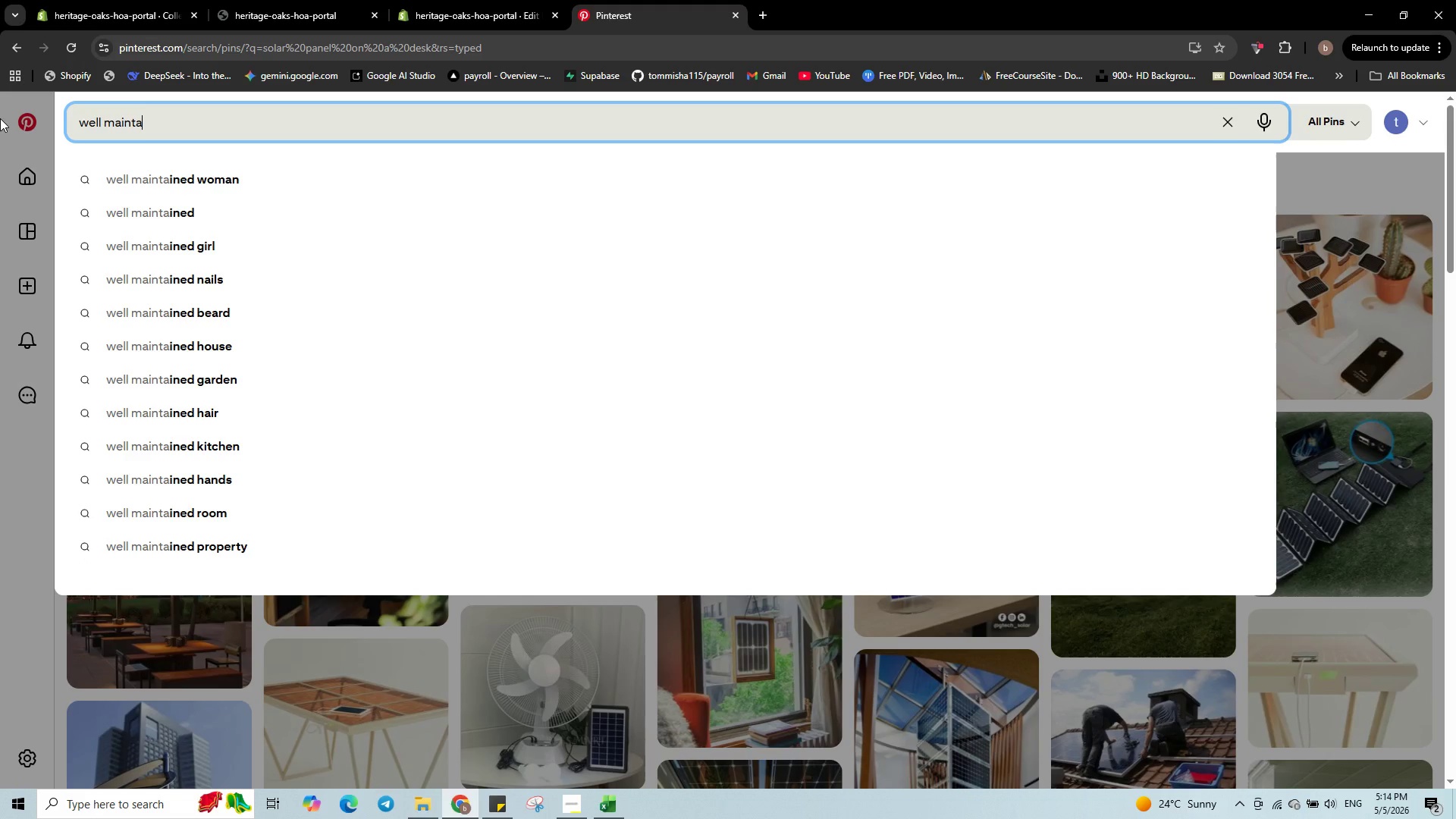 
type(ined subu)
 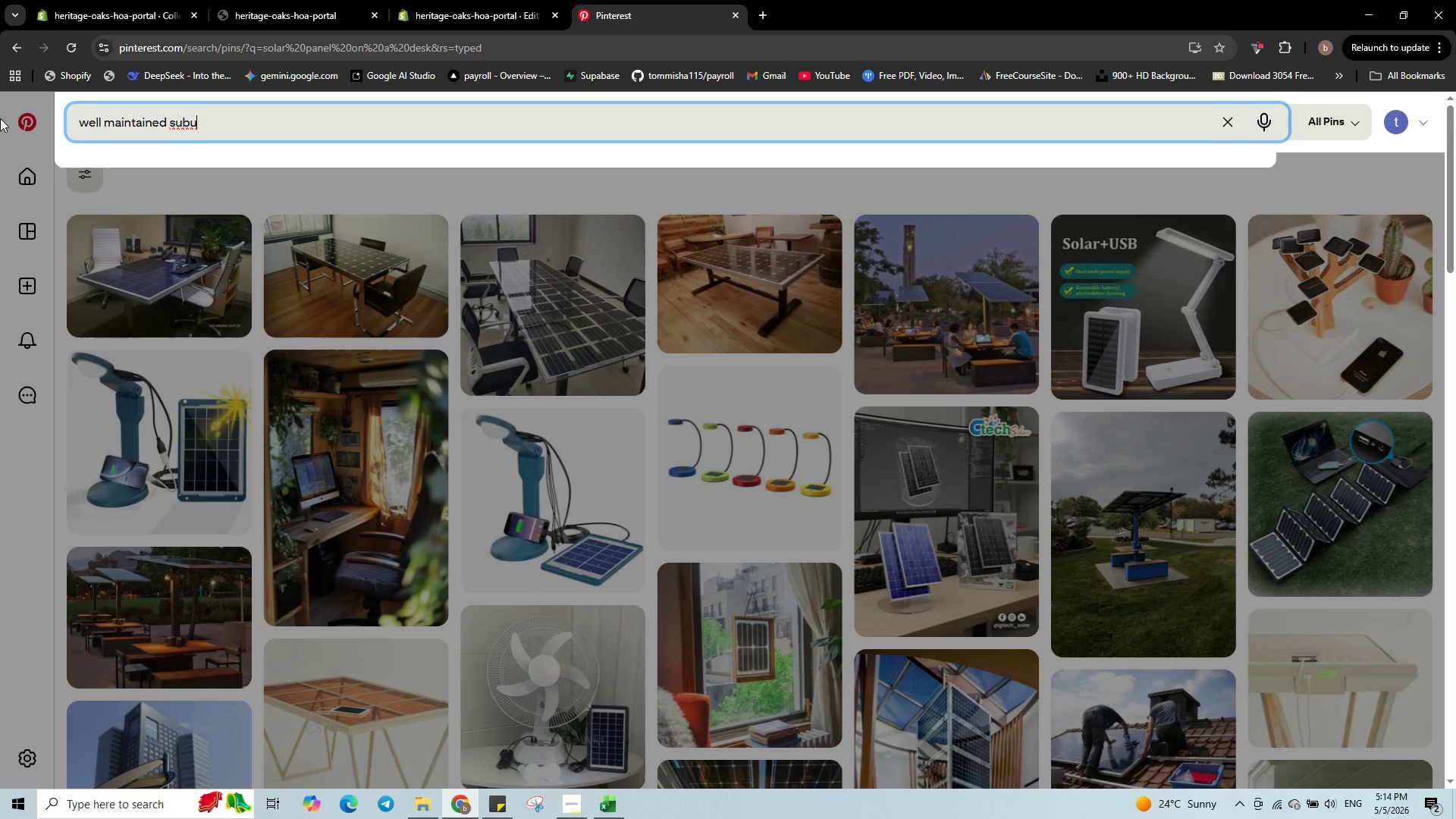 
wait(6.12)
 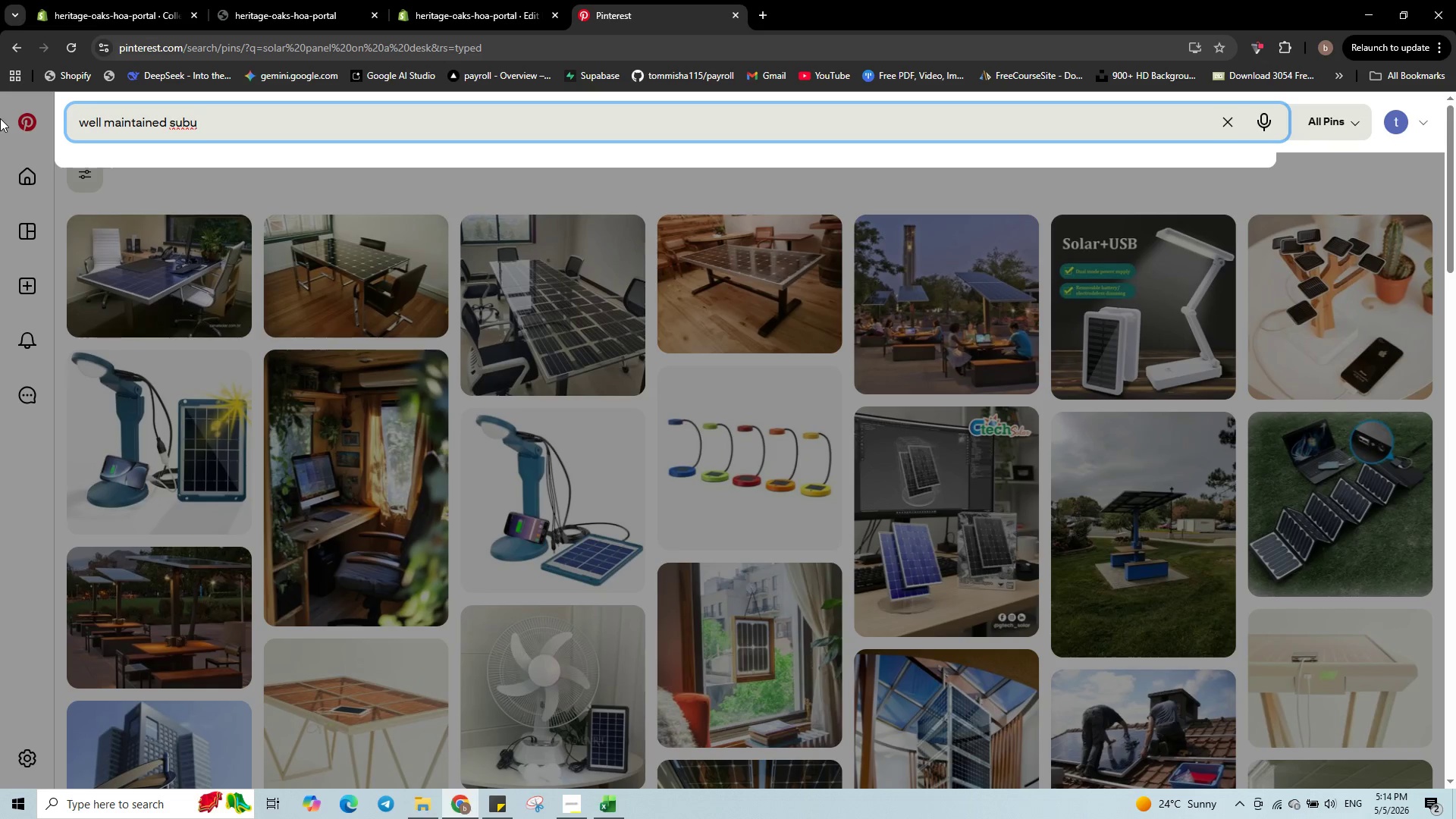 
type(rban street )
key(NumpadEnter)
 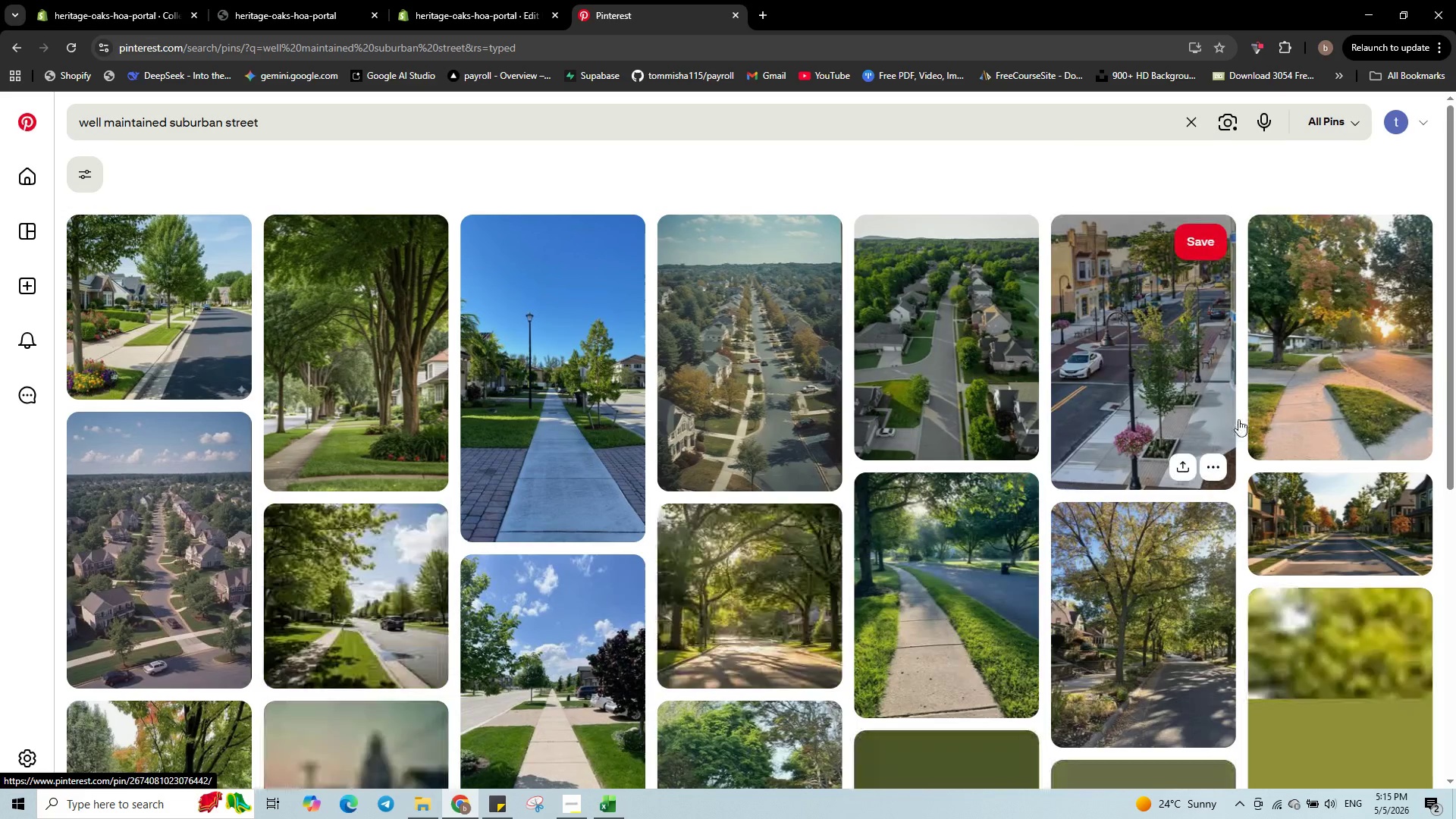 
wait(6.66)
 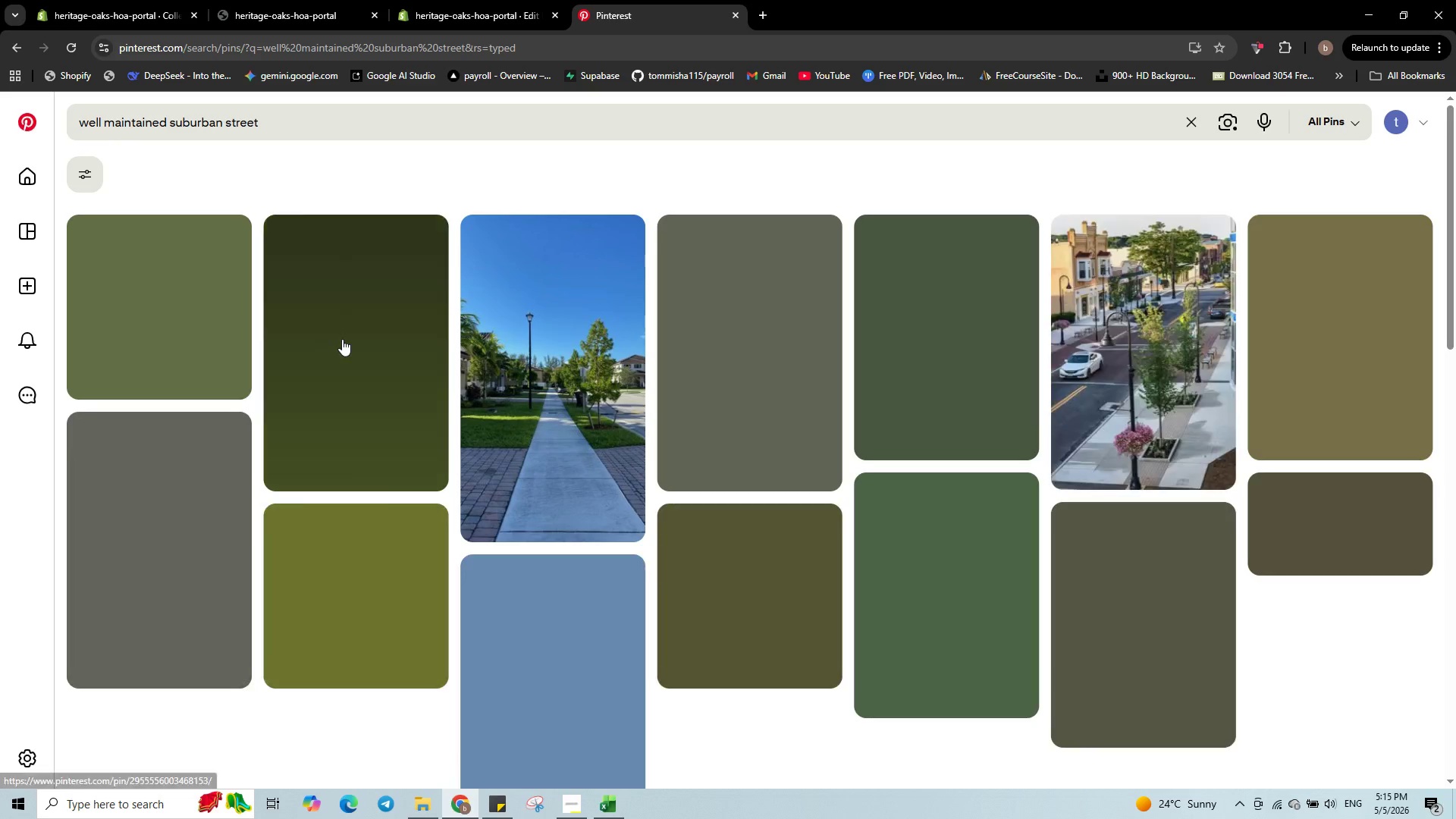 
scroll: coordinate [671, 648], scroll_direction: down, amount: 4.0
 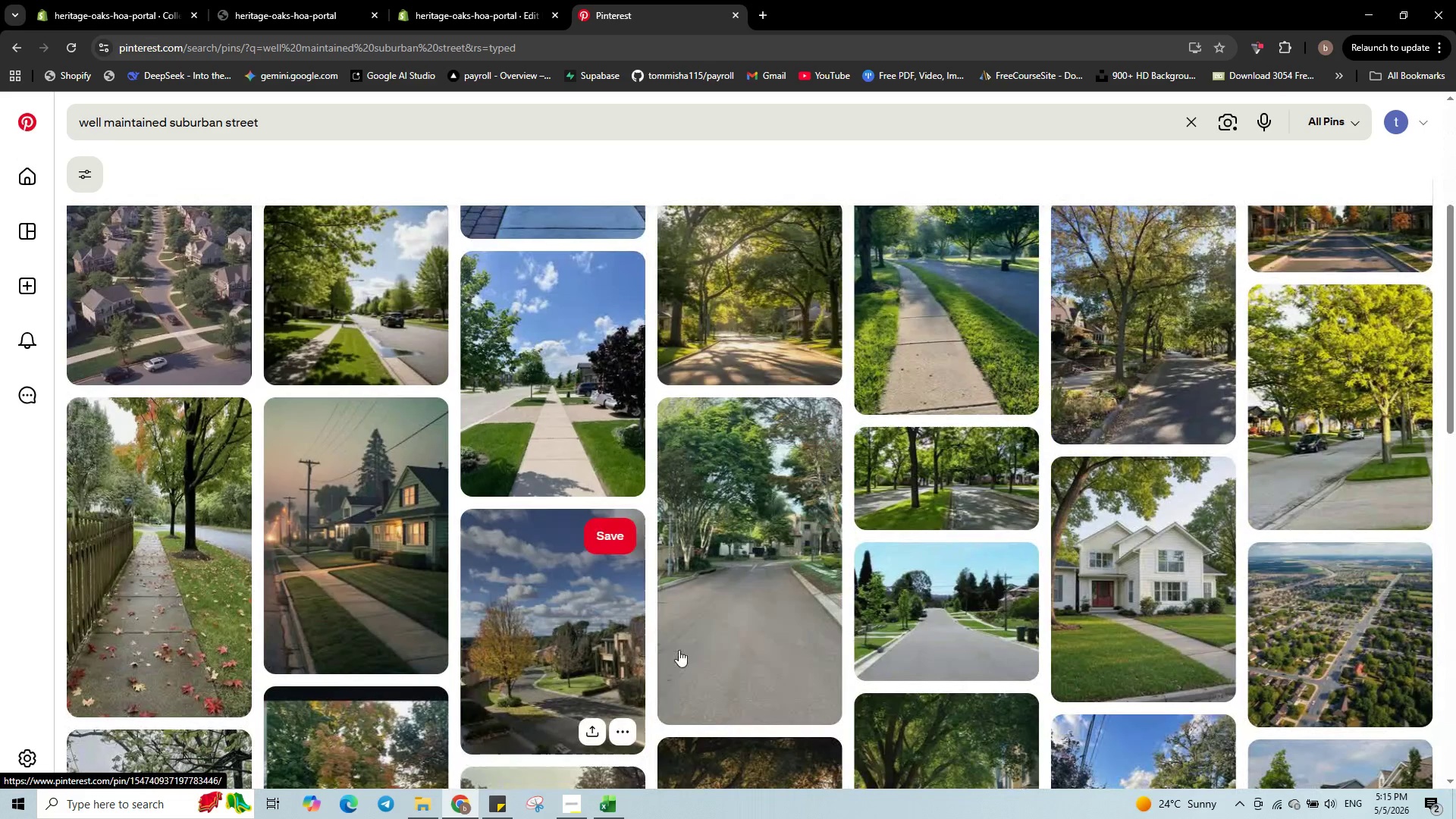 
scroll: coordinate [776, 652], scroll_direction: up, amount: 6.0
 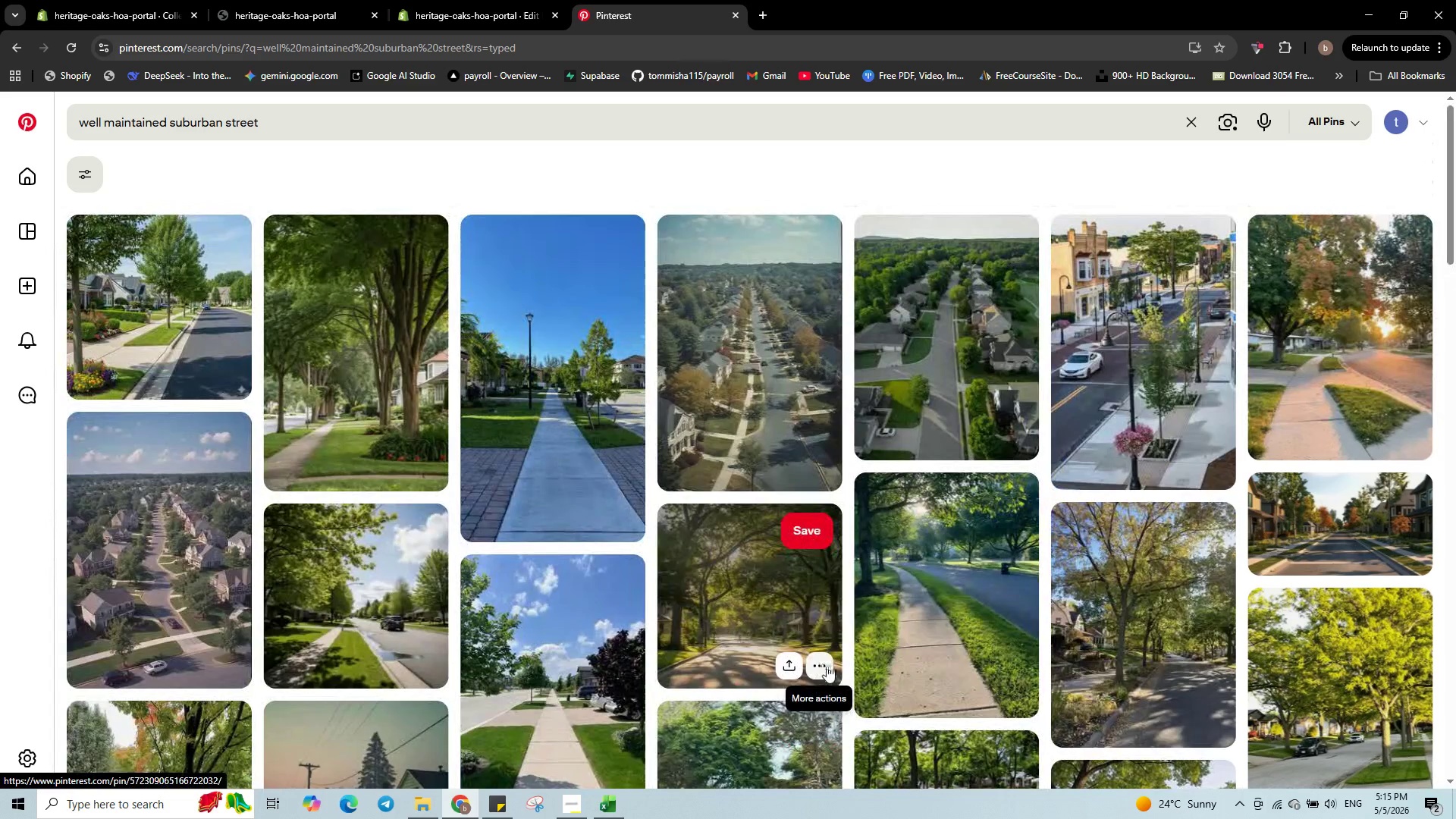 
left_click([827, 666])
 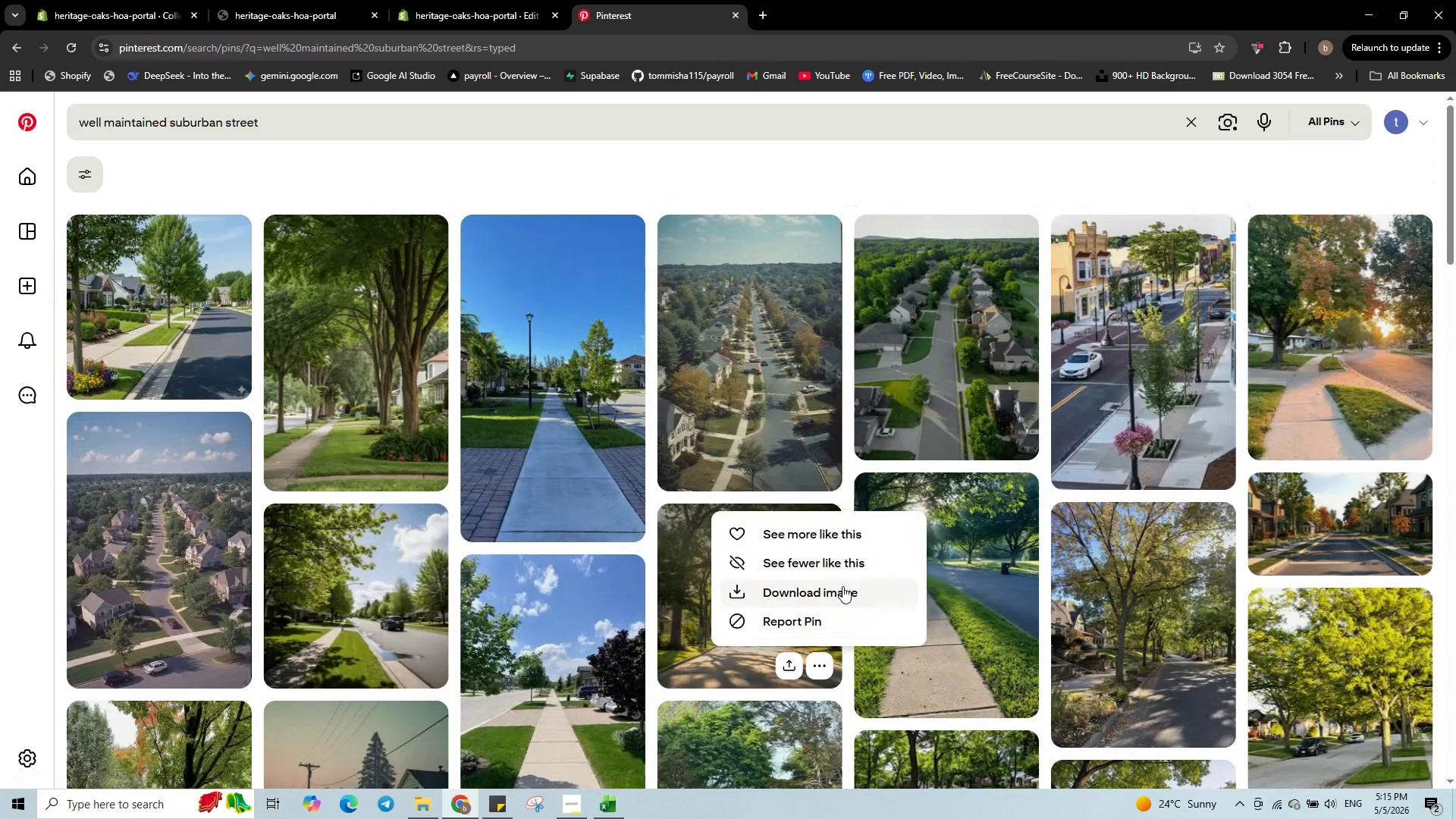 
left_click([843, 586])
 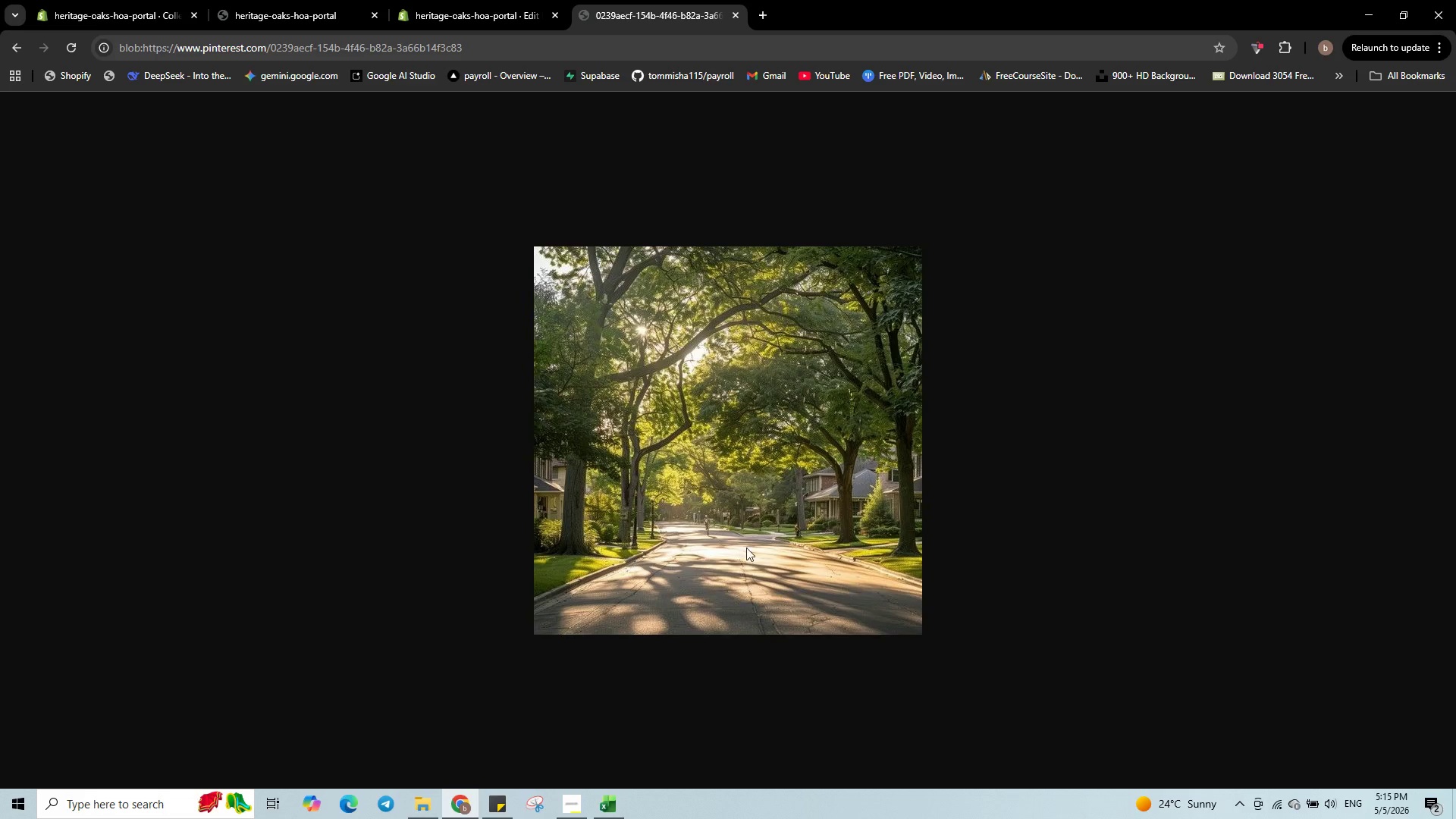 
left_click([23, 48])
 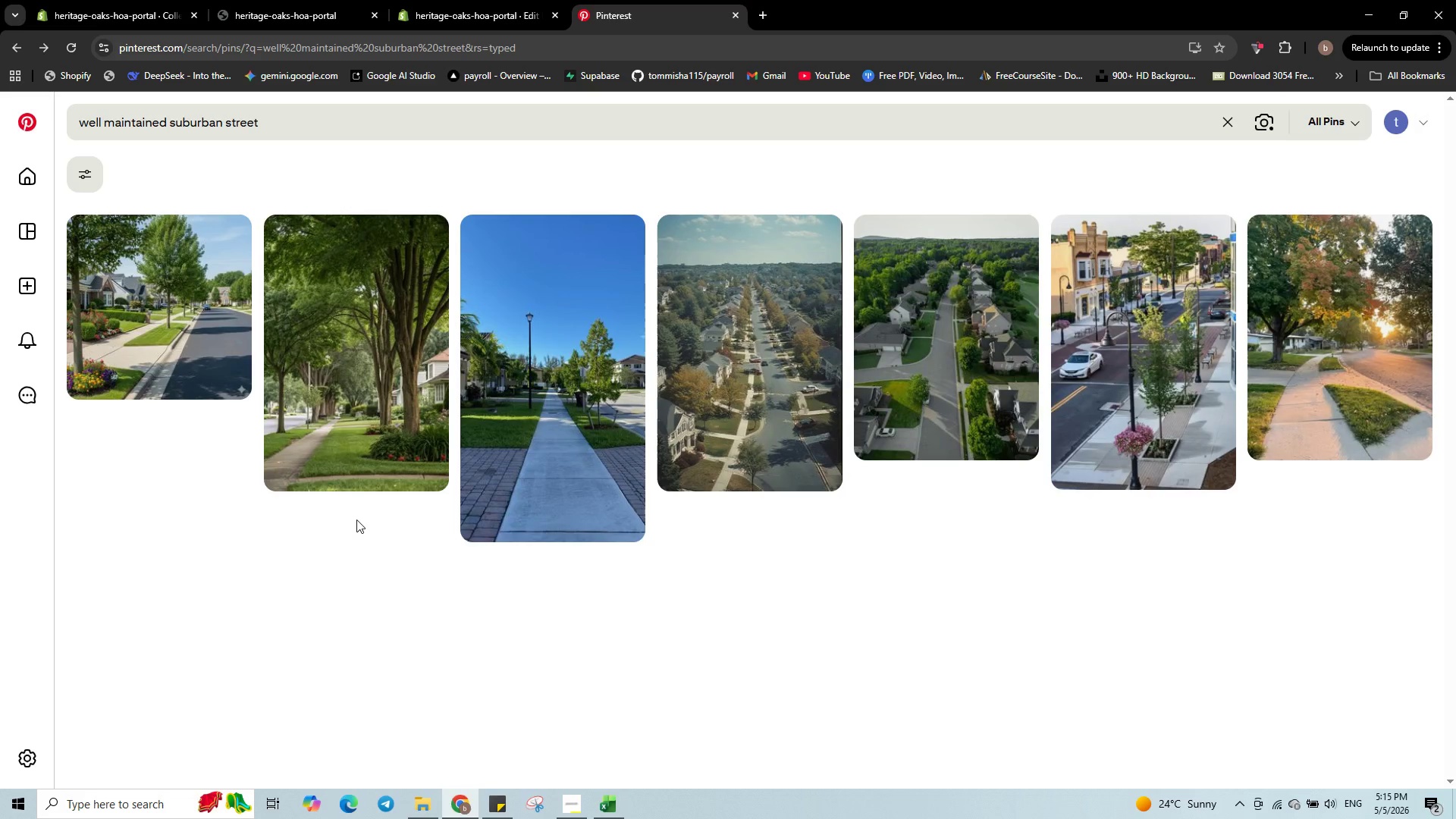 
mouse_move([749, 554])
 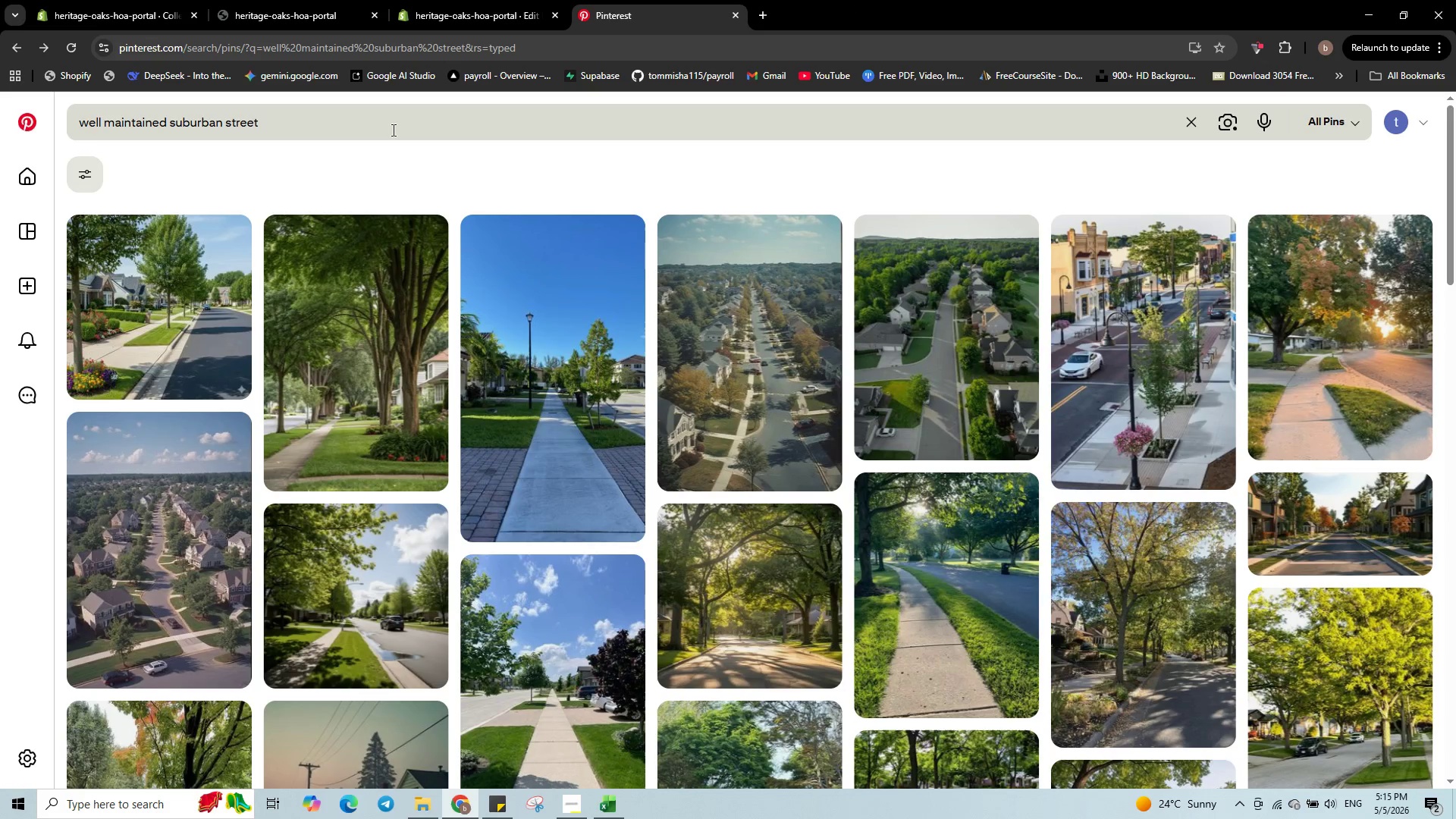 
left_click_drag(start_coordinate=[392, 129], to_coordinate=[0, 67])
 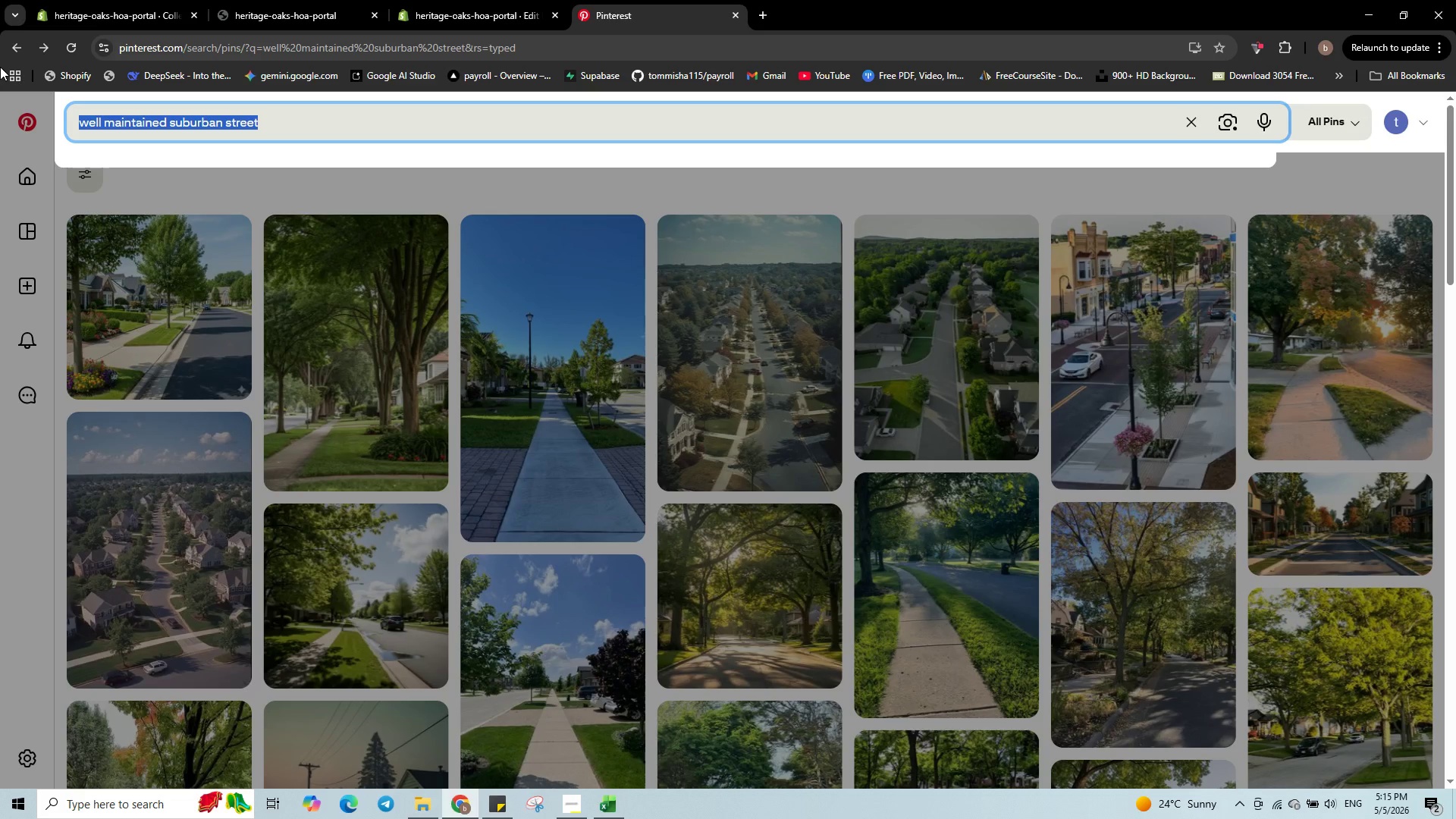 
left_click([0, 67])
 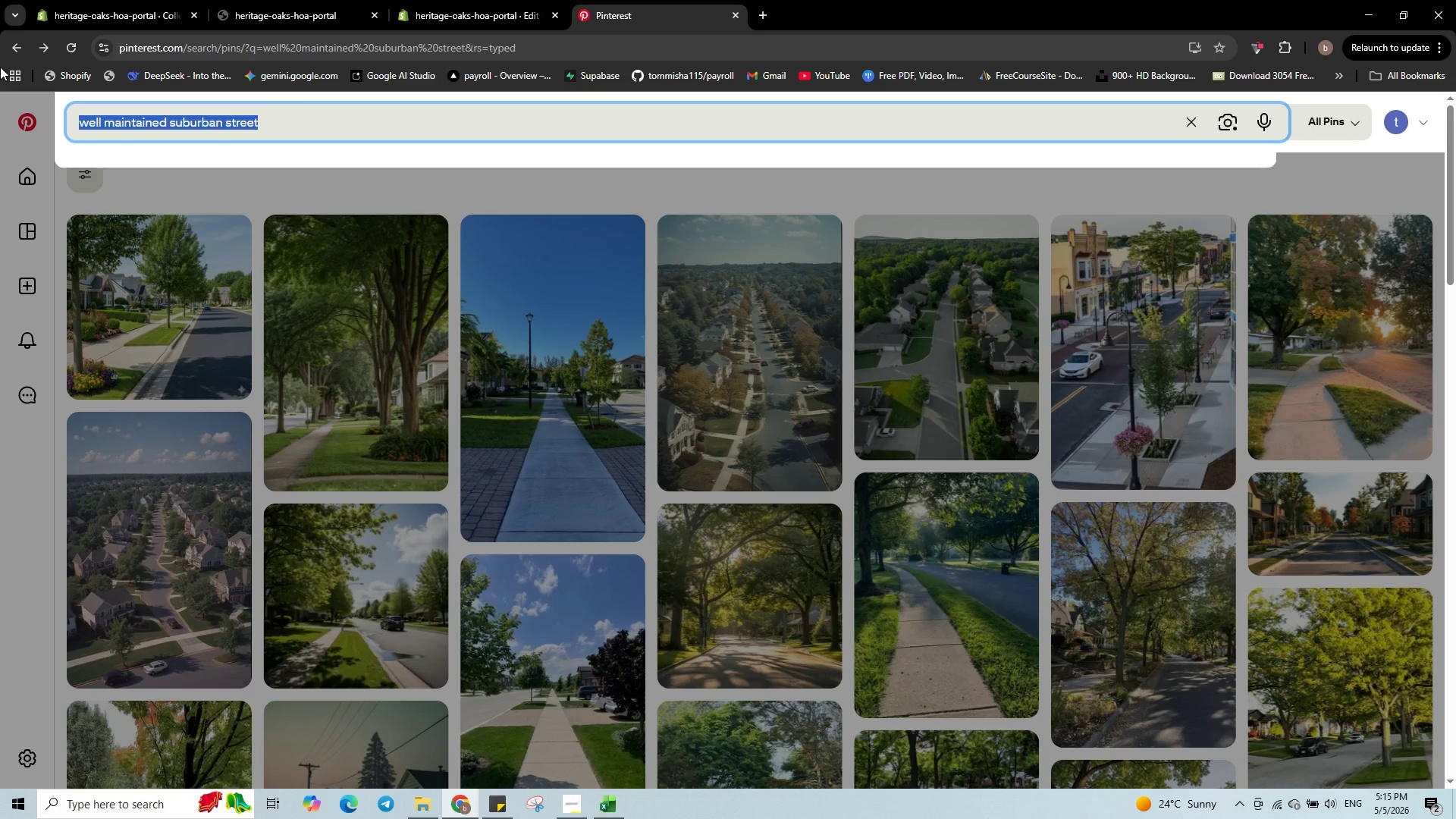 
type(house with classic mailbox and lawn )
 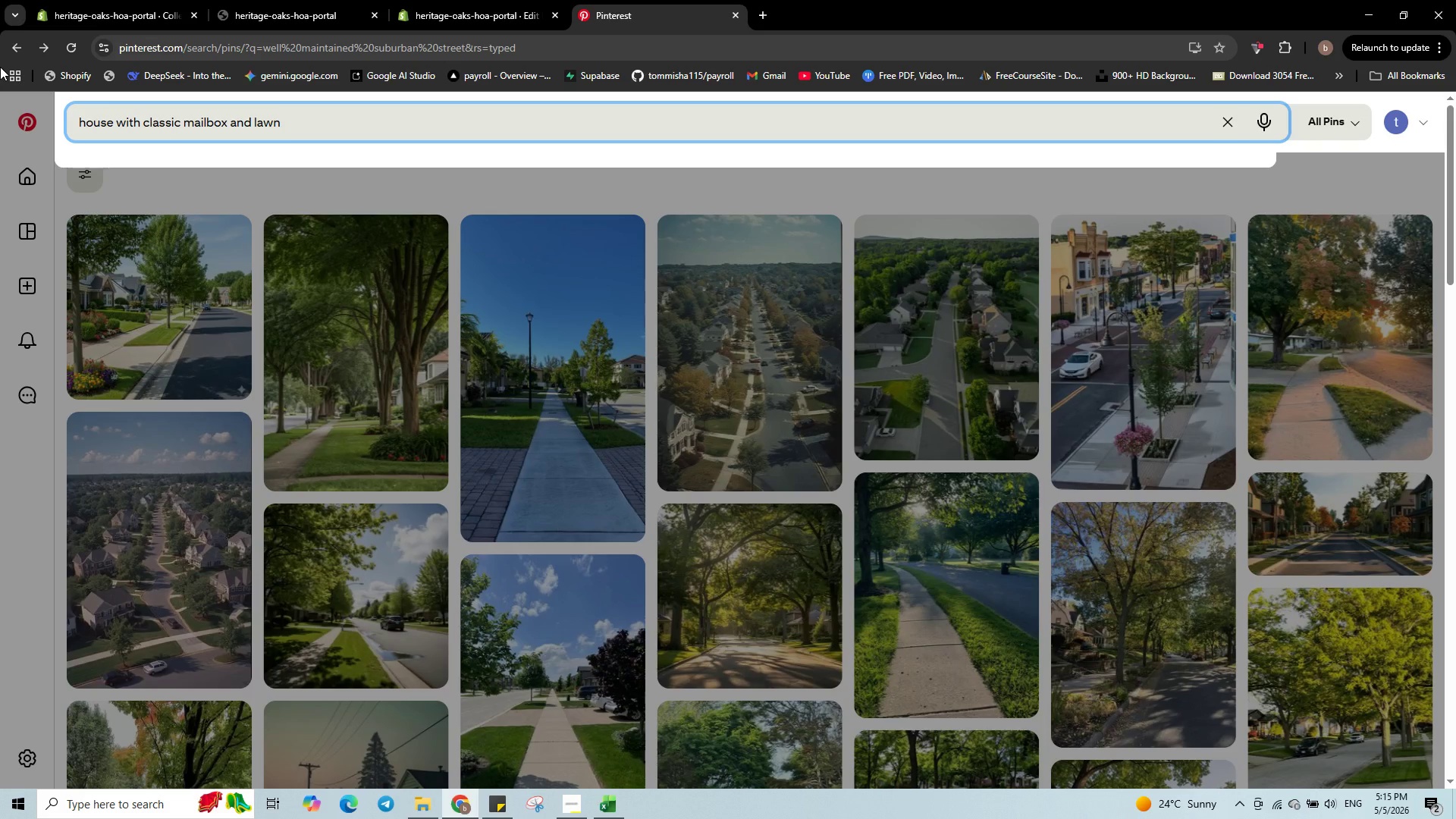 
type(landscape )
 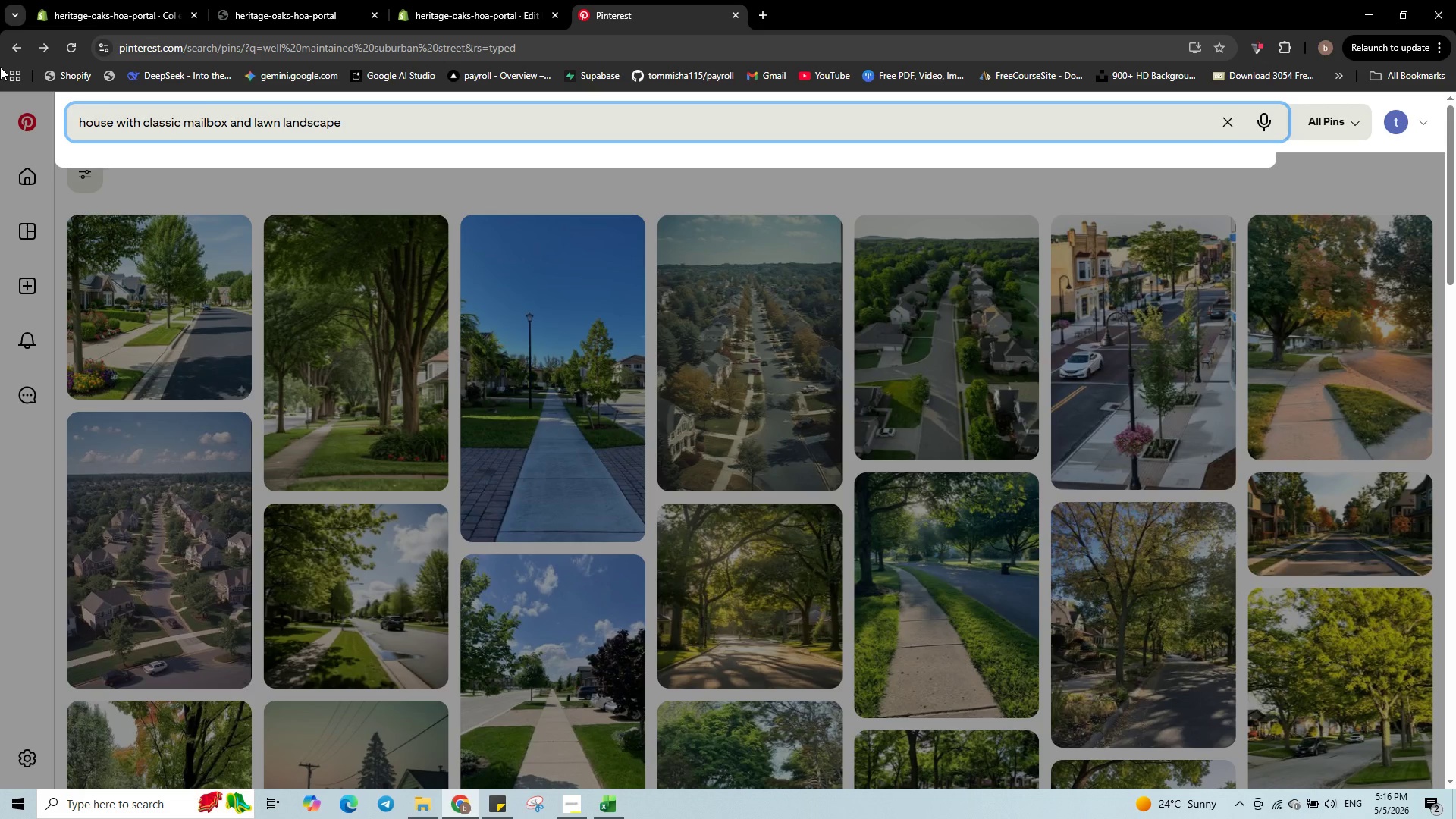 
key(Enter)
 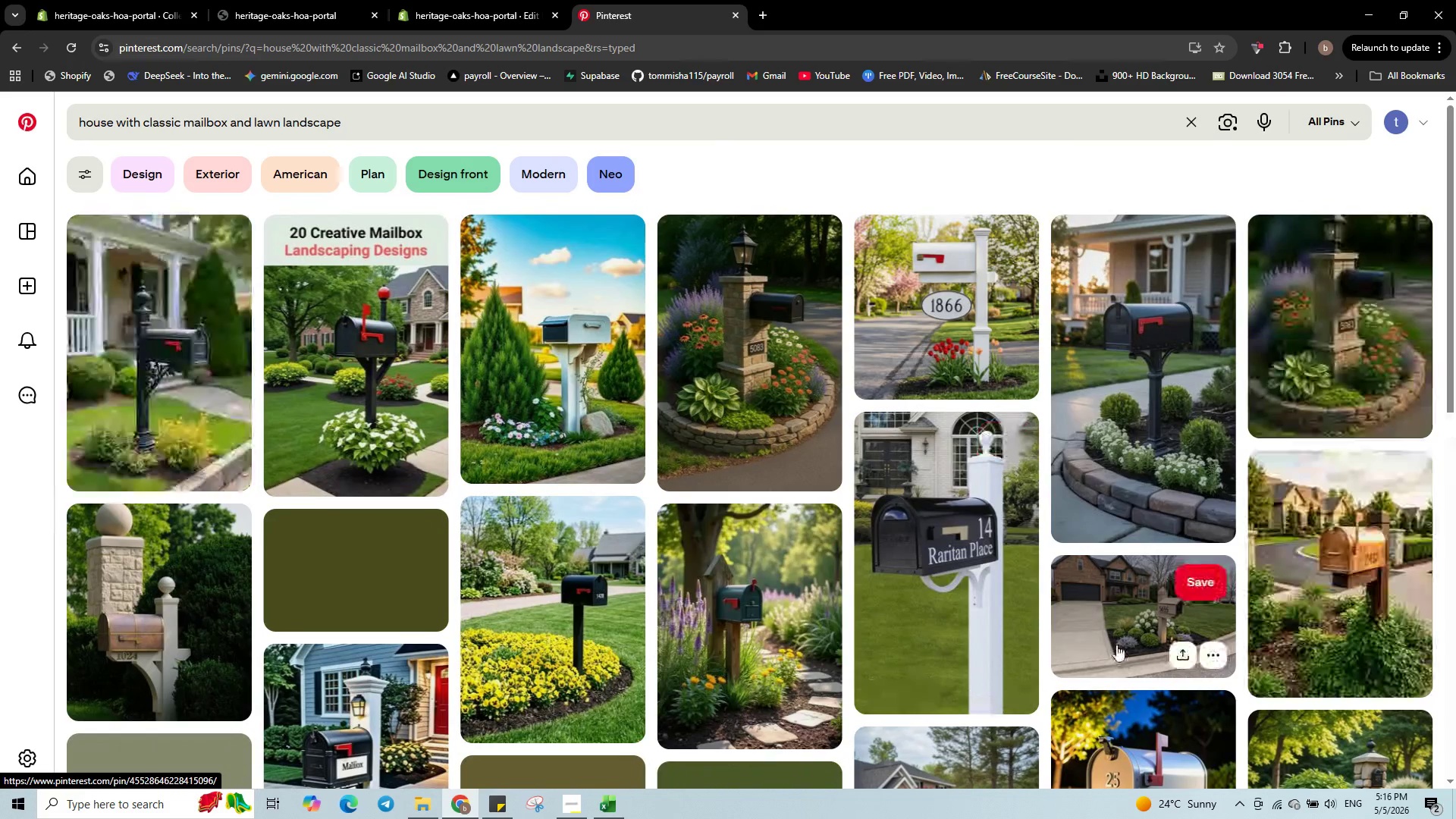 
wait(6.55)
 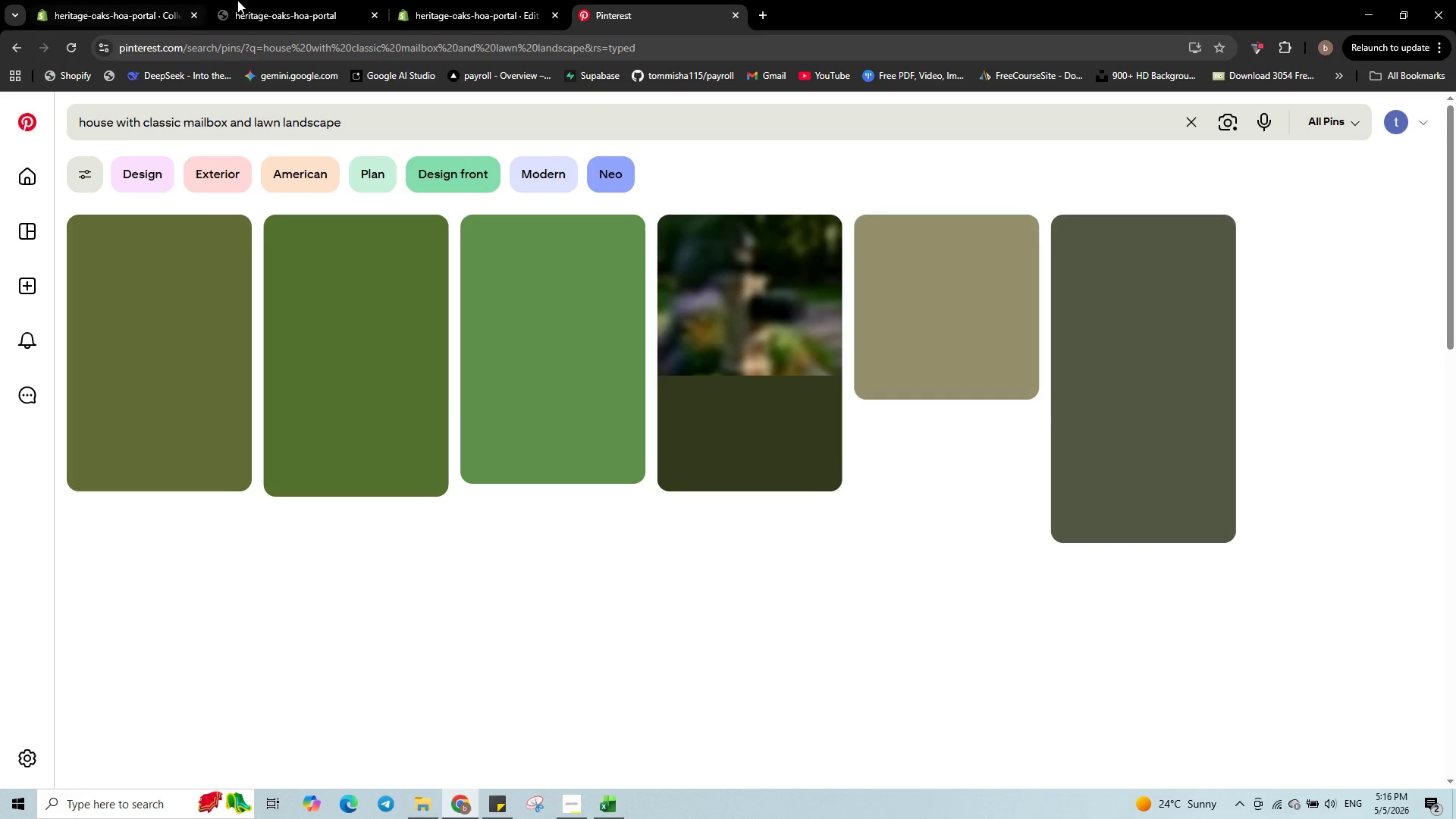 
scroll: coordinate [603, 657], scroll_direction: down, amount: 2.0
 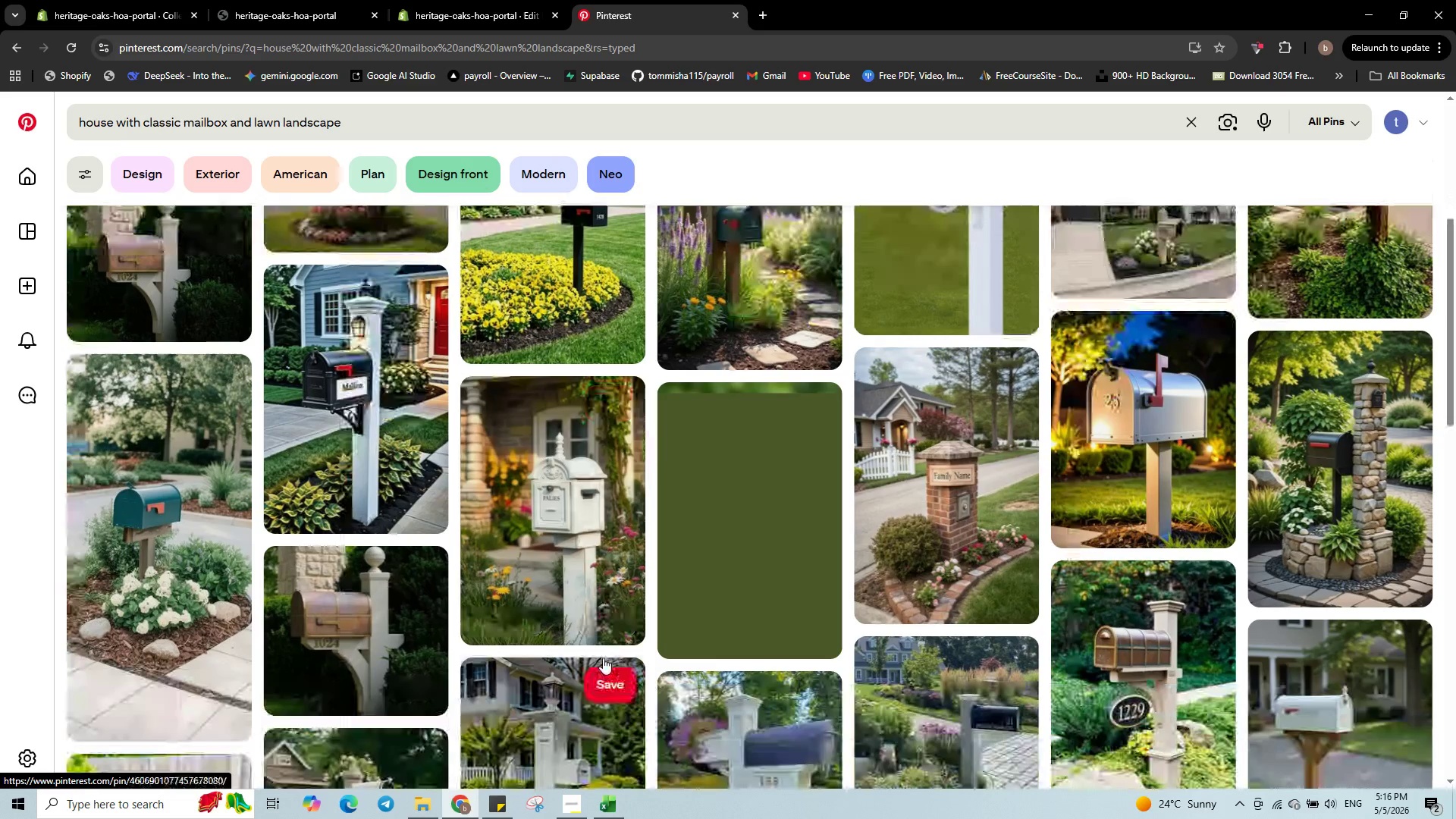 
scroll: coordinate [603, 657], scroll_direction: up, amount: 2.0
 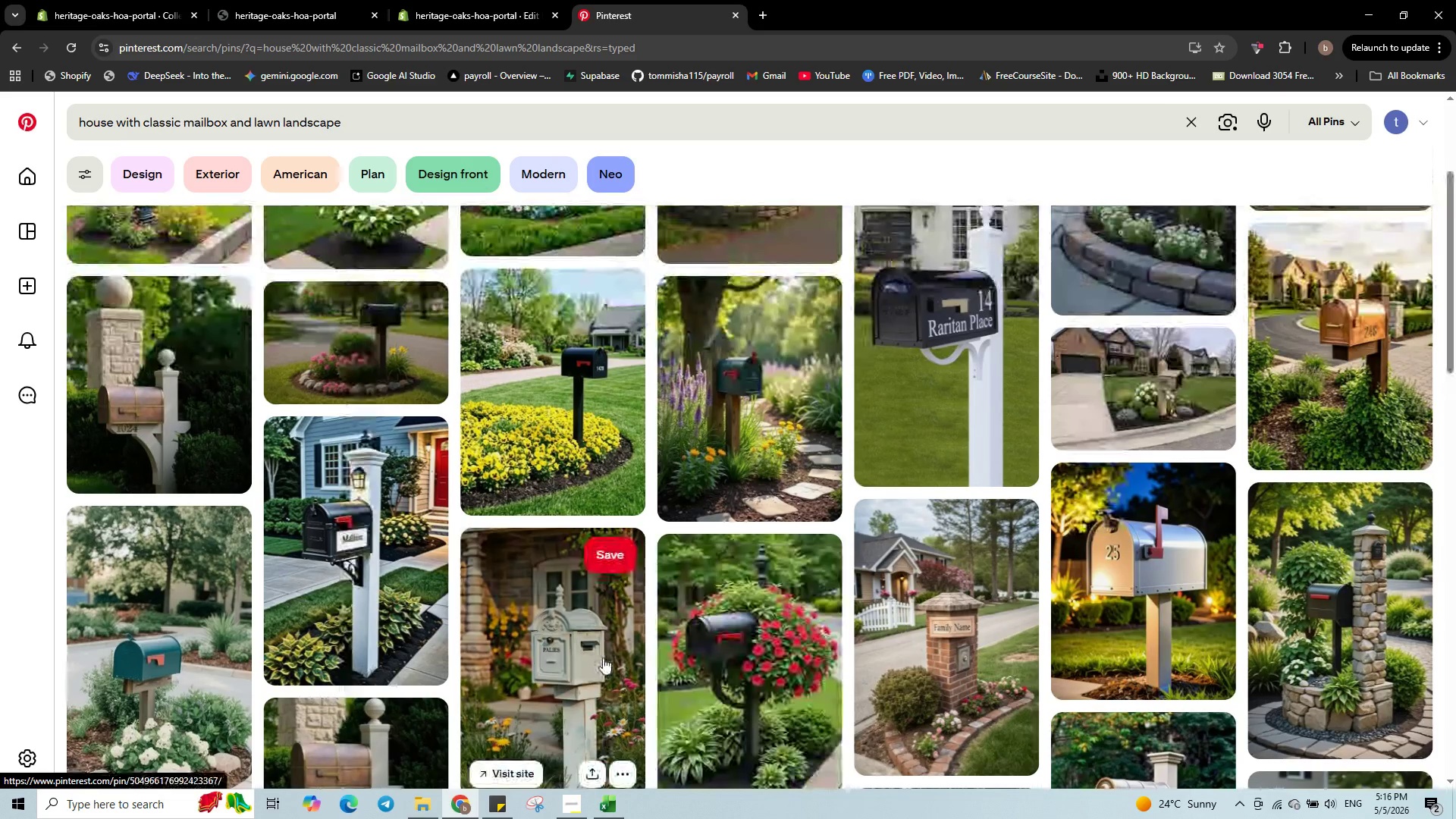 
scroll: coordinate [1162, 620], scroll_direction: down, amount: 6.0
 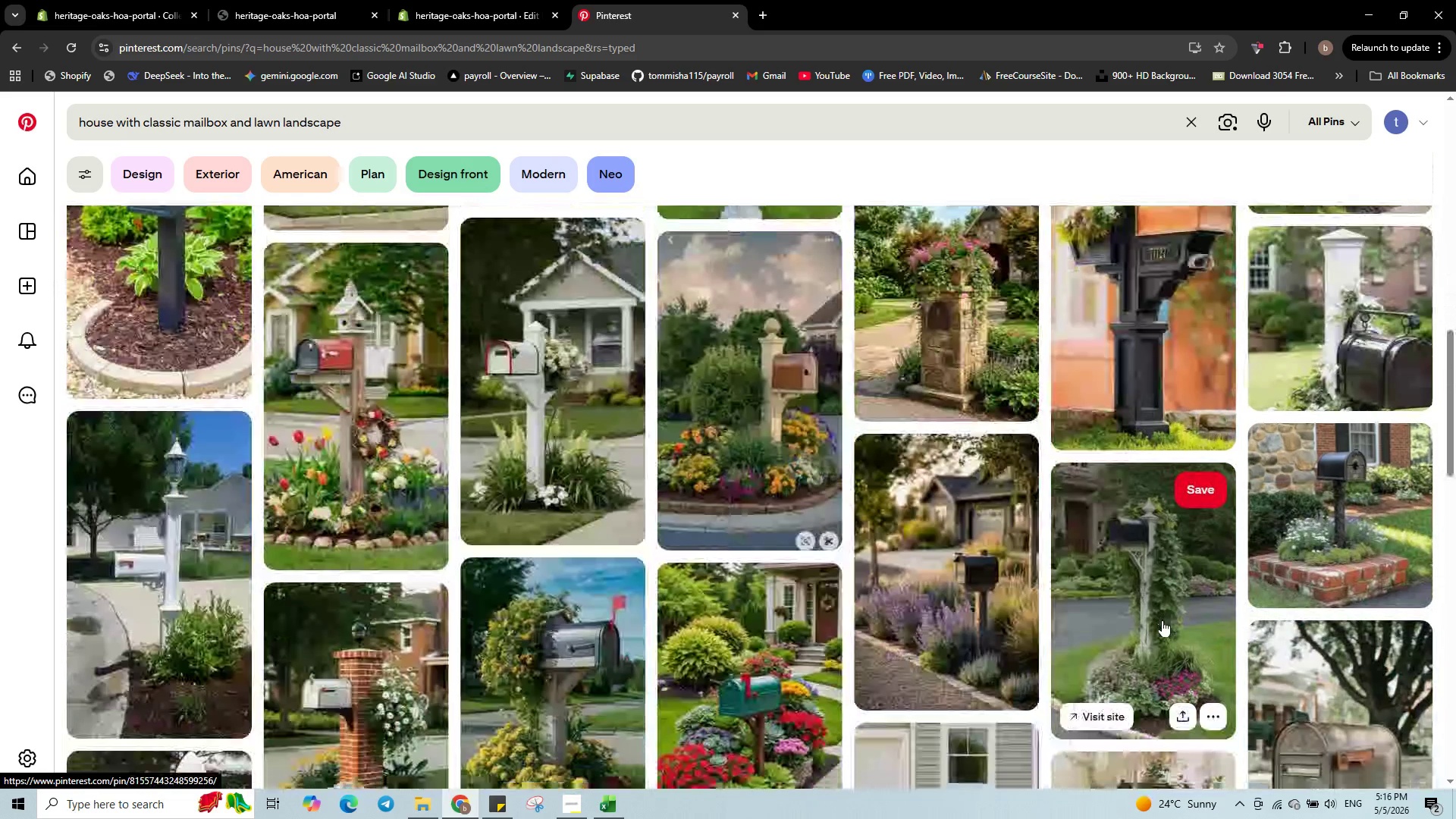 
scroll: coordinate [1162, 620], scroll_direction: up, amount: 2.0
 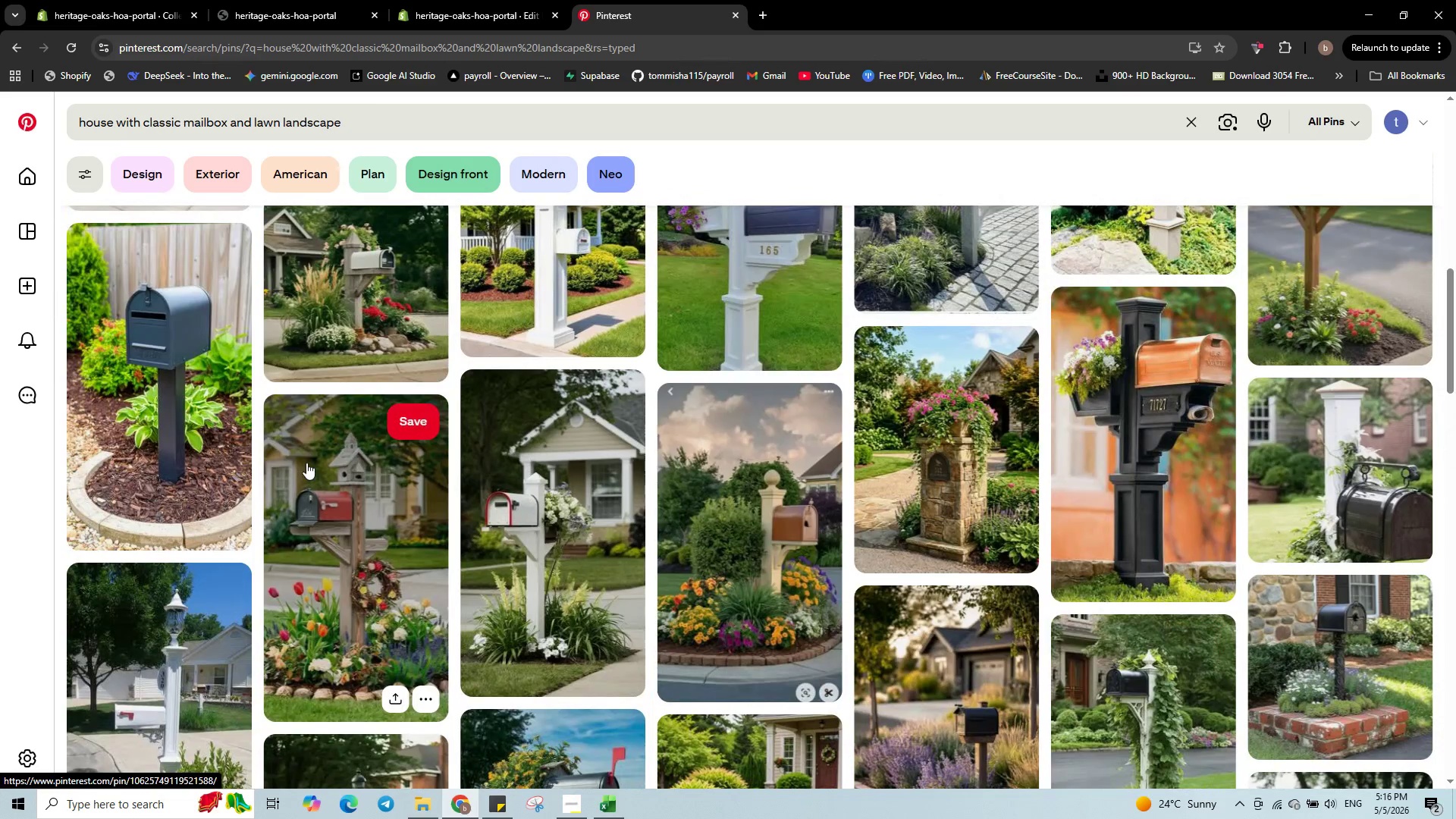 
left_click([522, 17])
 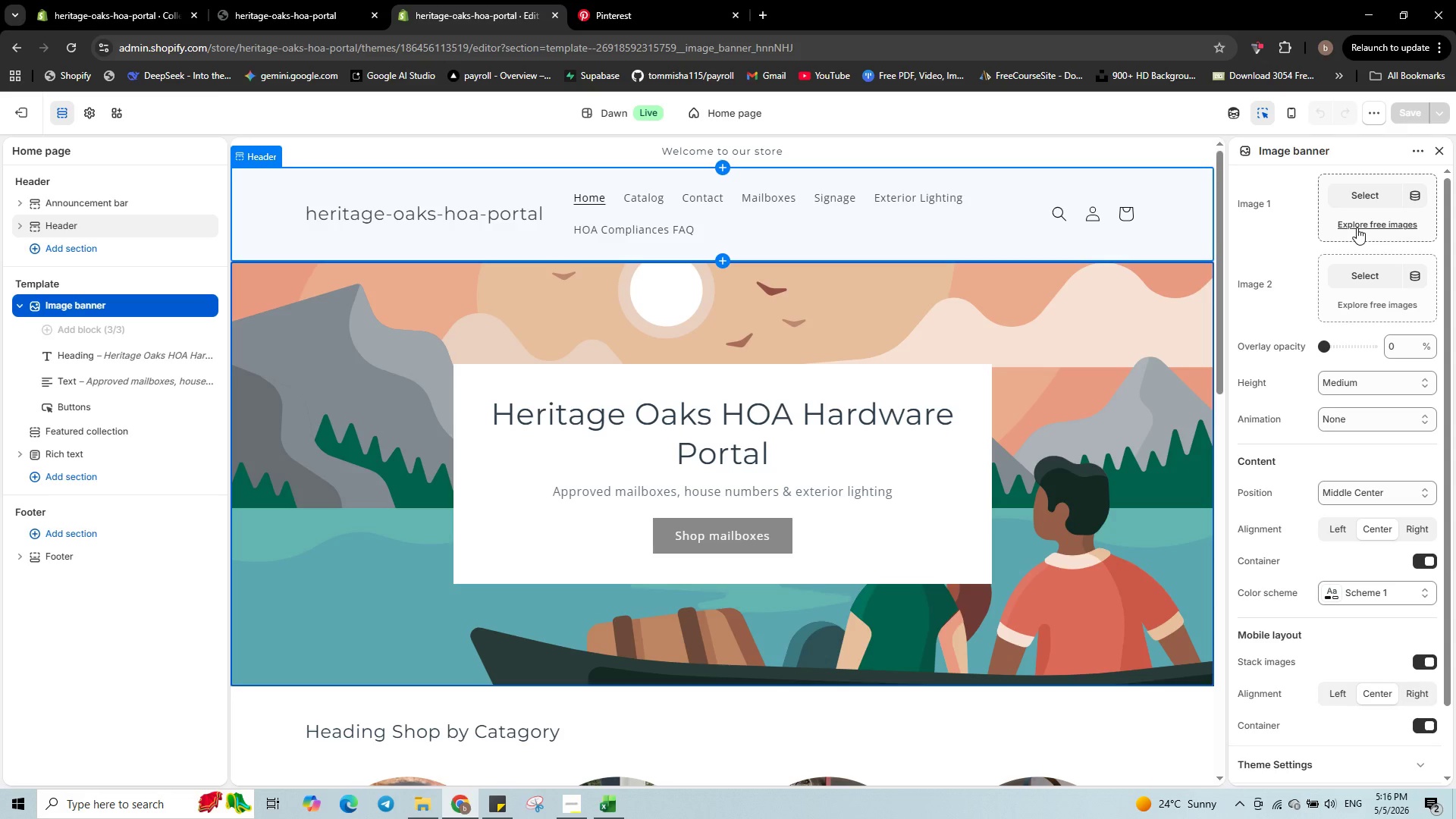 
left_click([1357, 227])
 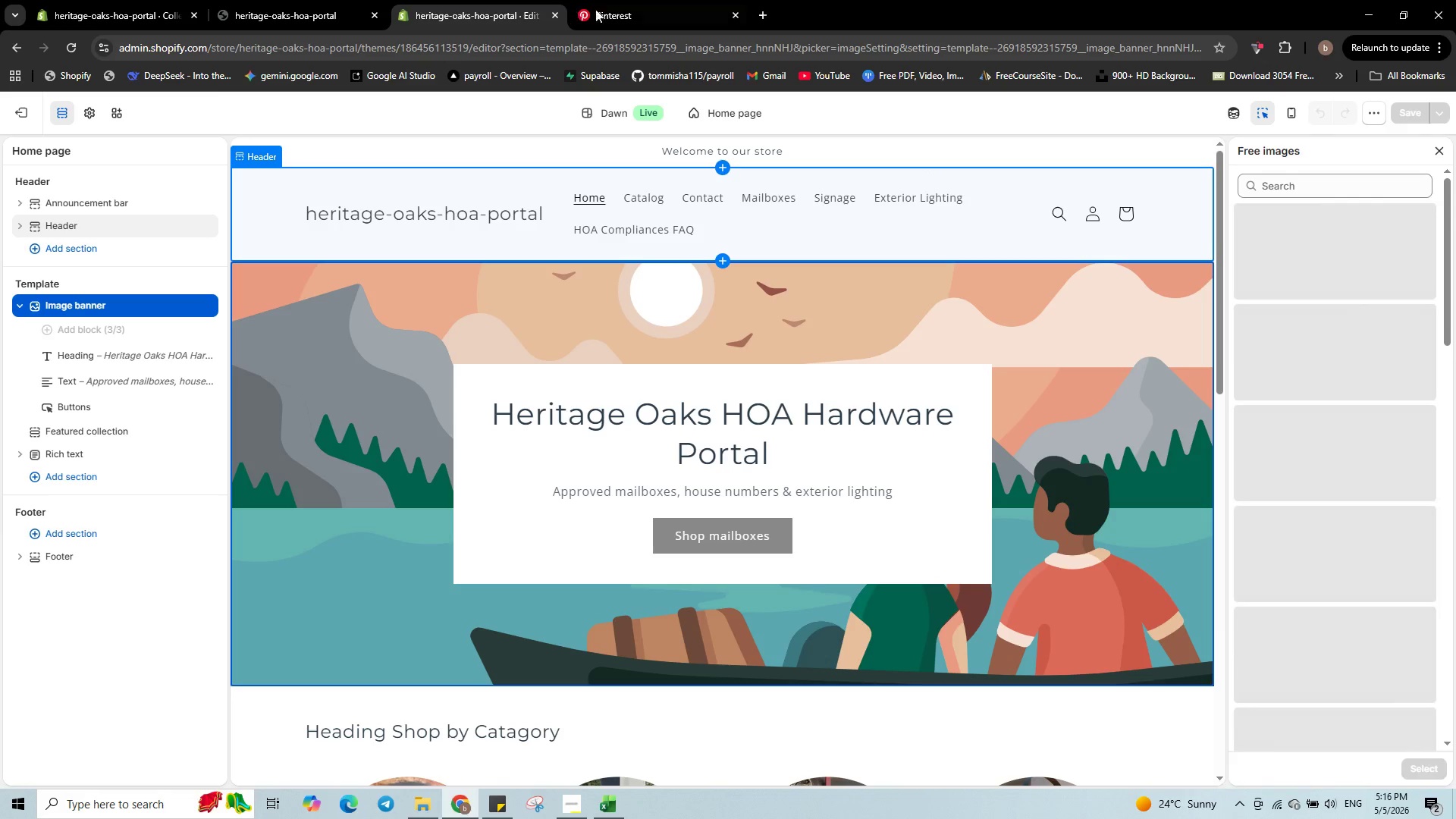 
left_click([631, 15])
 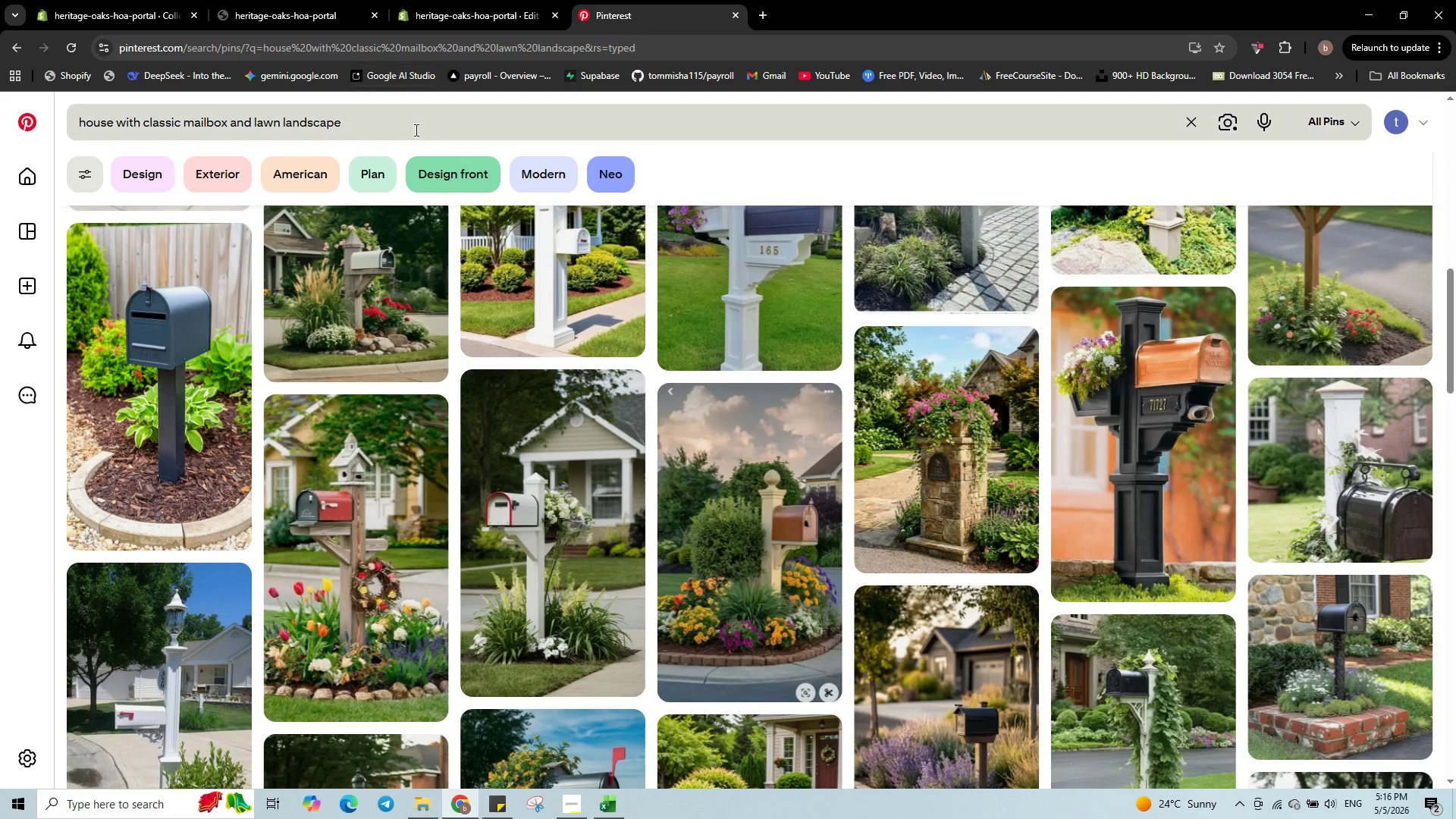 
left_click_drag(start_coordinate=[411, 130], to_coordinate=[0, 108])
 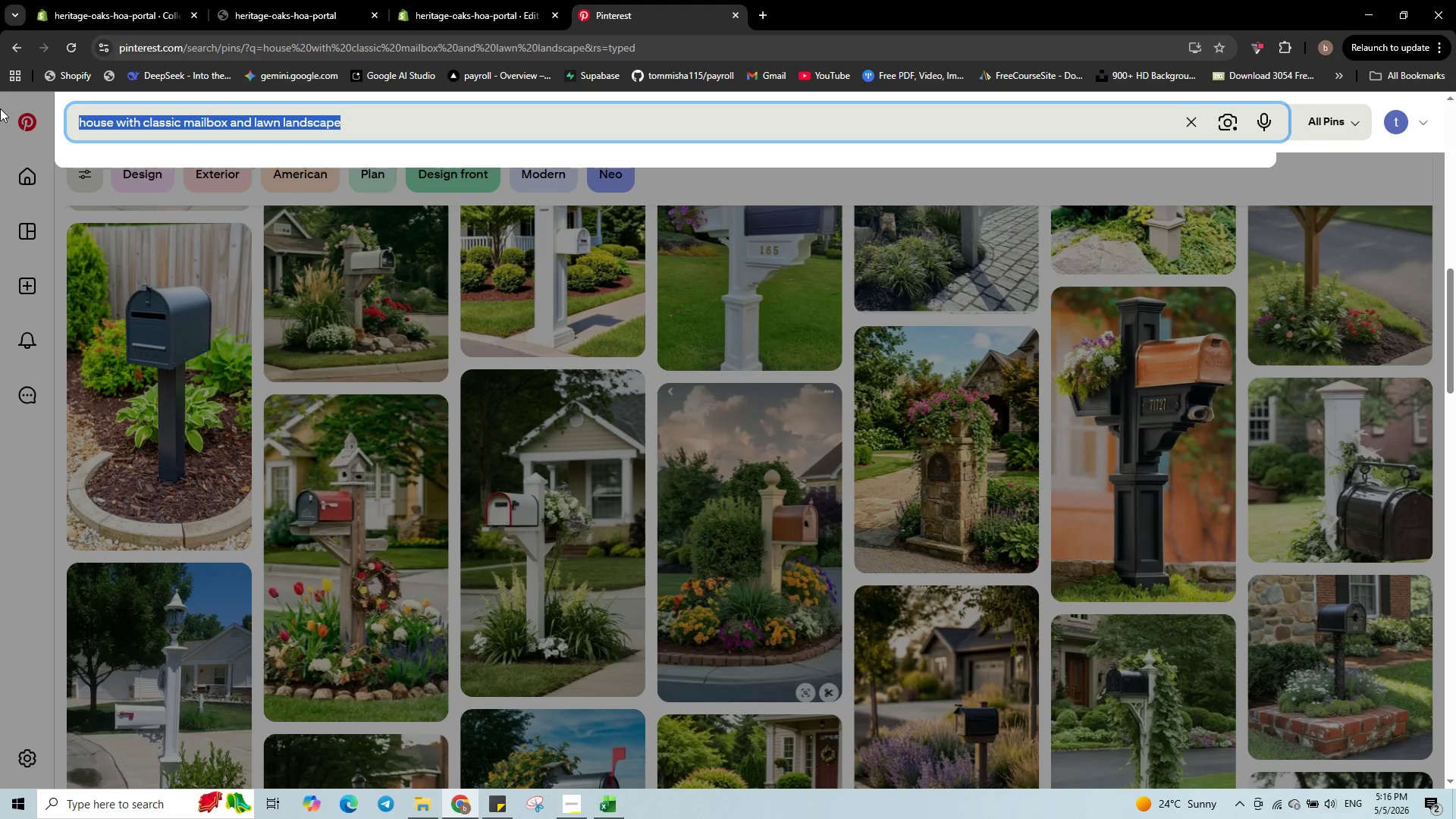 
key(Control+C)
 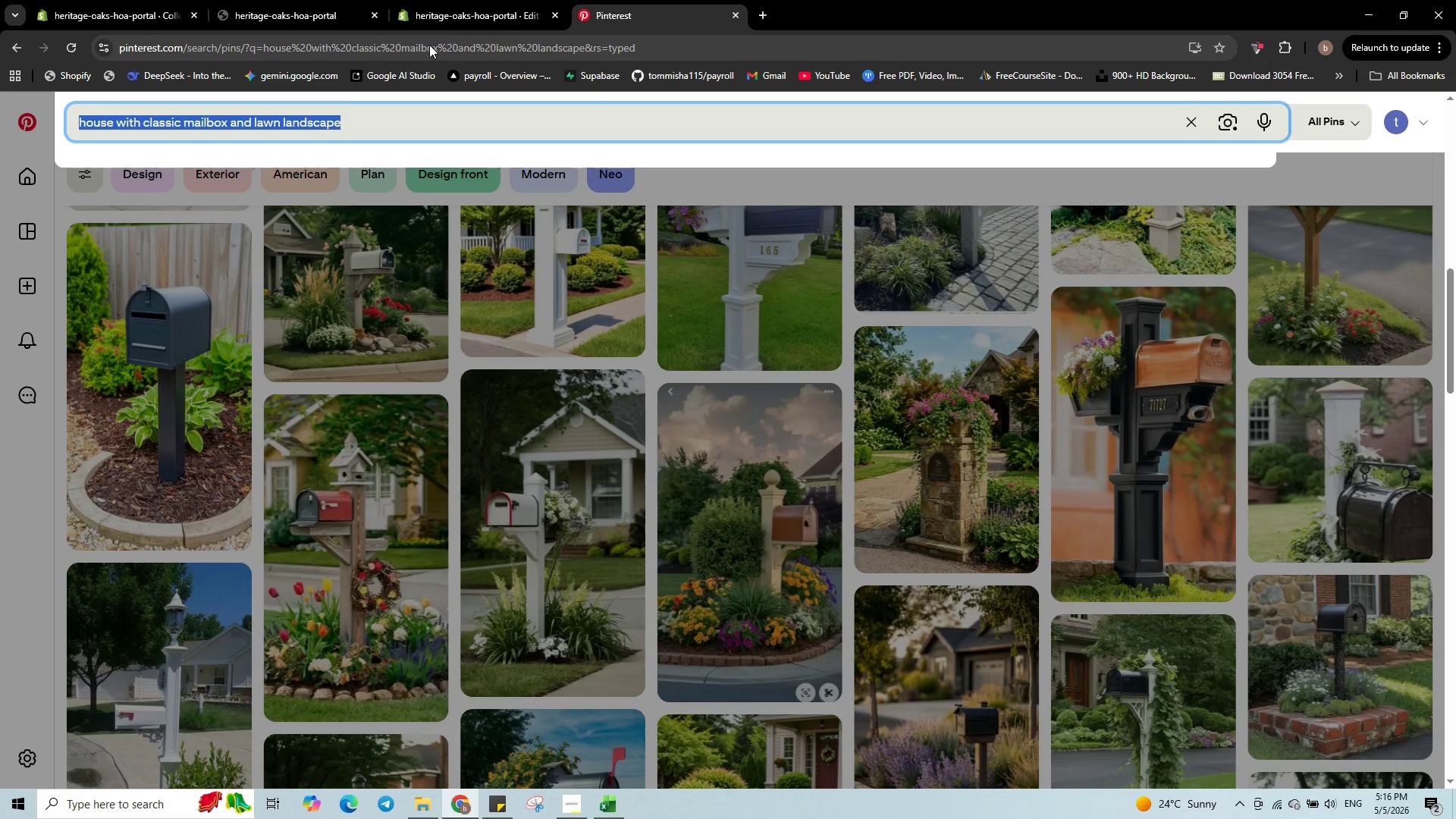 
left_click([476, 14])
 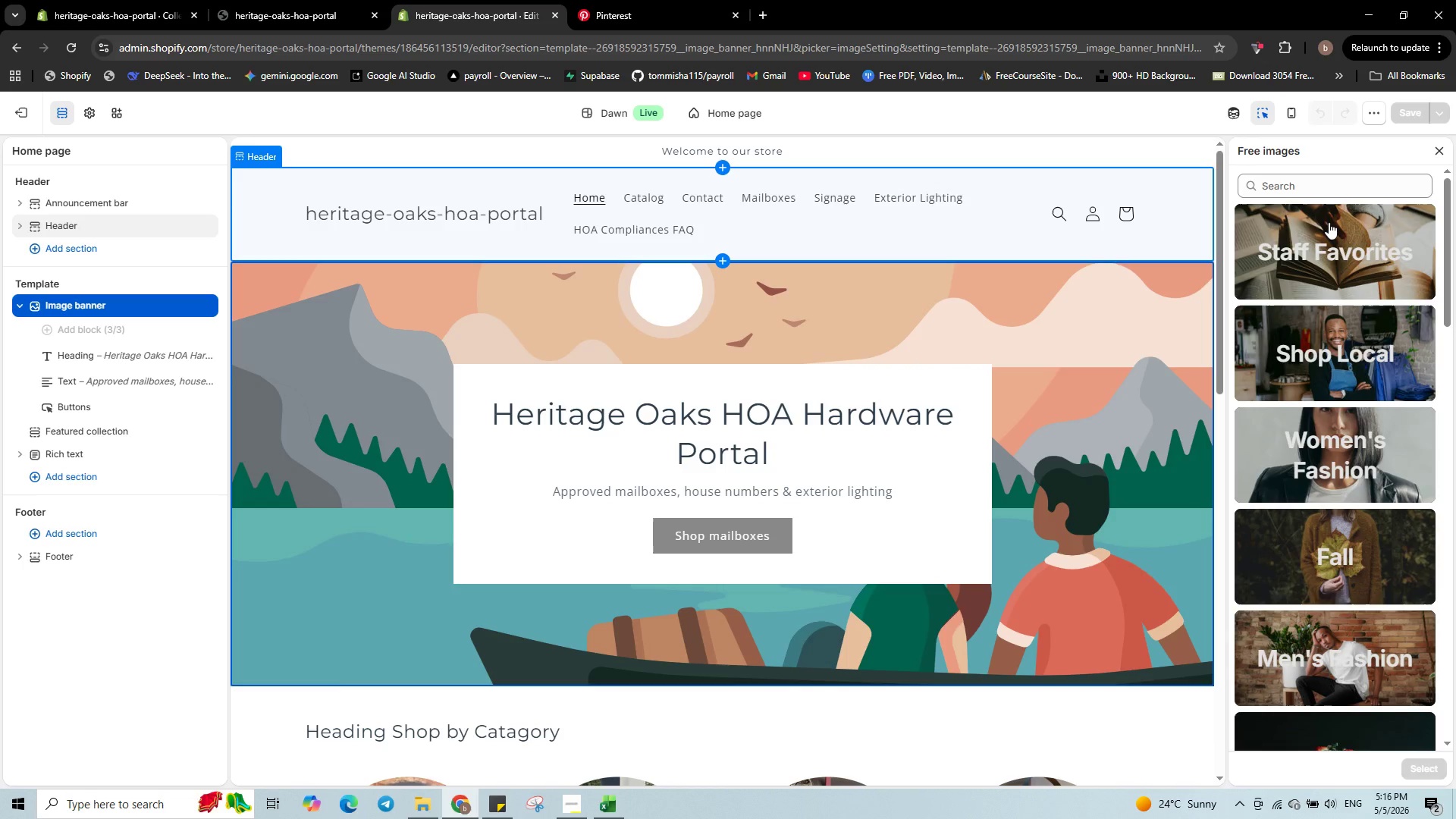 
left_click([1350, 183])
 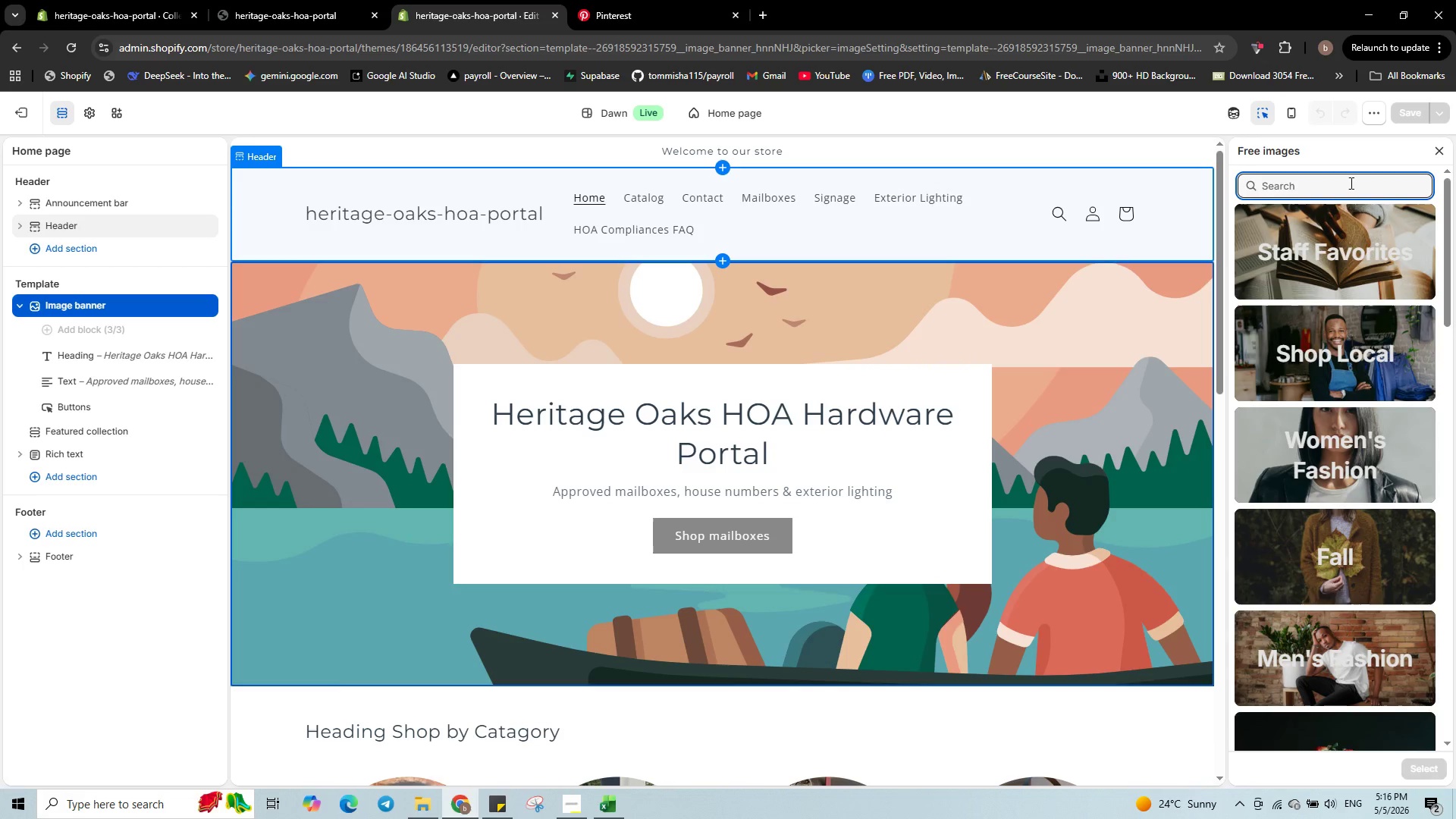 
key(Control+V)
 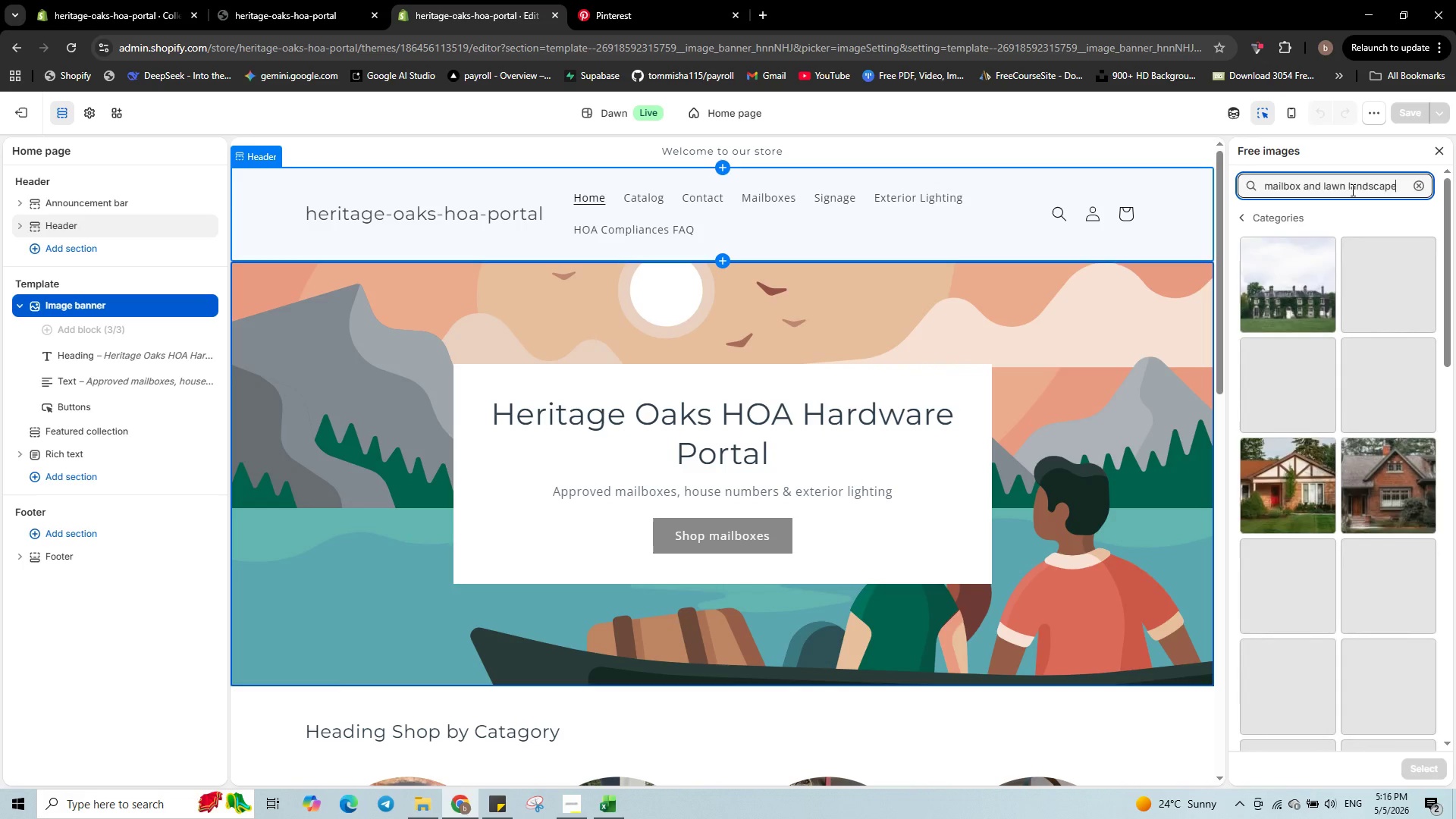 
wait(6.56)
 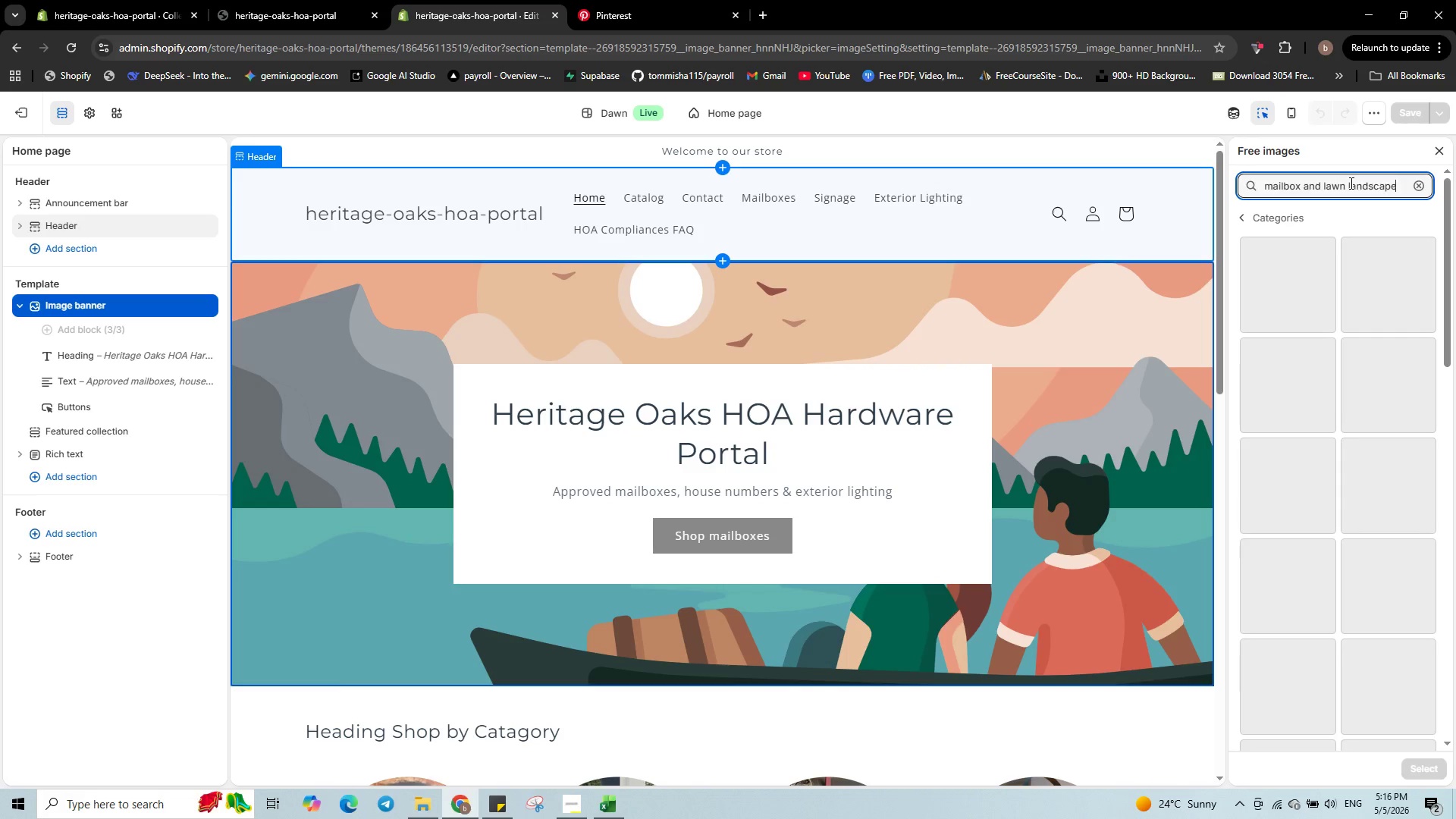 
scroll: coordinate [1347, 402], scroll_direction: down, amount: 3.0
 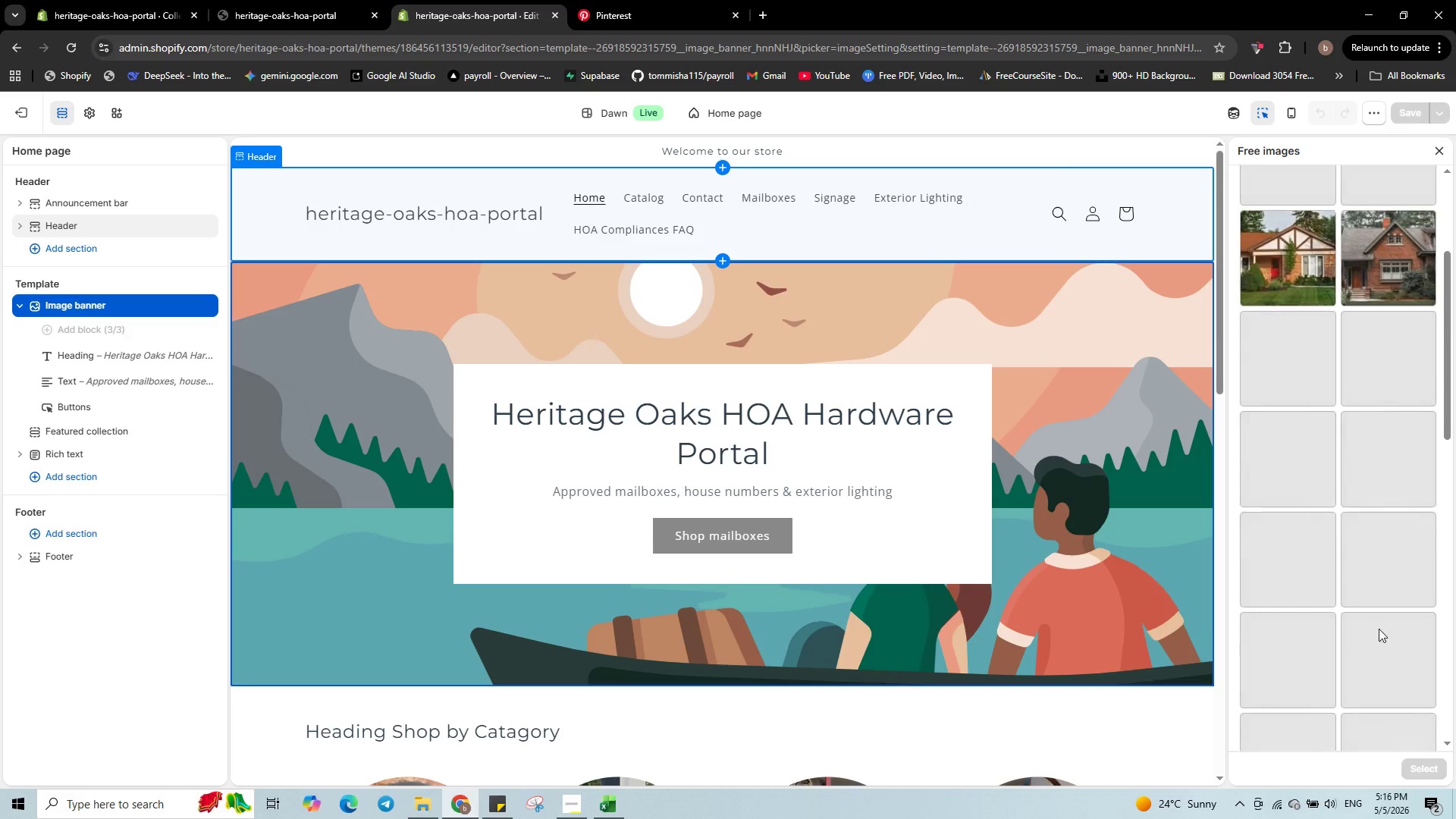 
scroll: coordinate [1380, 632], scroll_direction: up, amount: 3.0
 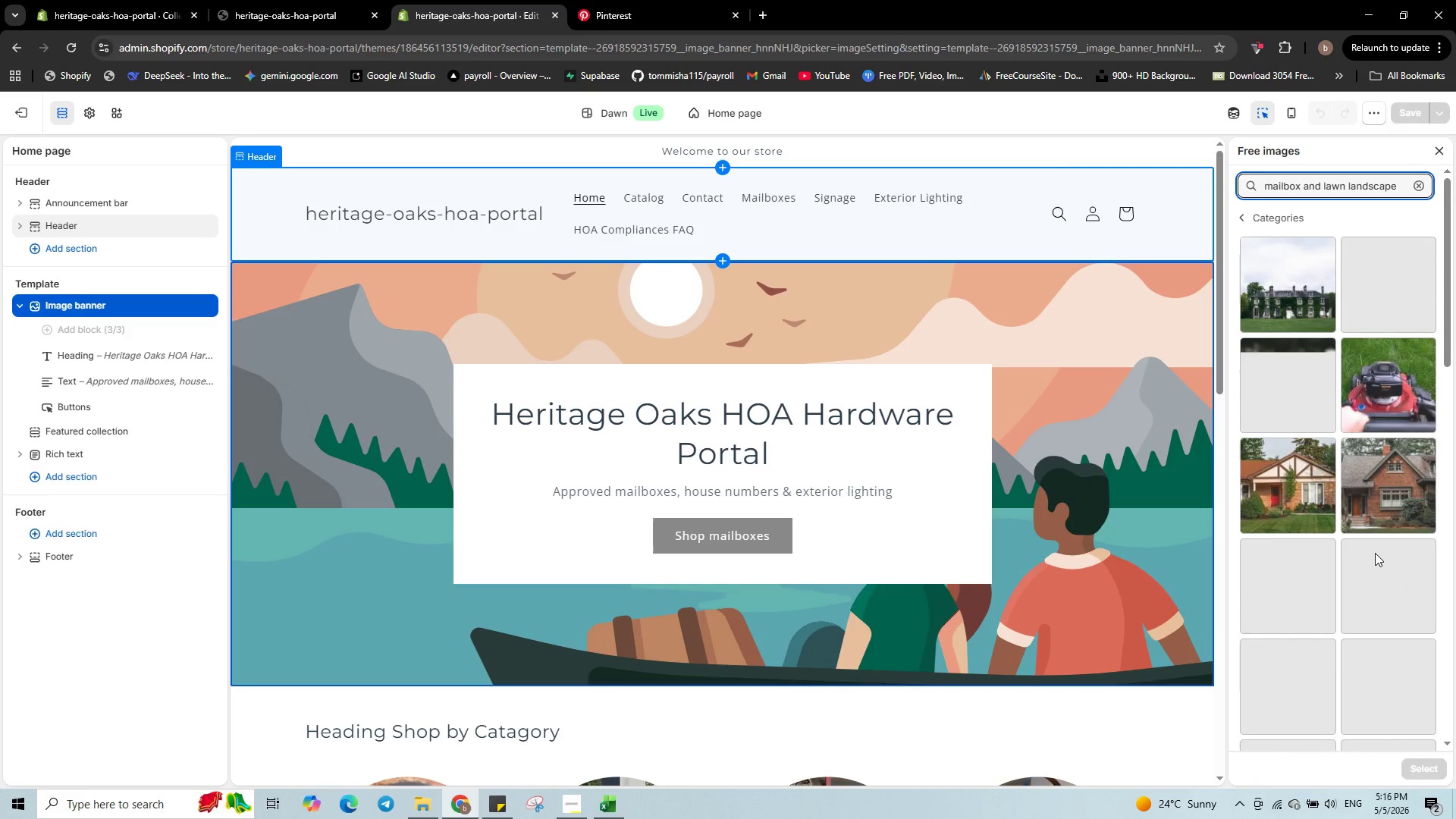 
scroll: coordinate [1375, 553], scroll_direction: down, amount: 3.0
 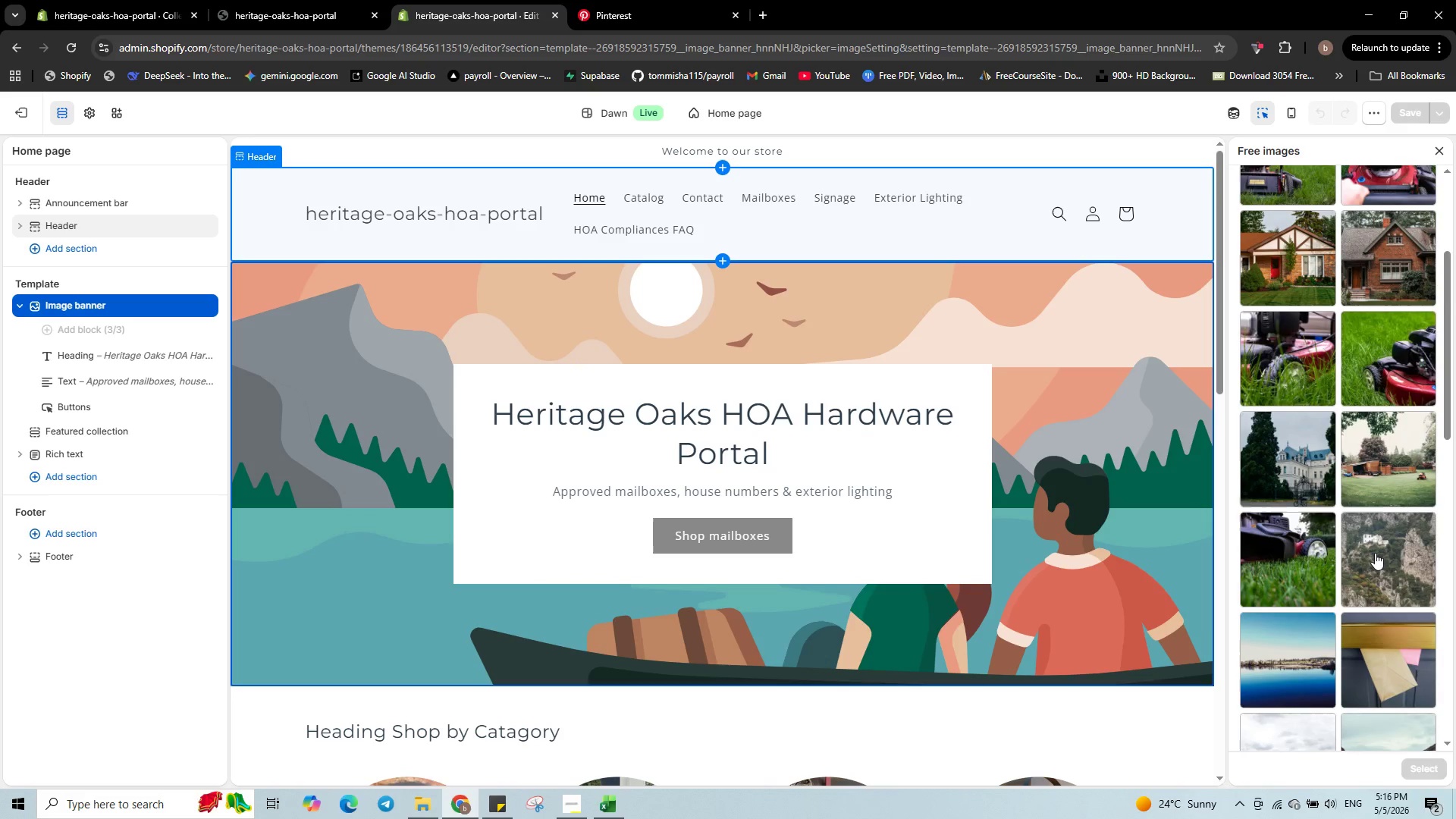 
wait(13.87)
 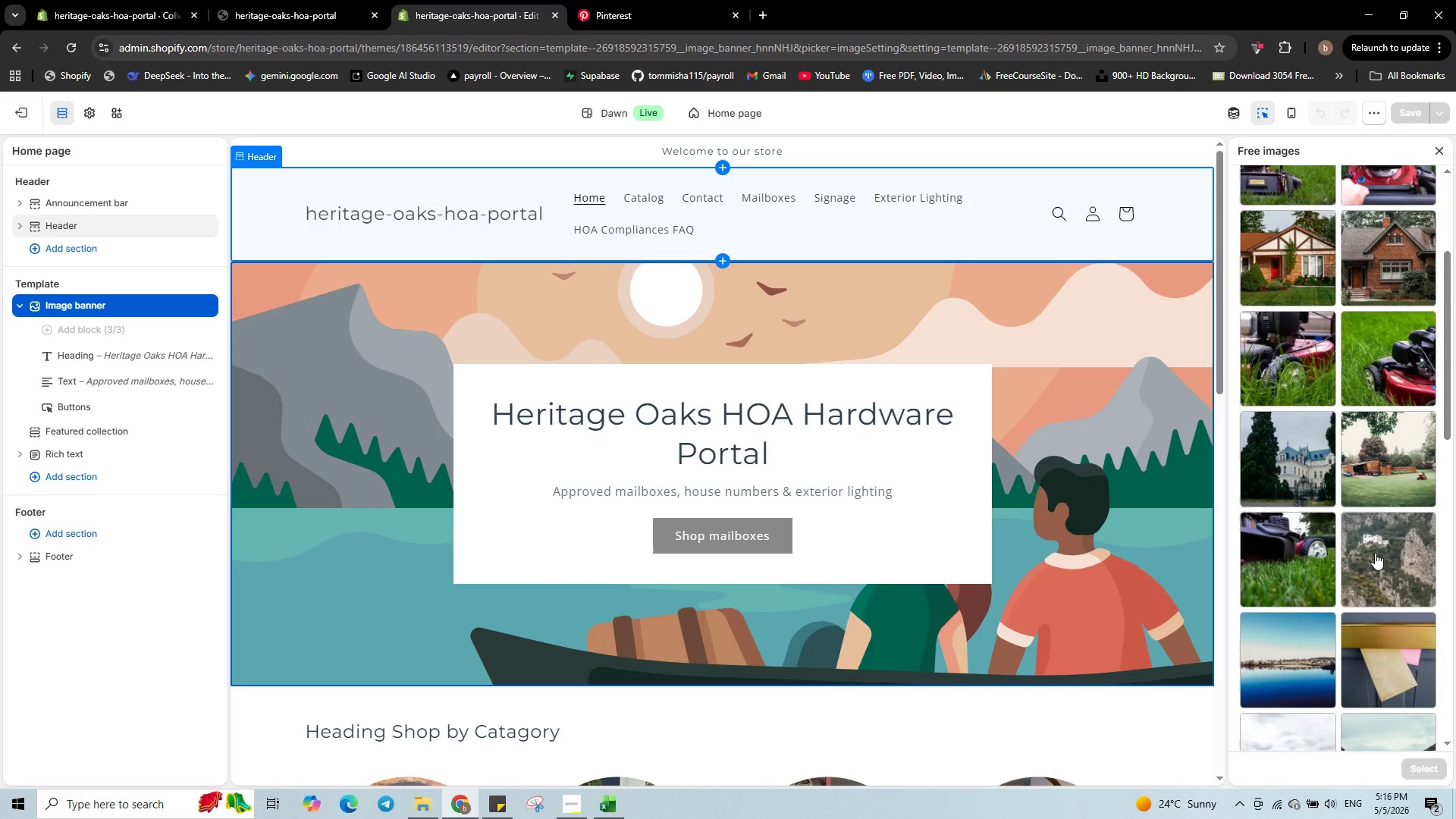 
scroll: coordinate [1368, 527], scroll_direction: down, amount: 8.0
 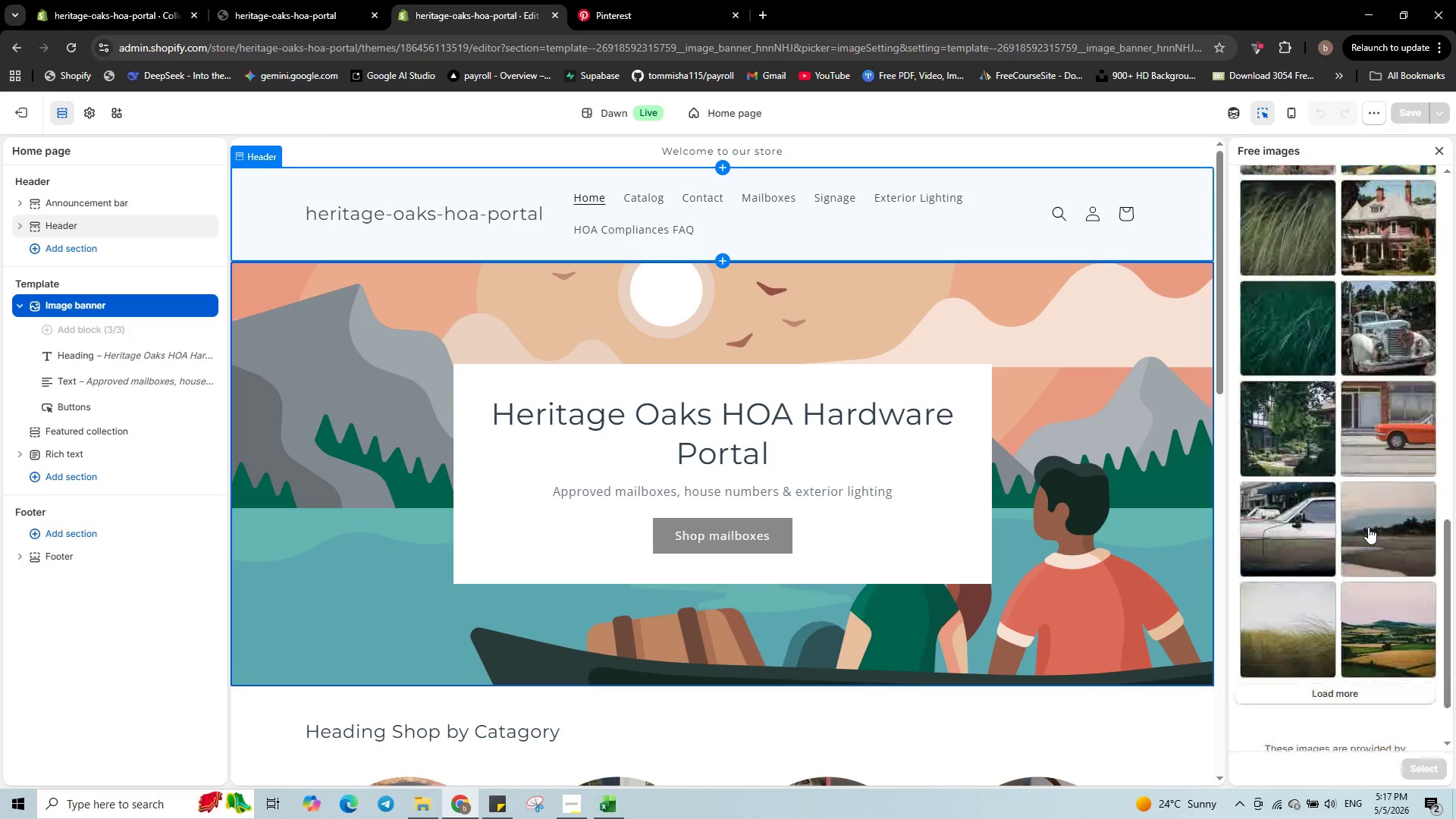 
scroll: coordinate [1345, 562], scroll_direction: up, amount: 20.0
 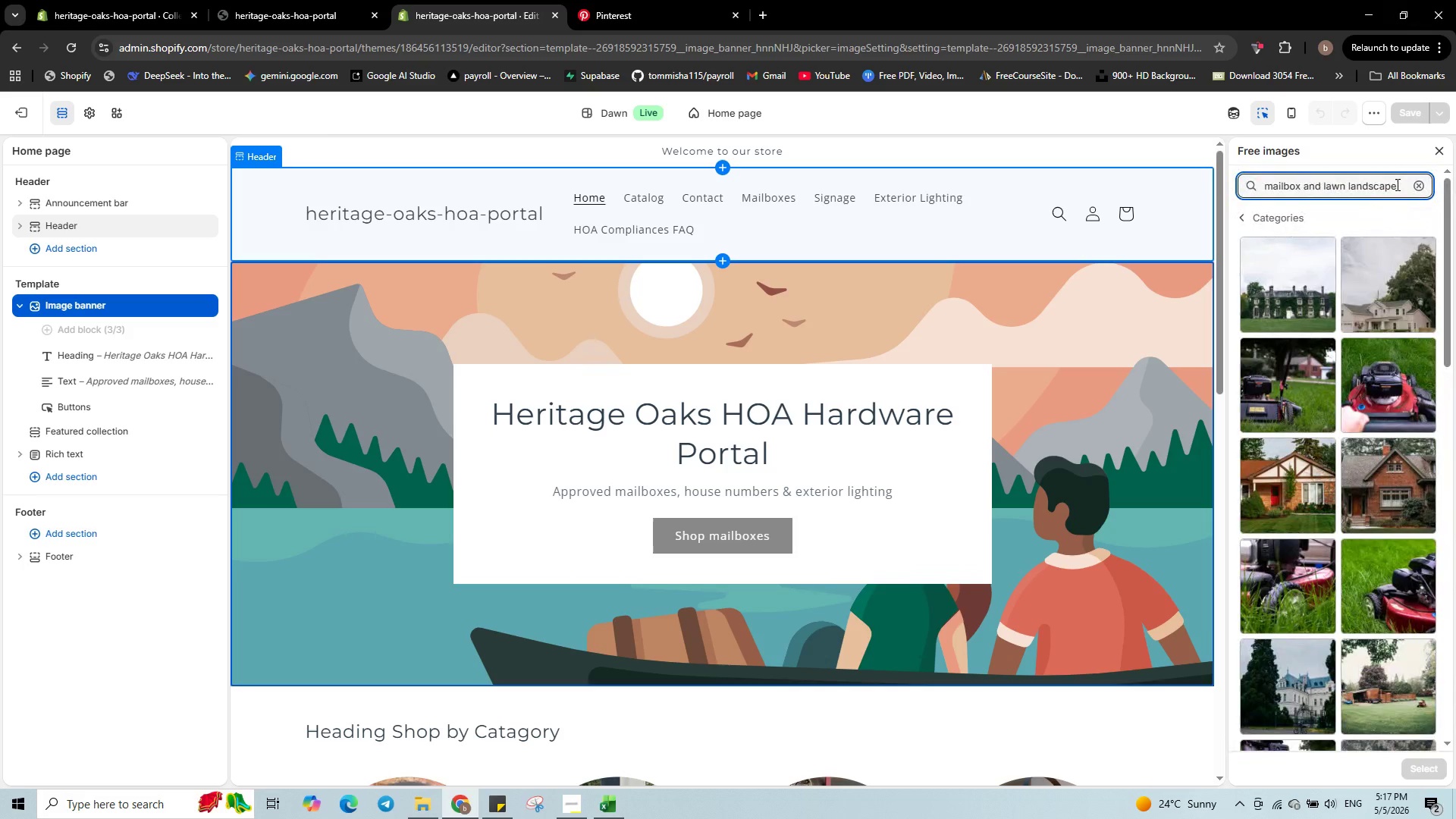 
left_click_drag(start_coordinate=[1396, 183], to_coordinate=[1228, 202])
 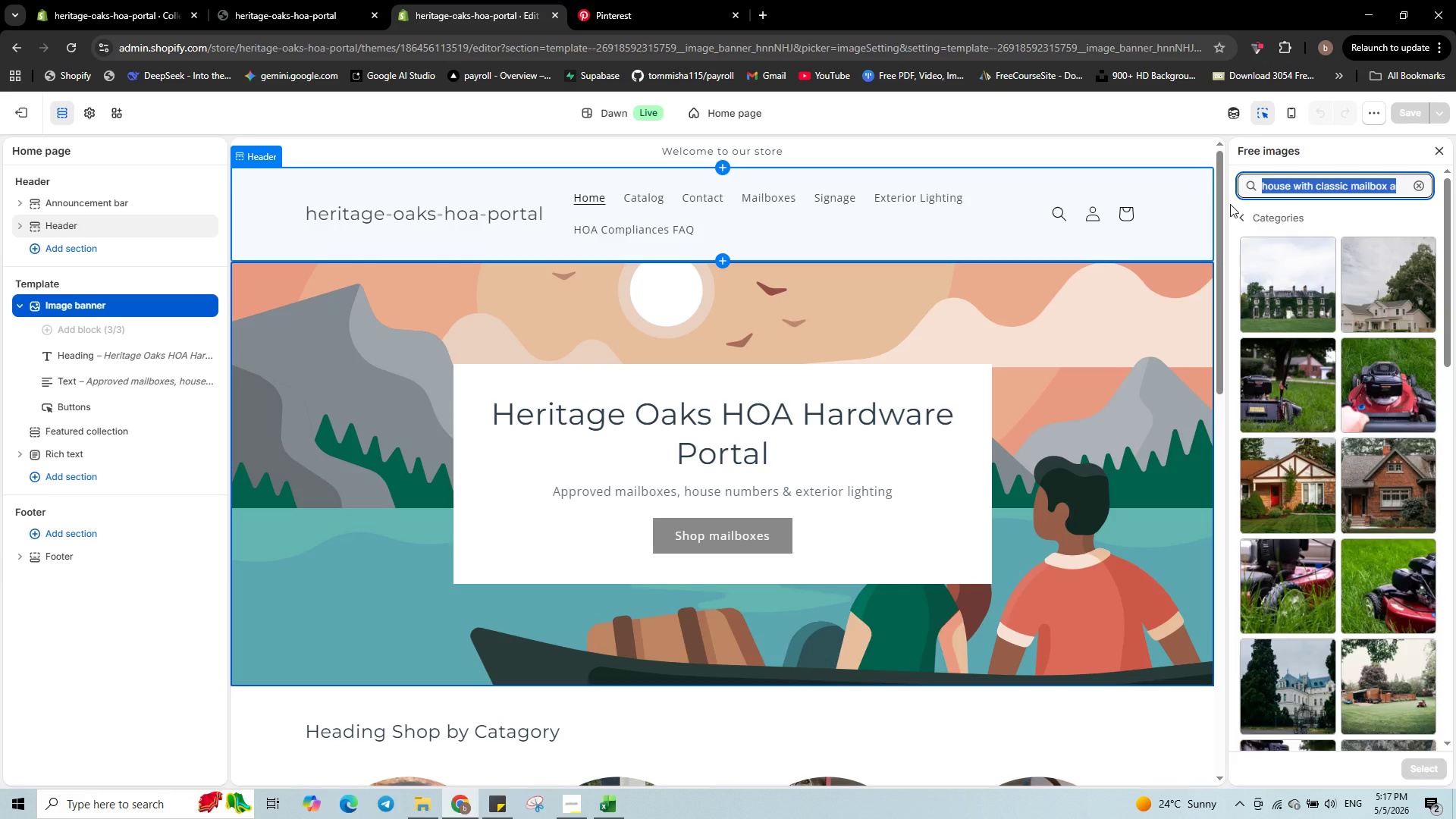 
type(mailbox)
 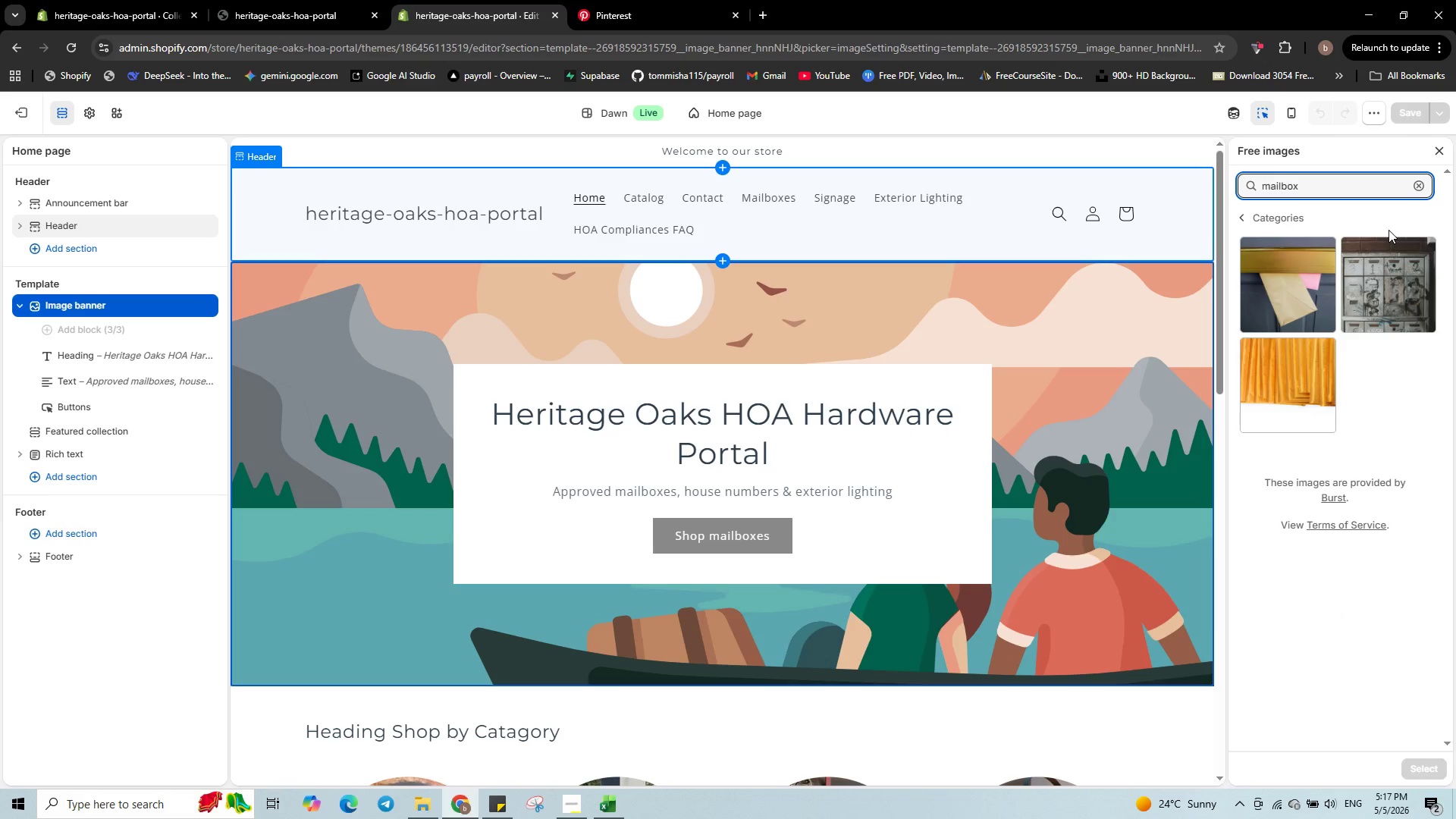 
wait(9.7)
 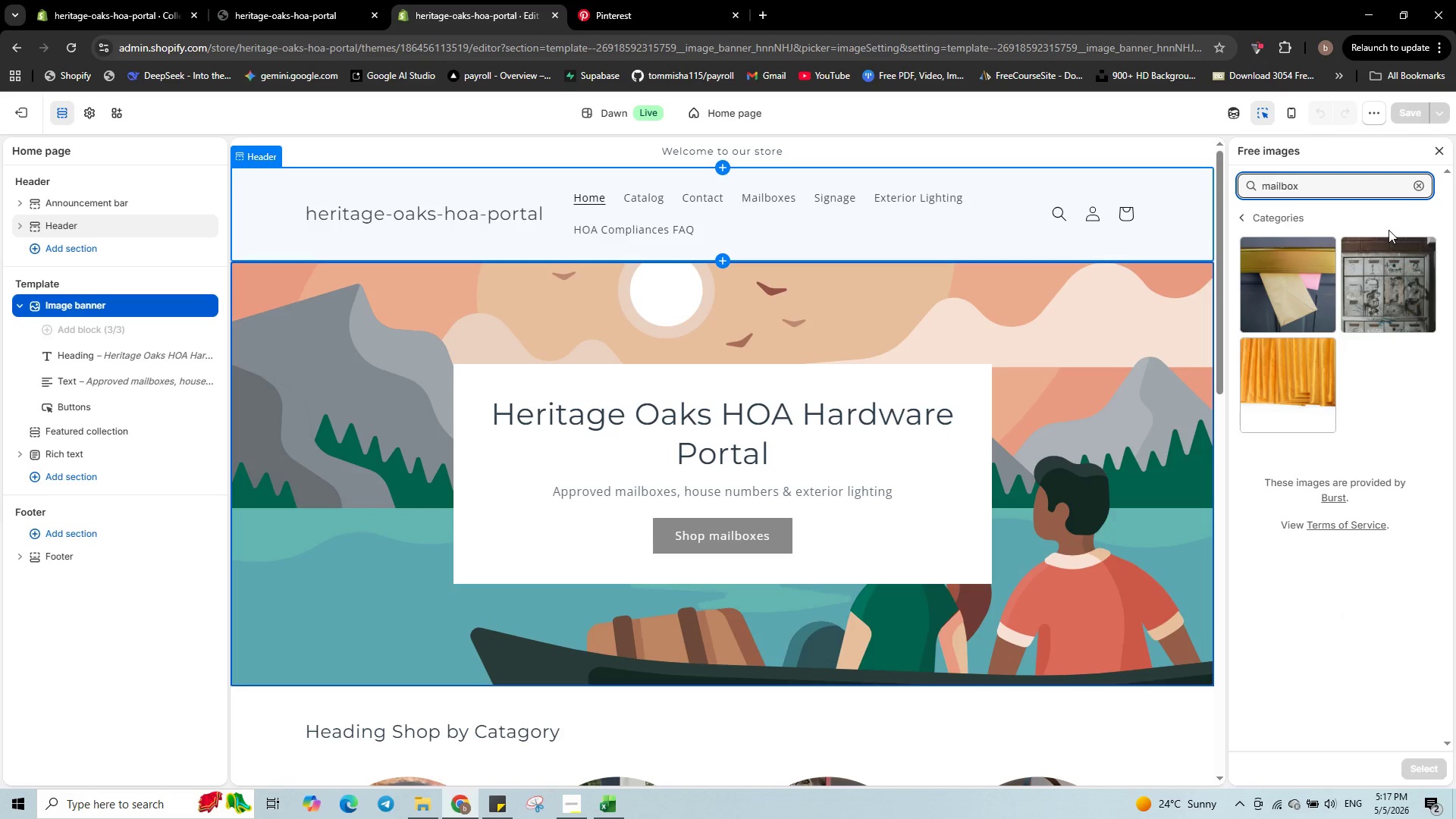 
left_click_drag(start_coordinate=[1310, 180], to_coordinate=[1243, 186])
 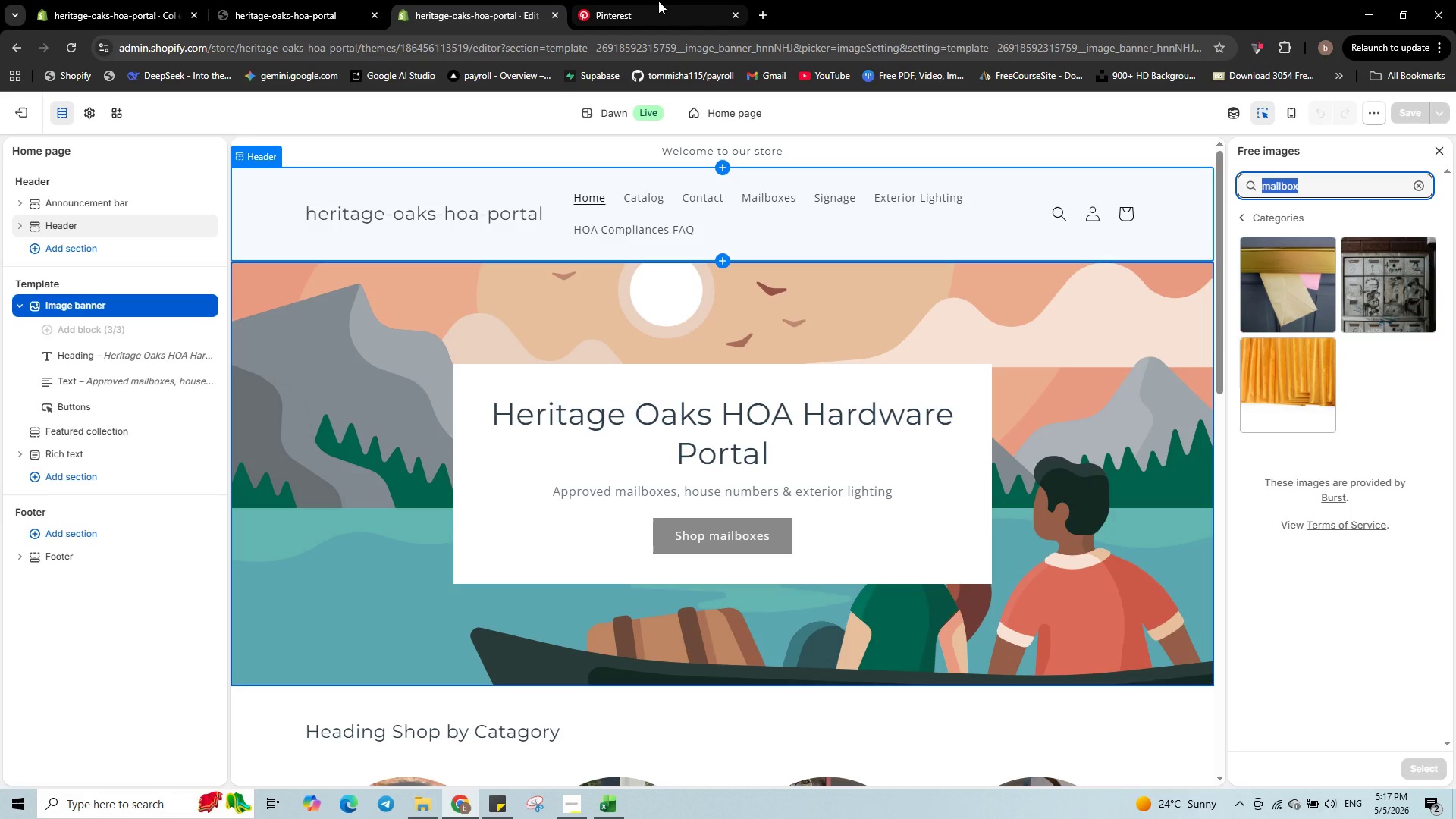 
left_click([639, 16])
 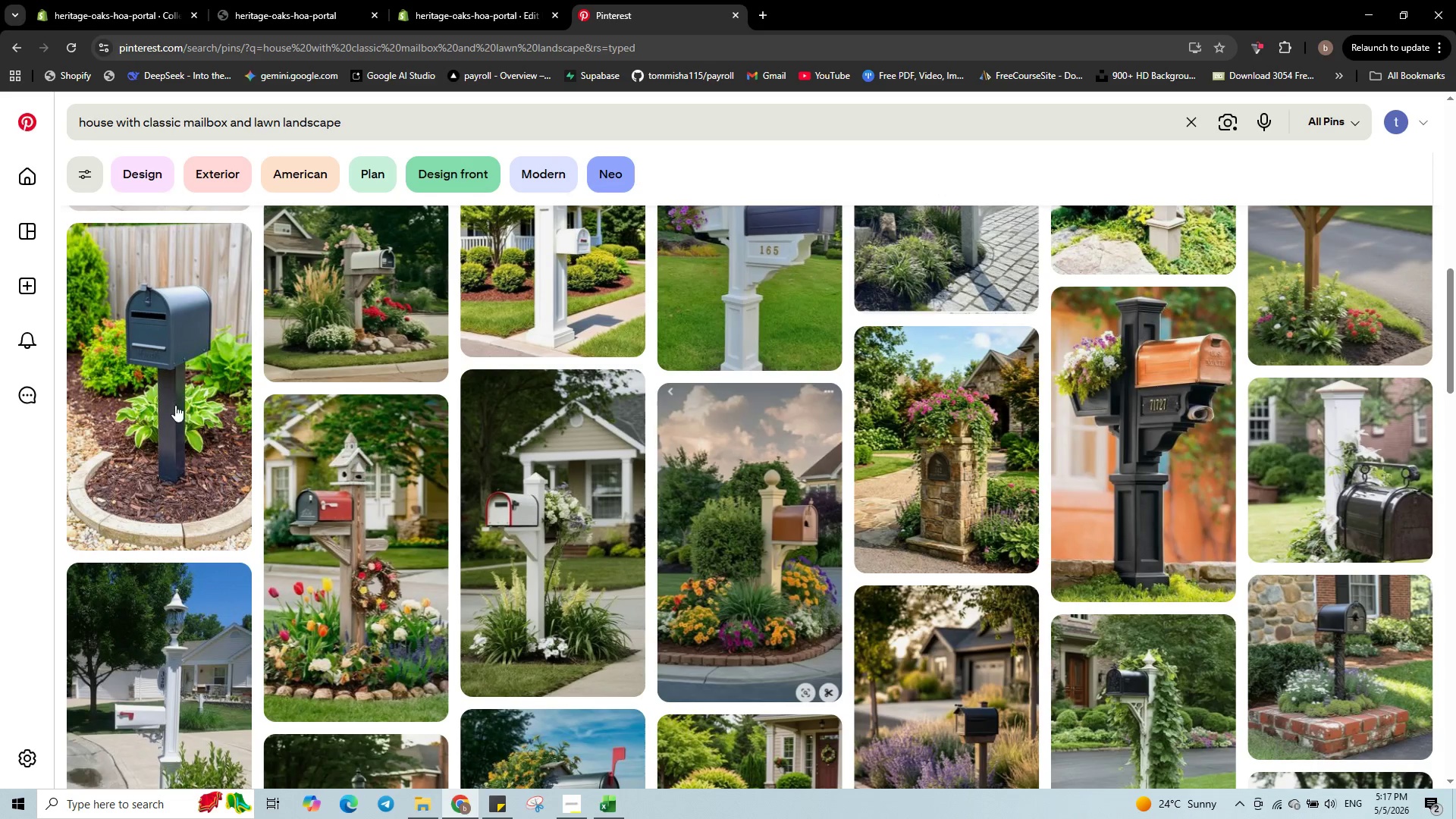 
left_click([199, 453])
 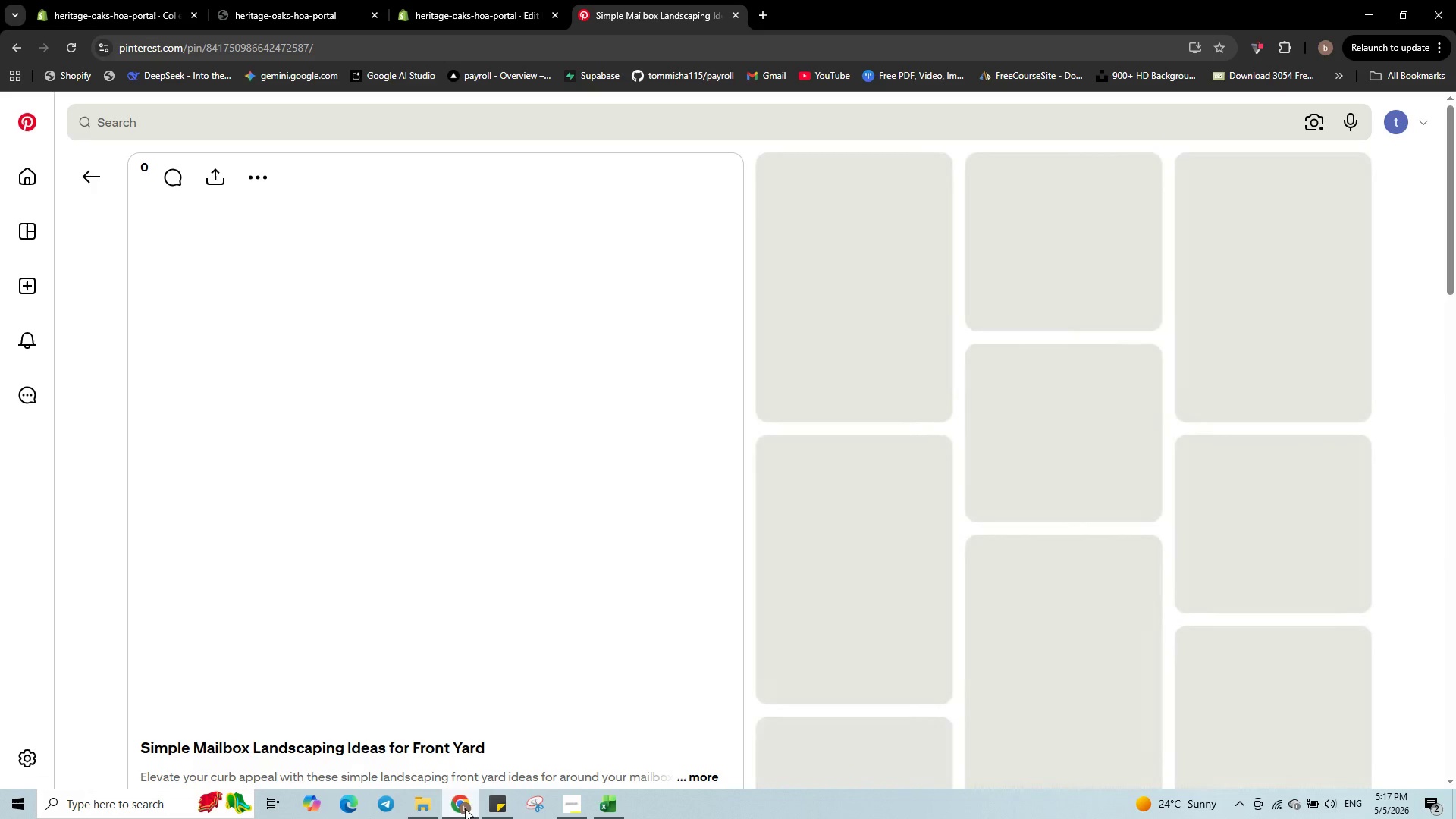 
left_click([419, 810])
 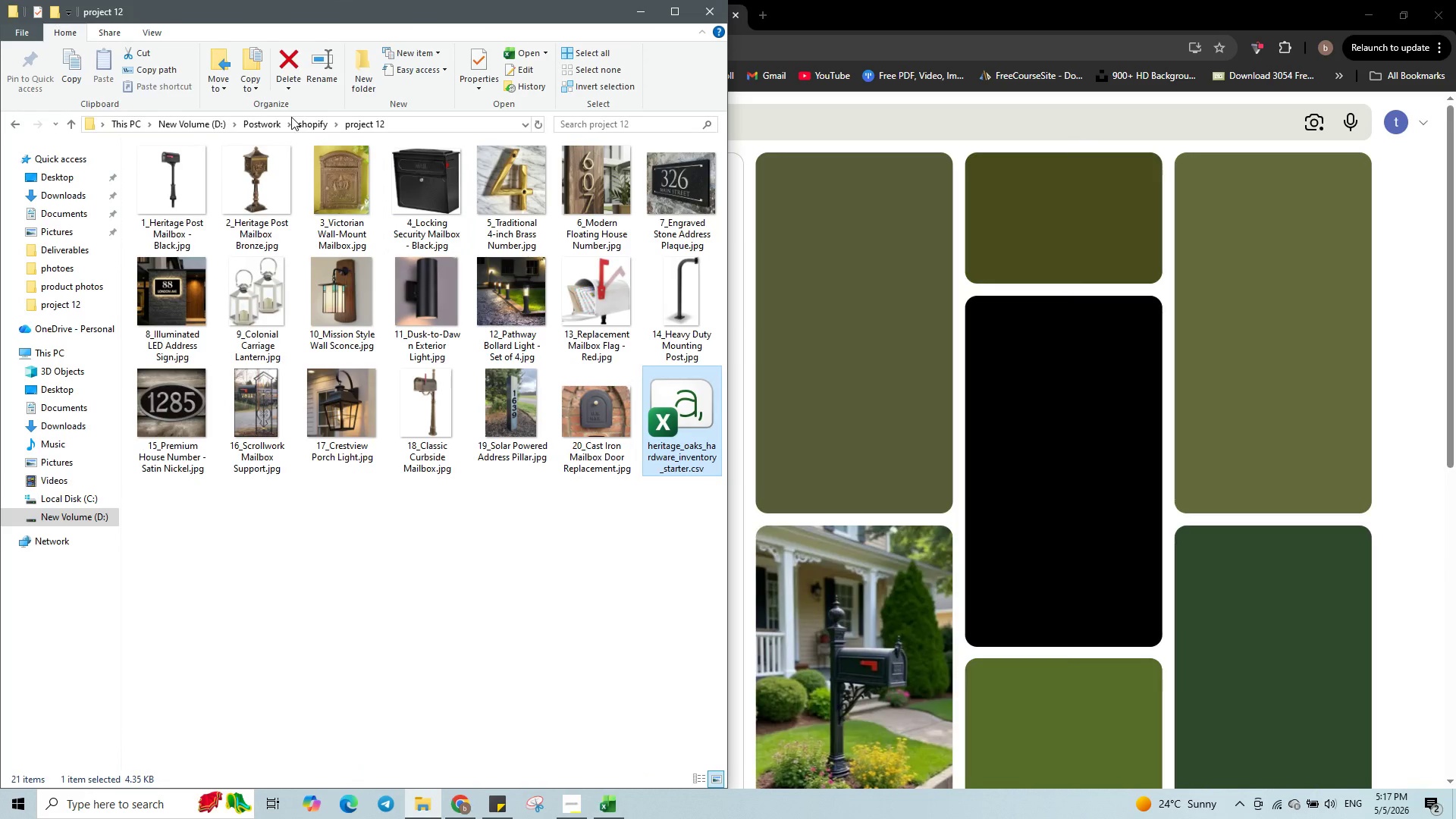 
left_click([301, 129])
 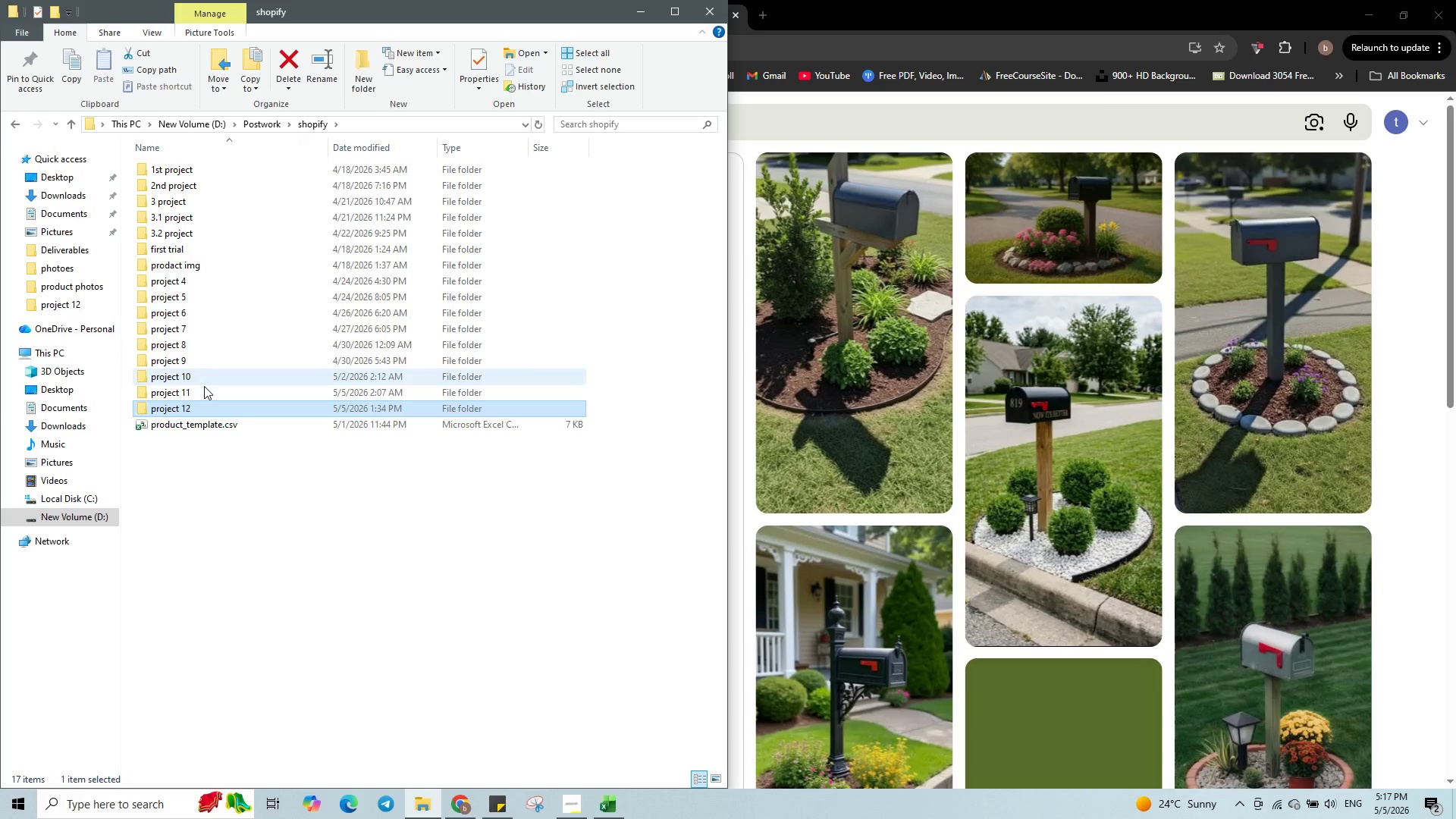 
double_click([221, 416])
 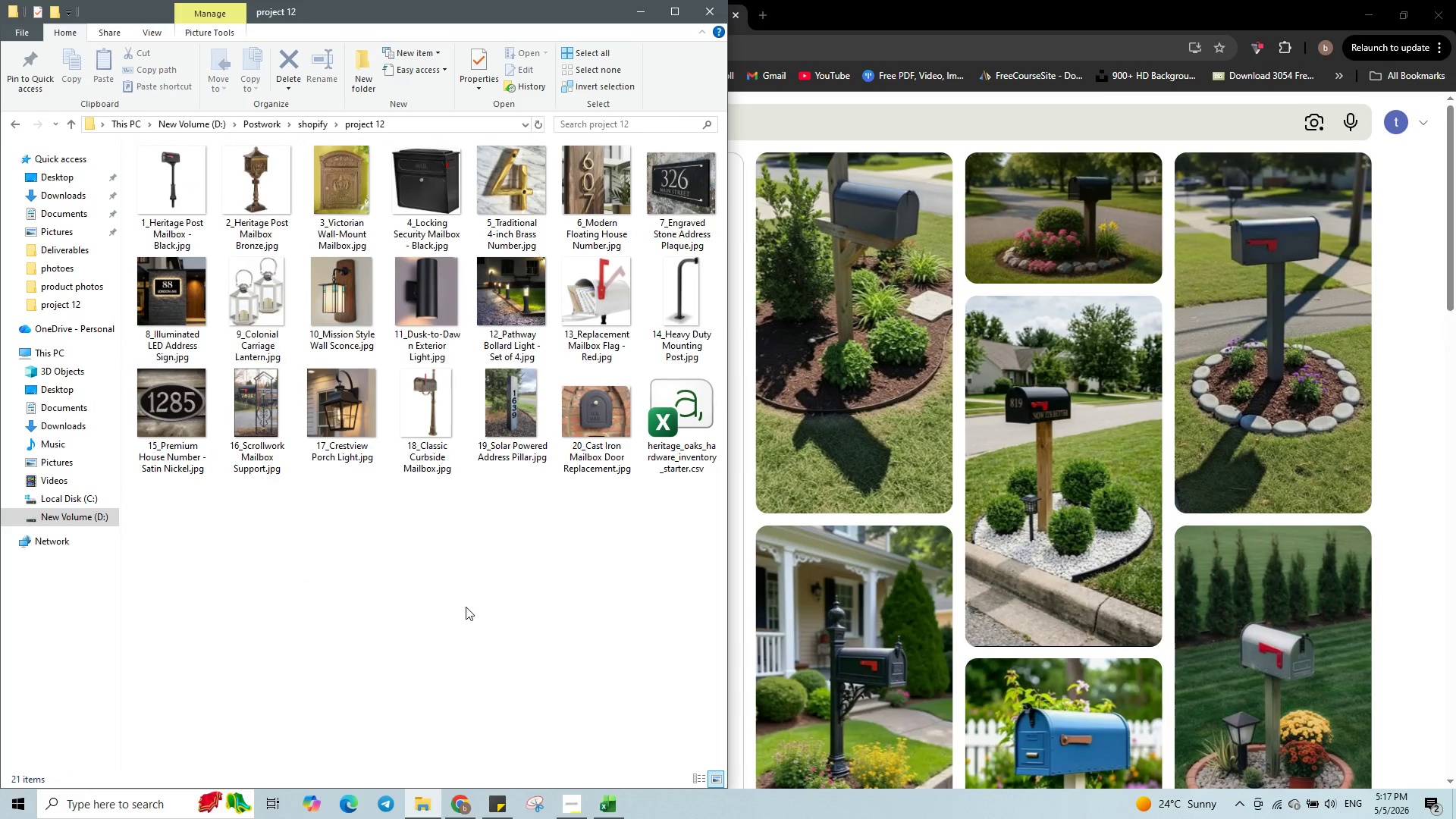 
key(Control+Shift+N)
 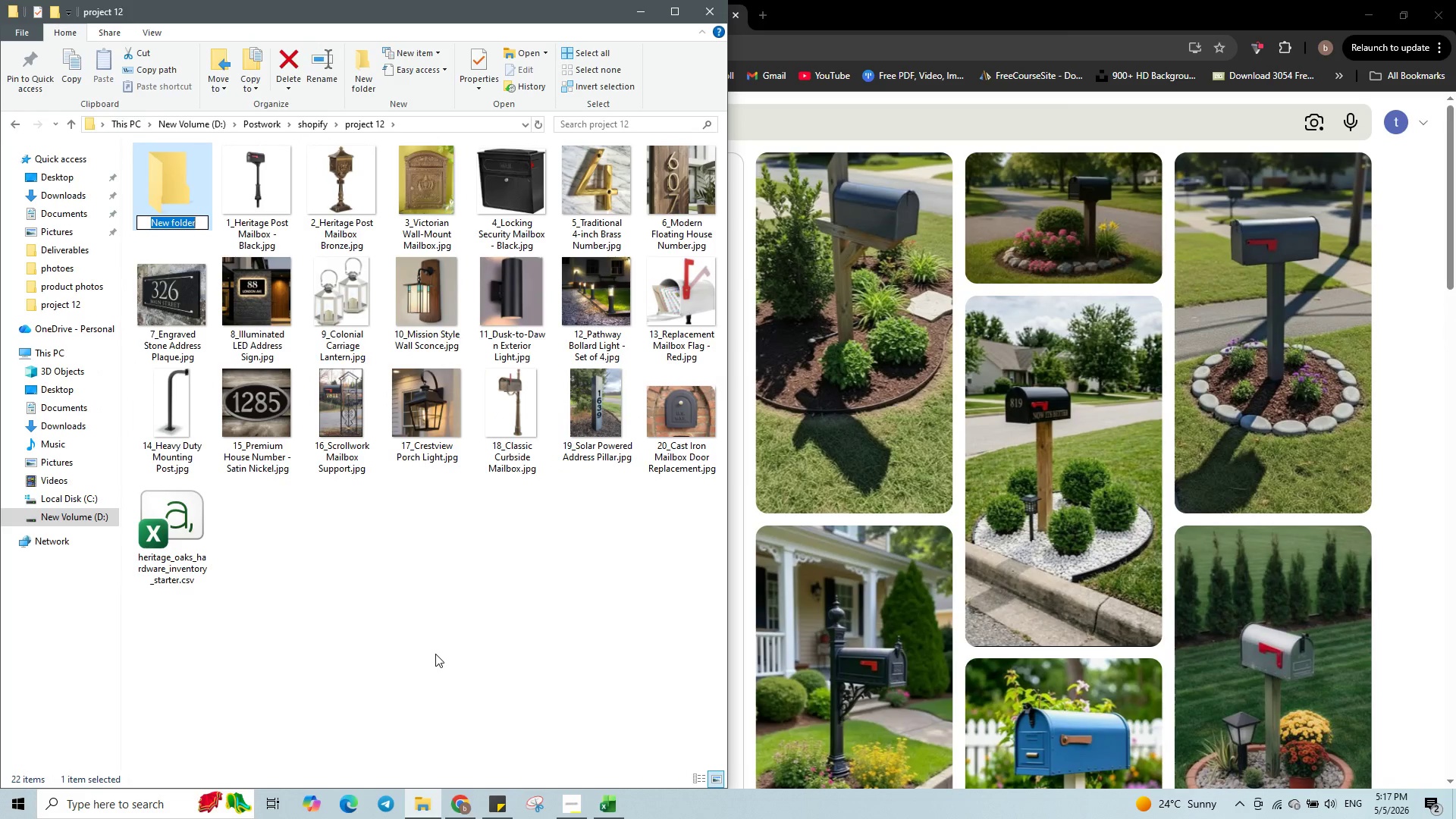 
type(photos)
 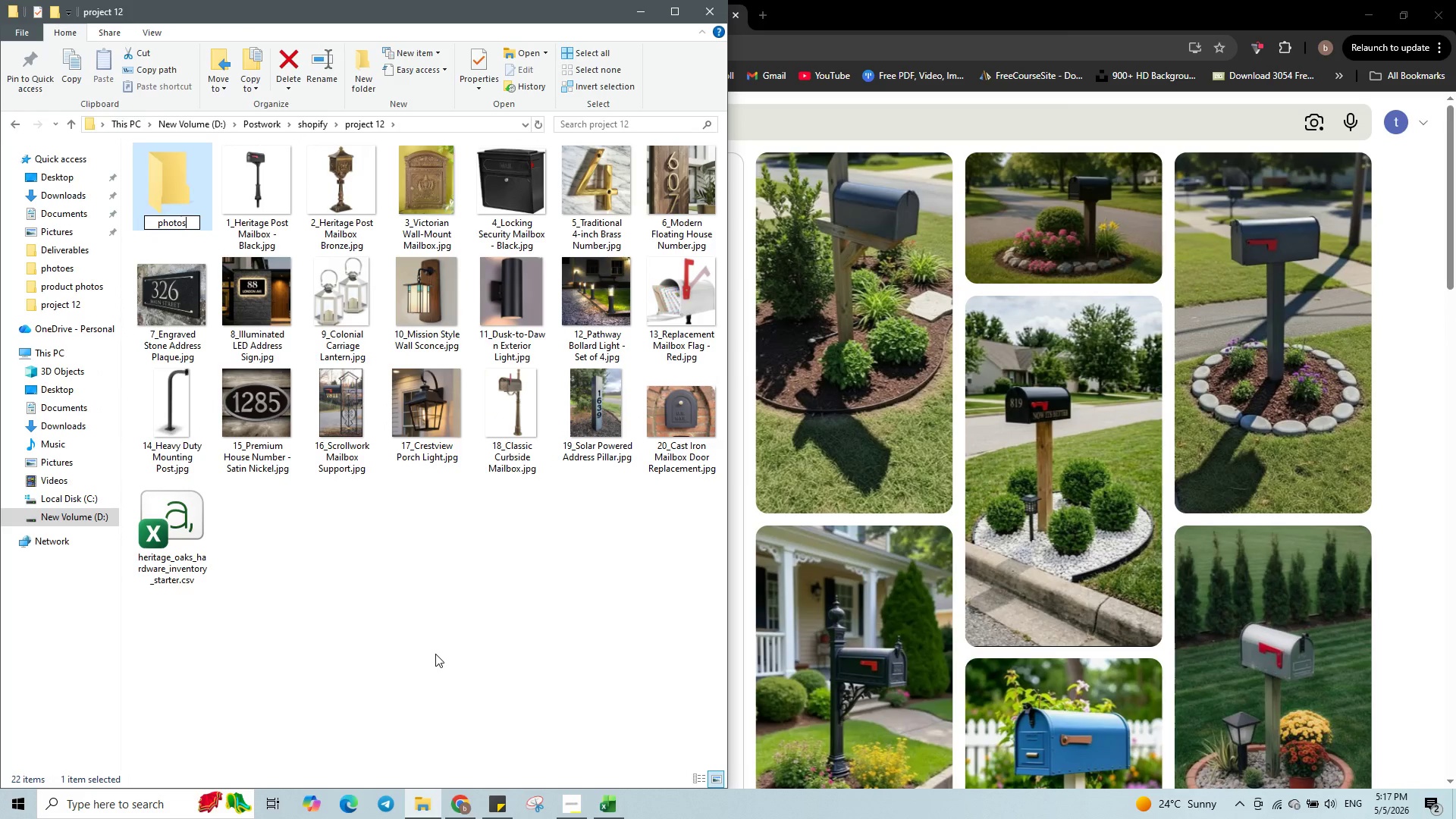 
key(Enter)
 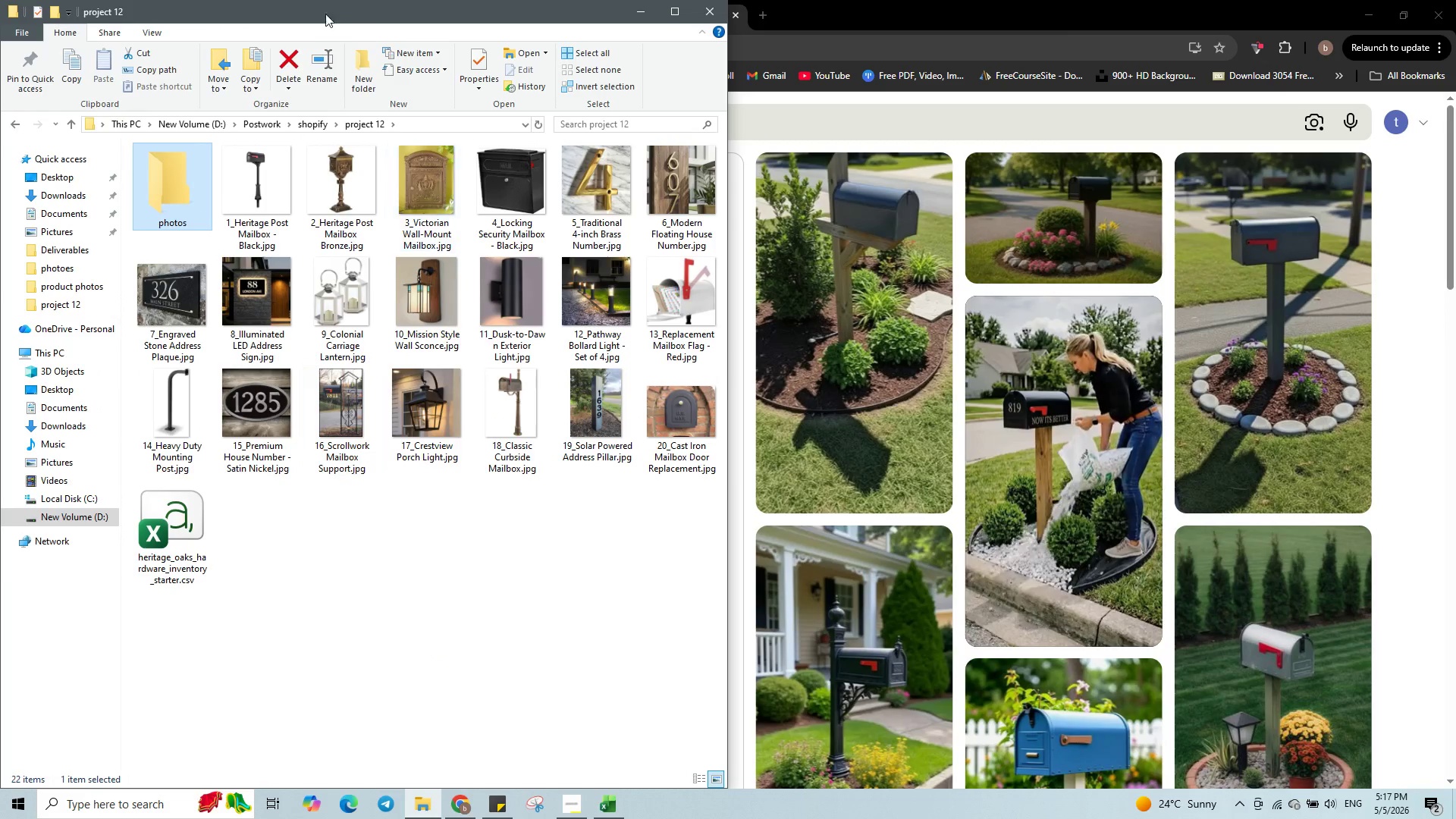 
left_click([259, 186])
 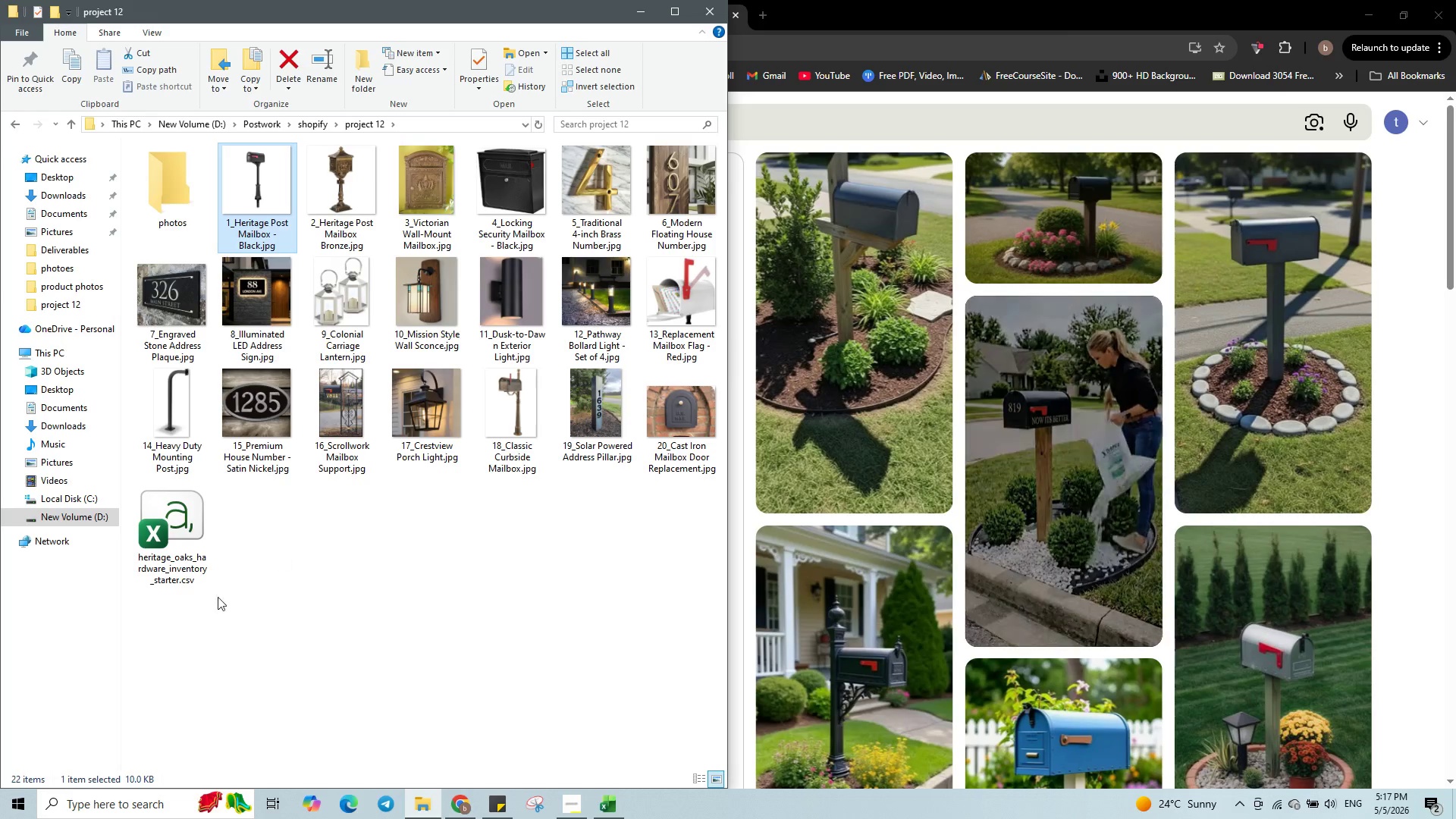 
hold_key(key=ControlLeft, duration=2.14)
hold_key(key=ShiftLeft, duration=1.94)
left_click([692, 427])
 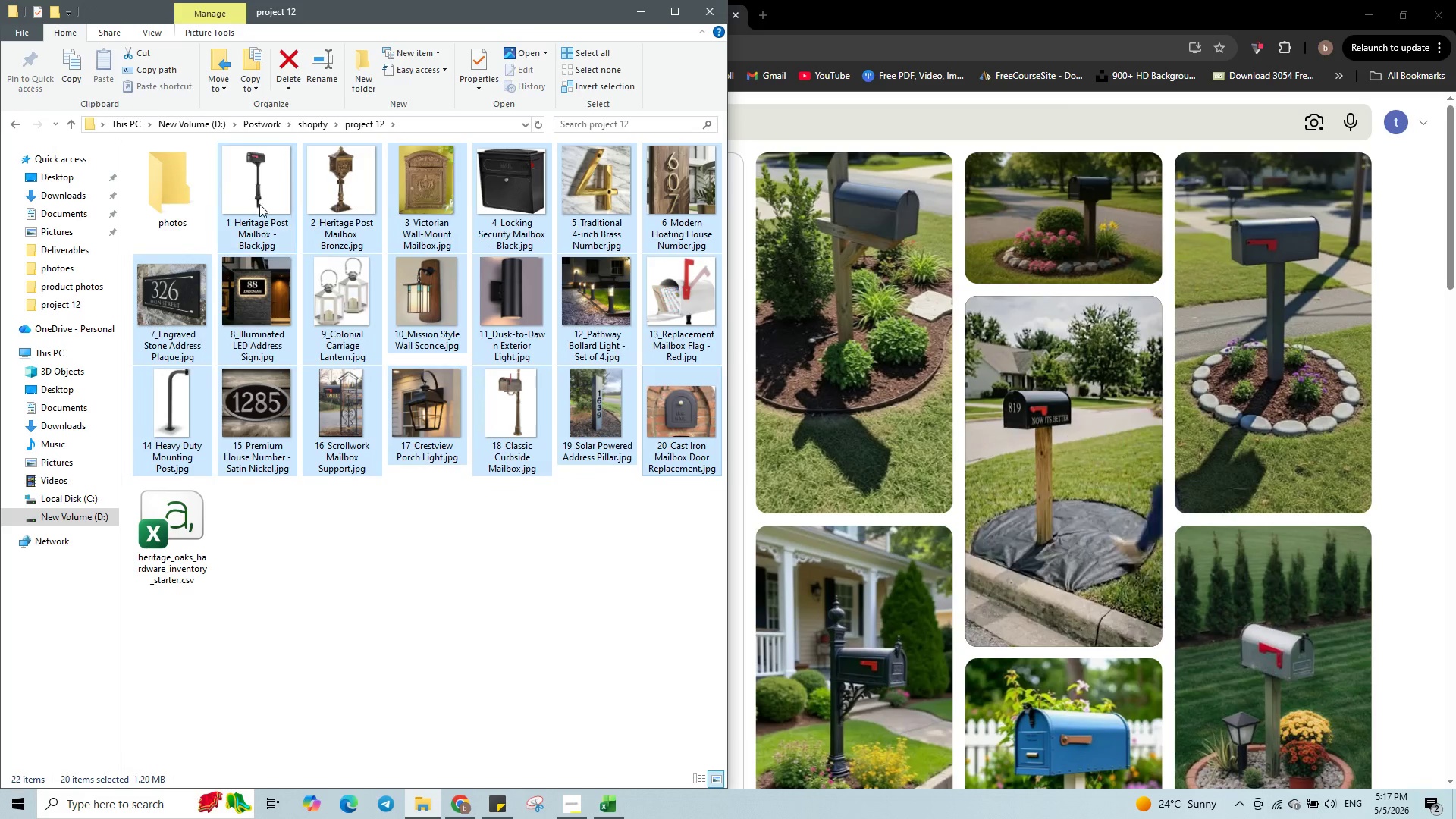 
left_click_drag(start_coordinate=[261, 206], to_coordinate=[177, 205])
 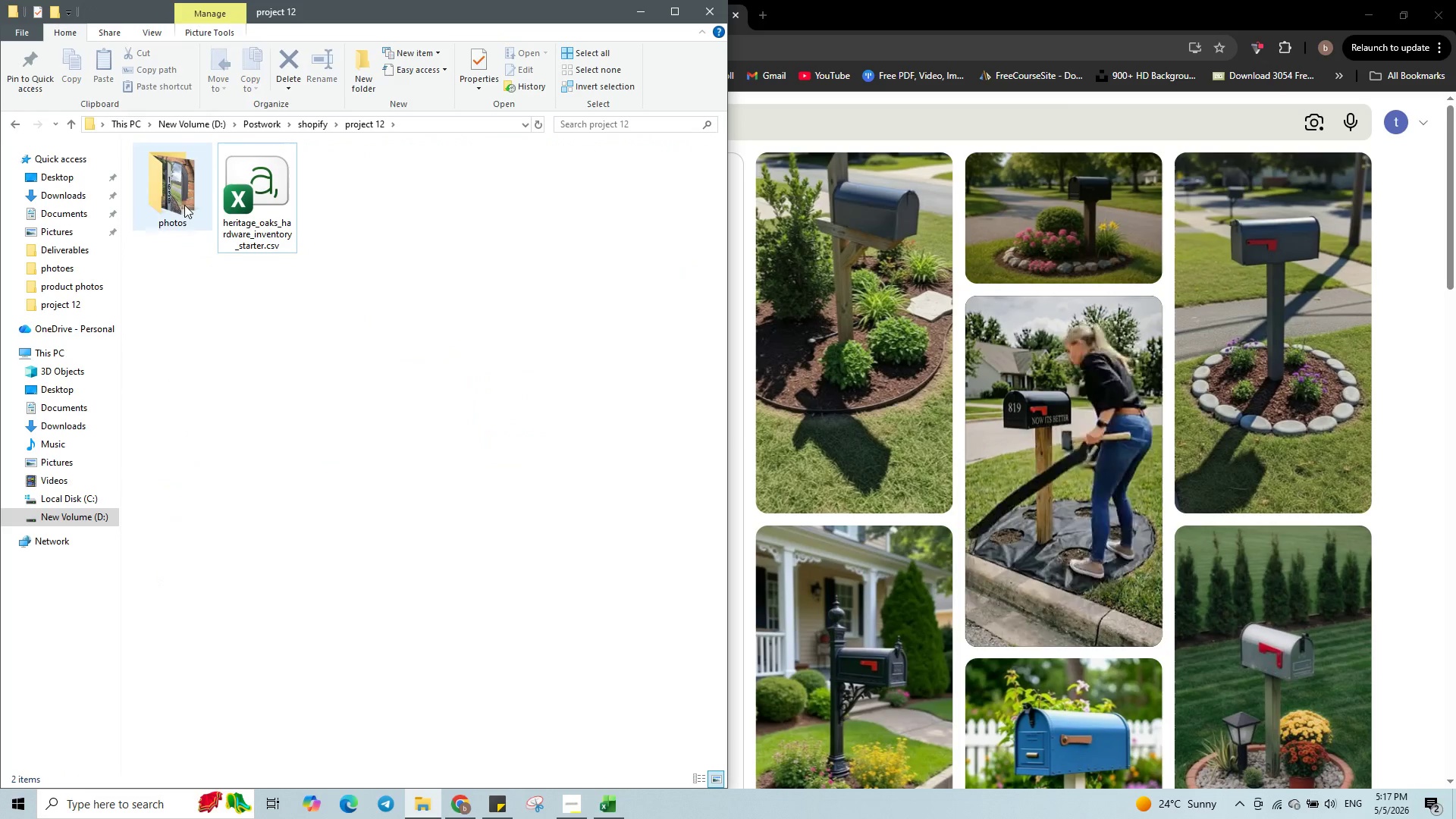 
left_click([314, 380])
 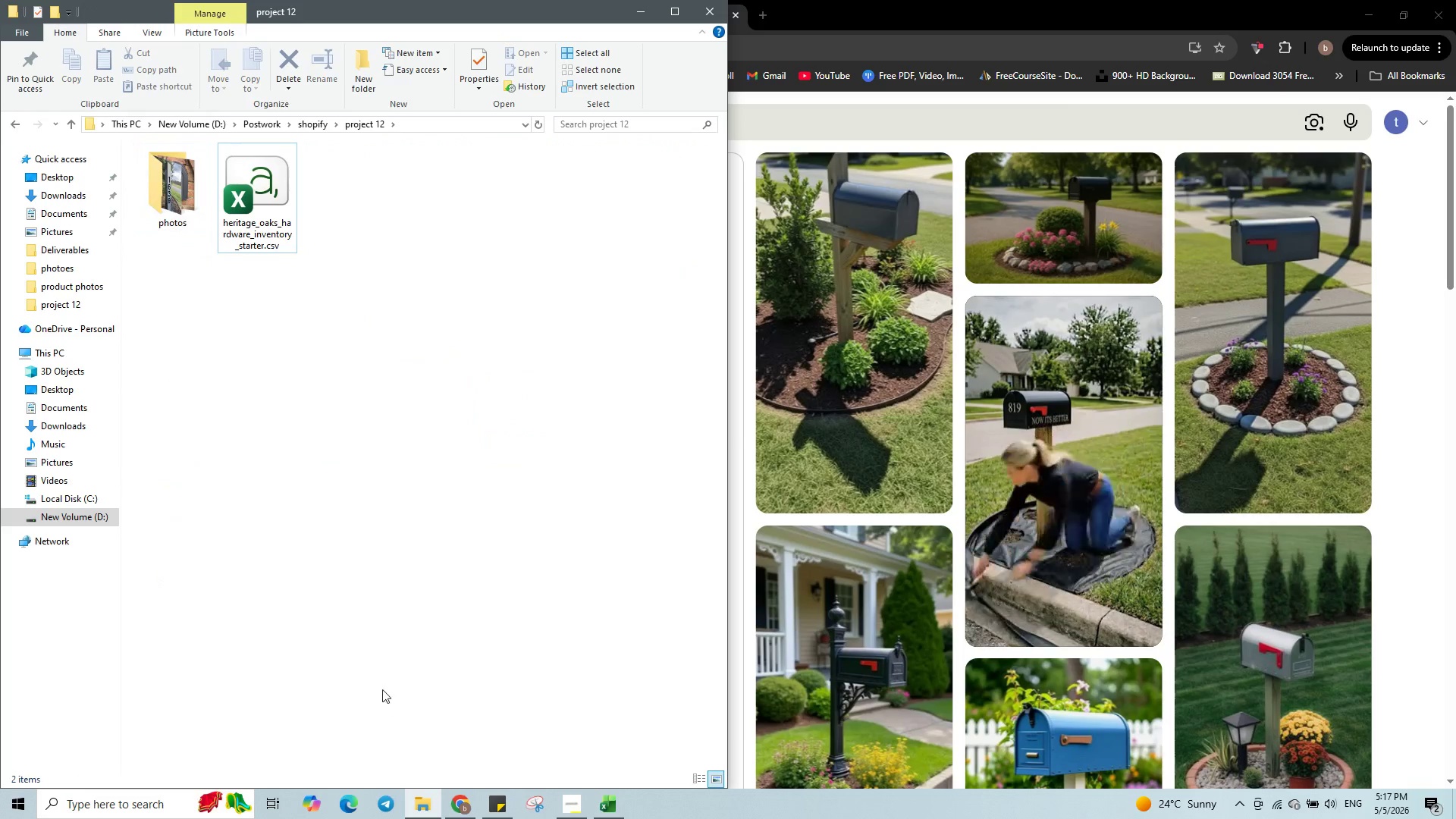 
key(Control+Shift+N)
 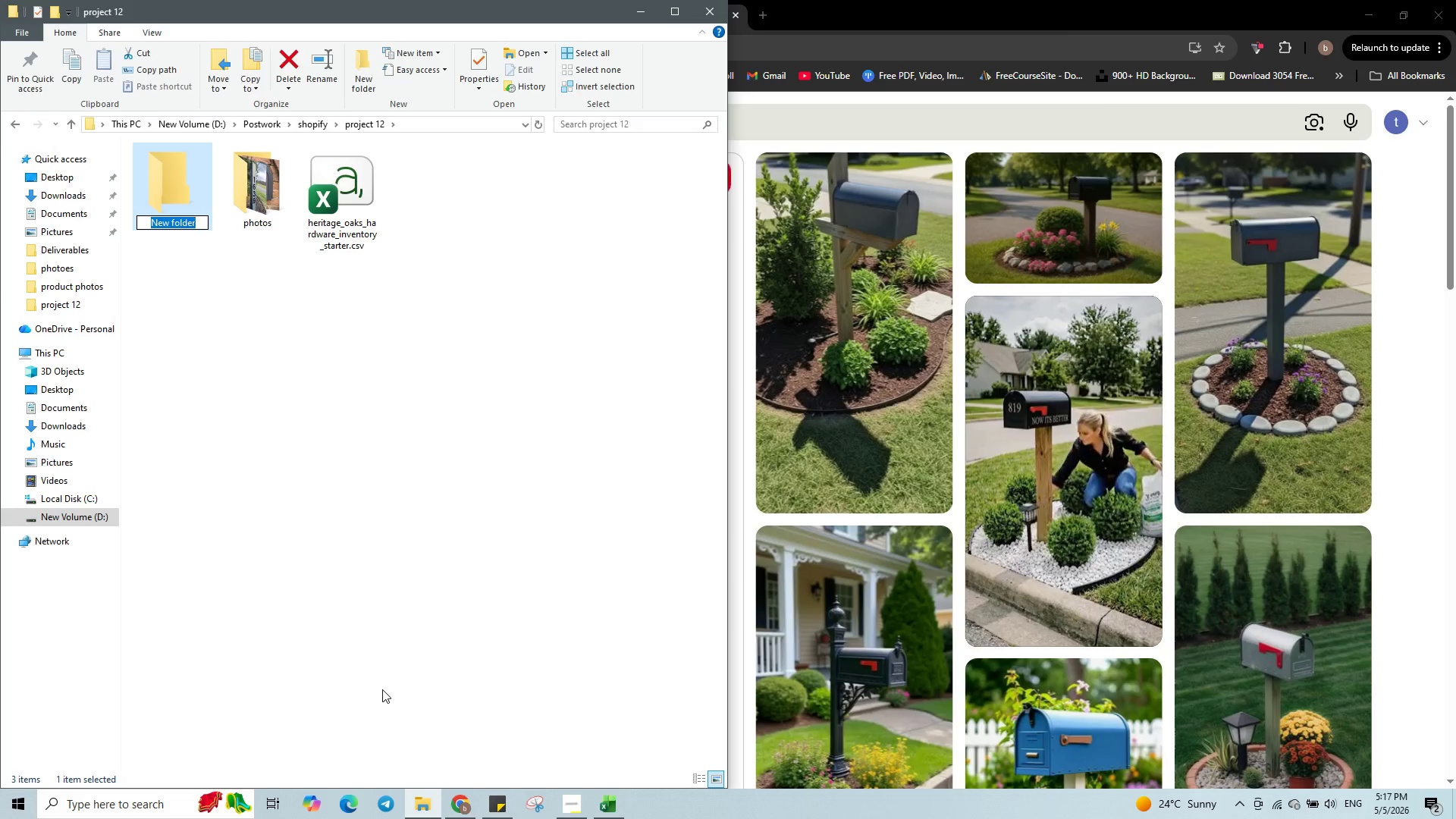 
wait(9.44)
 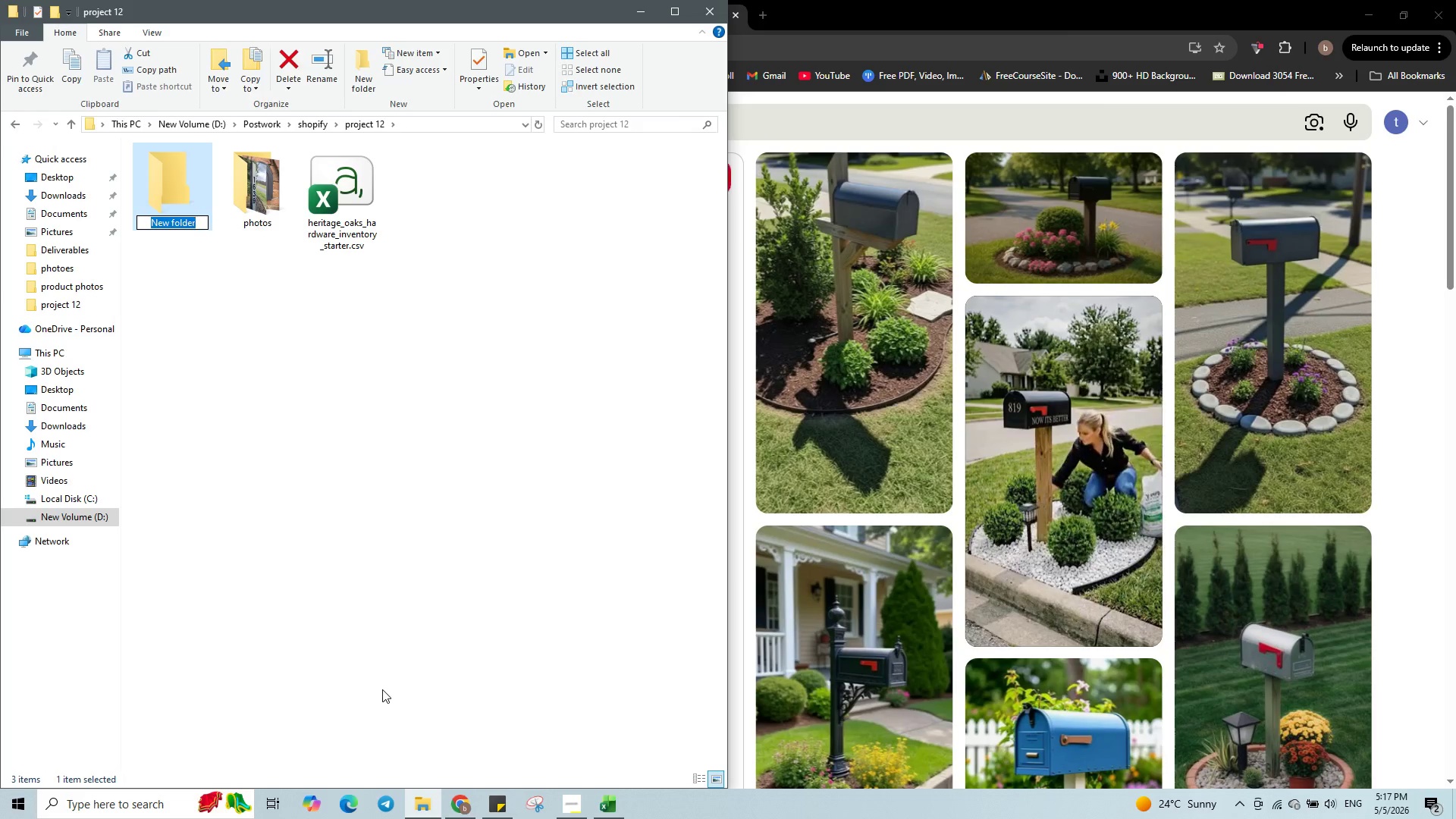 
left_click([1042, 4])
 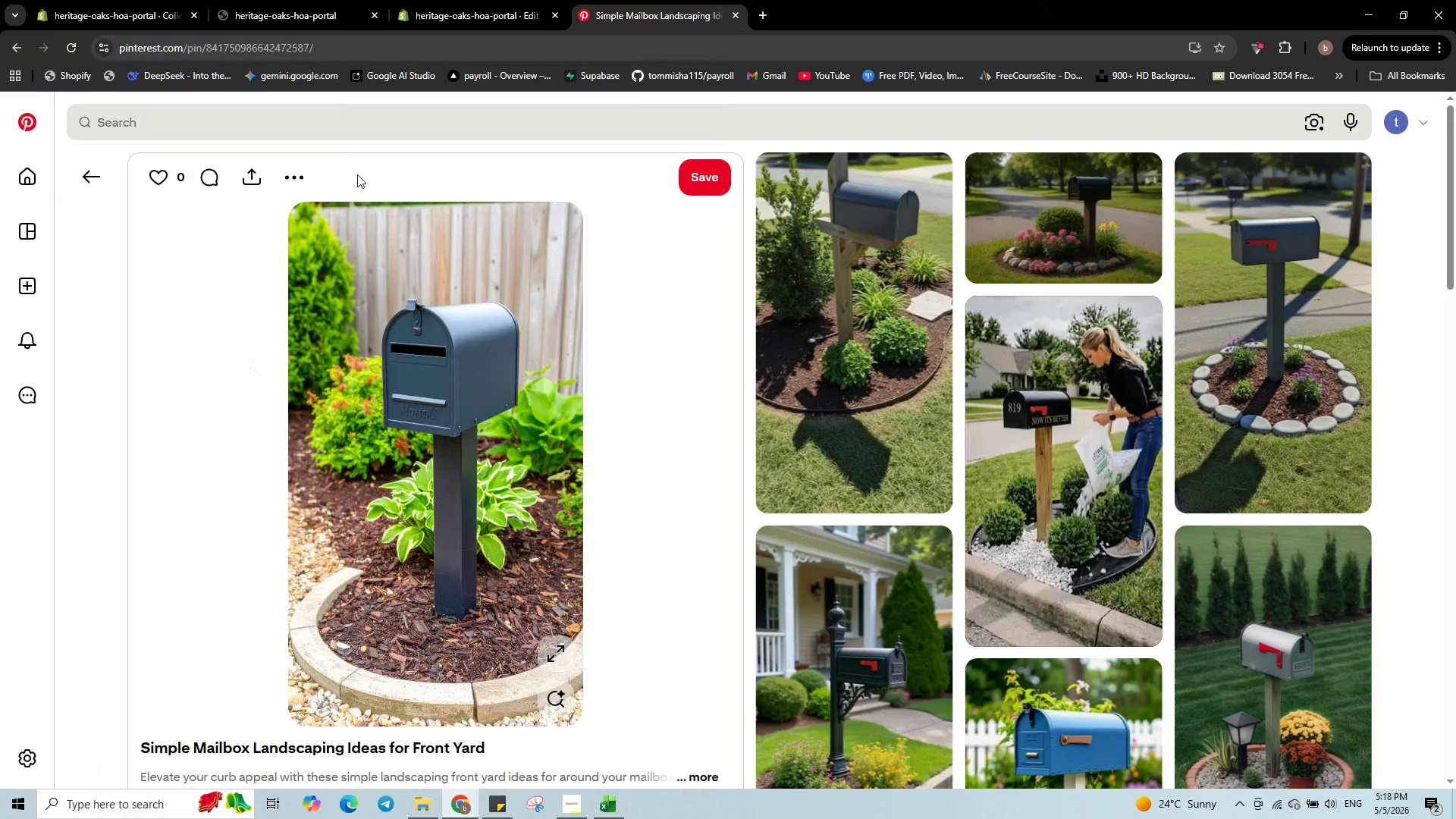 
left_click([305, 174])
 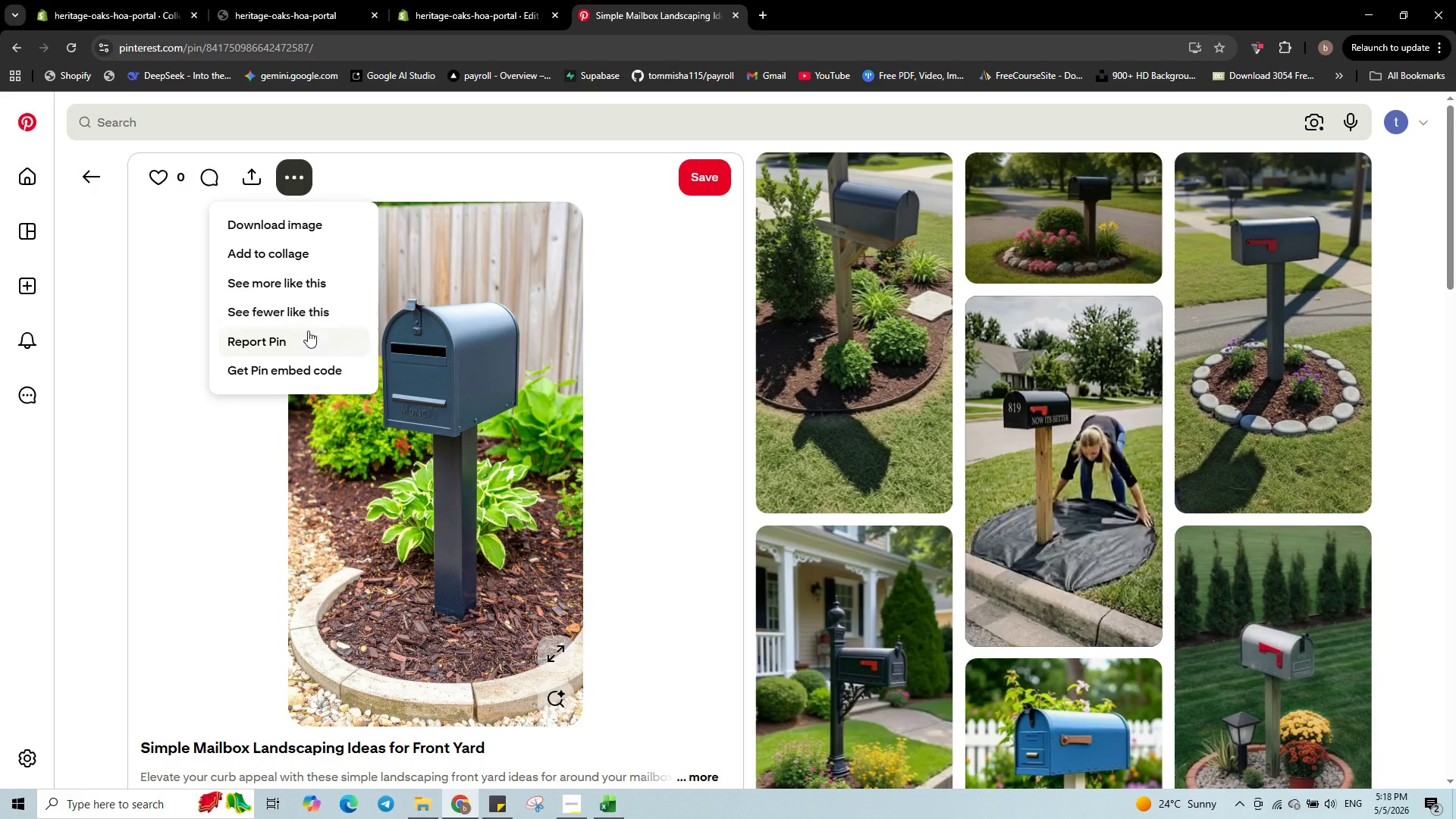 
left_click([309, 237])
 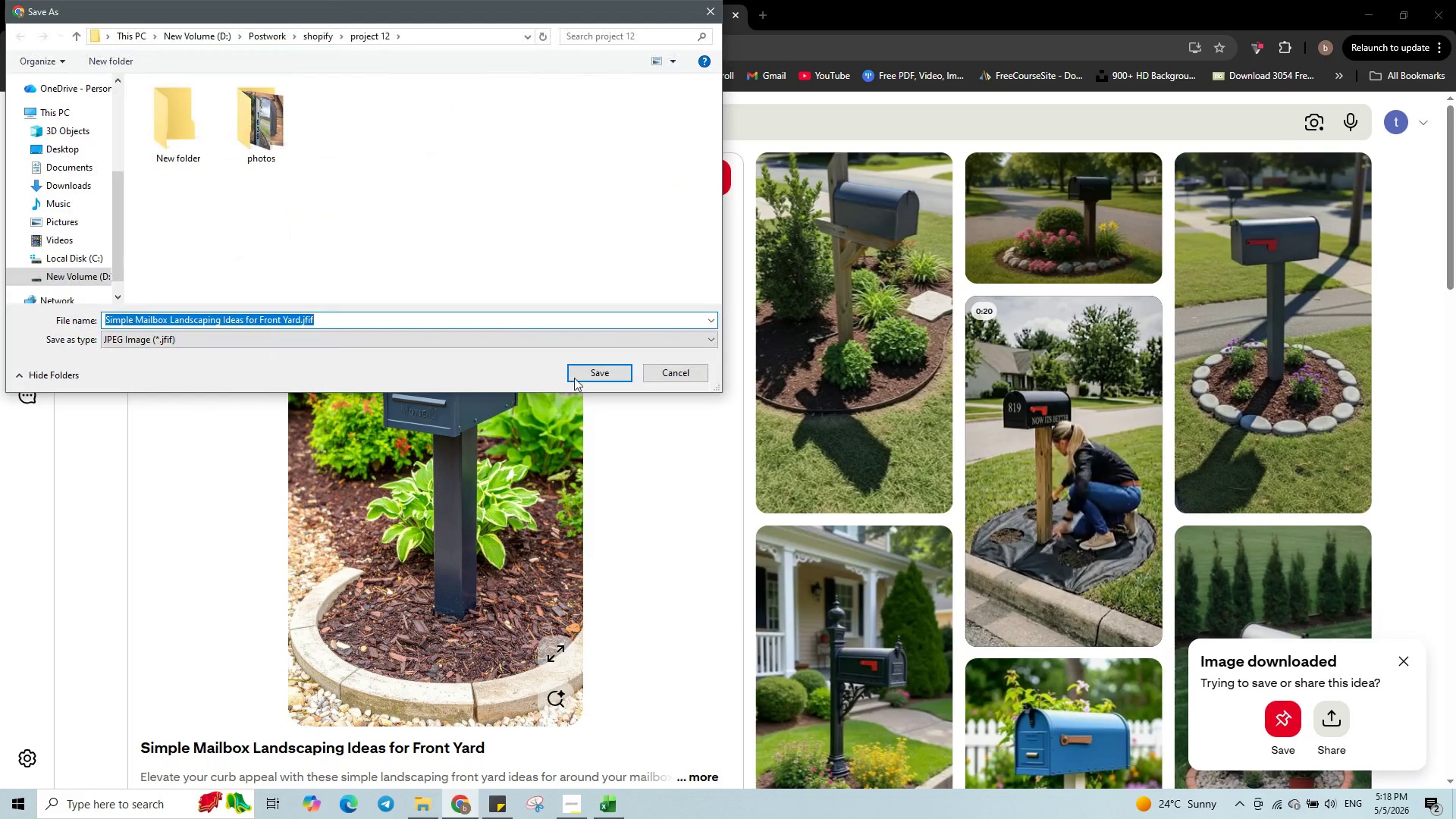 
double_click([259, 136])
 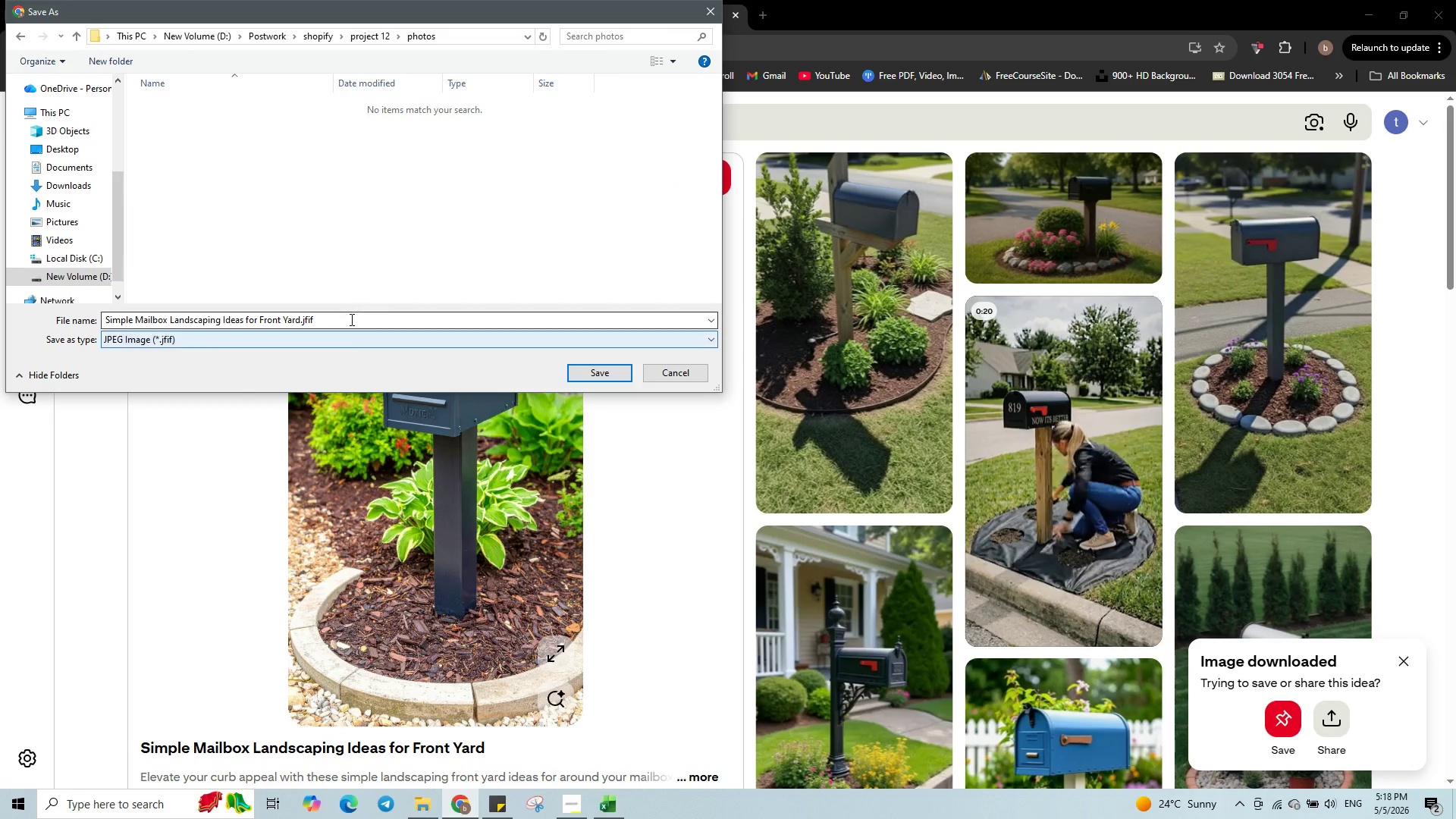 
left_click([350, 319])
 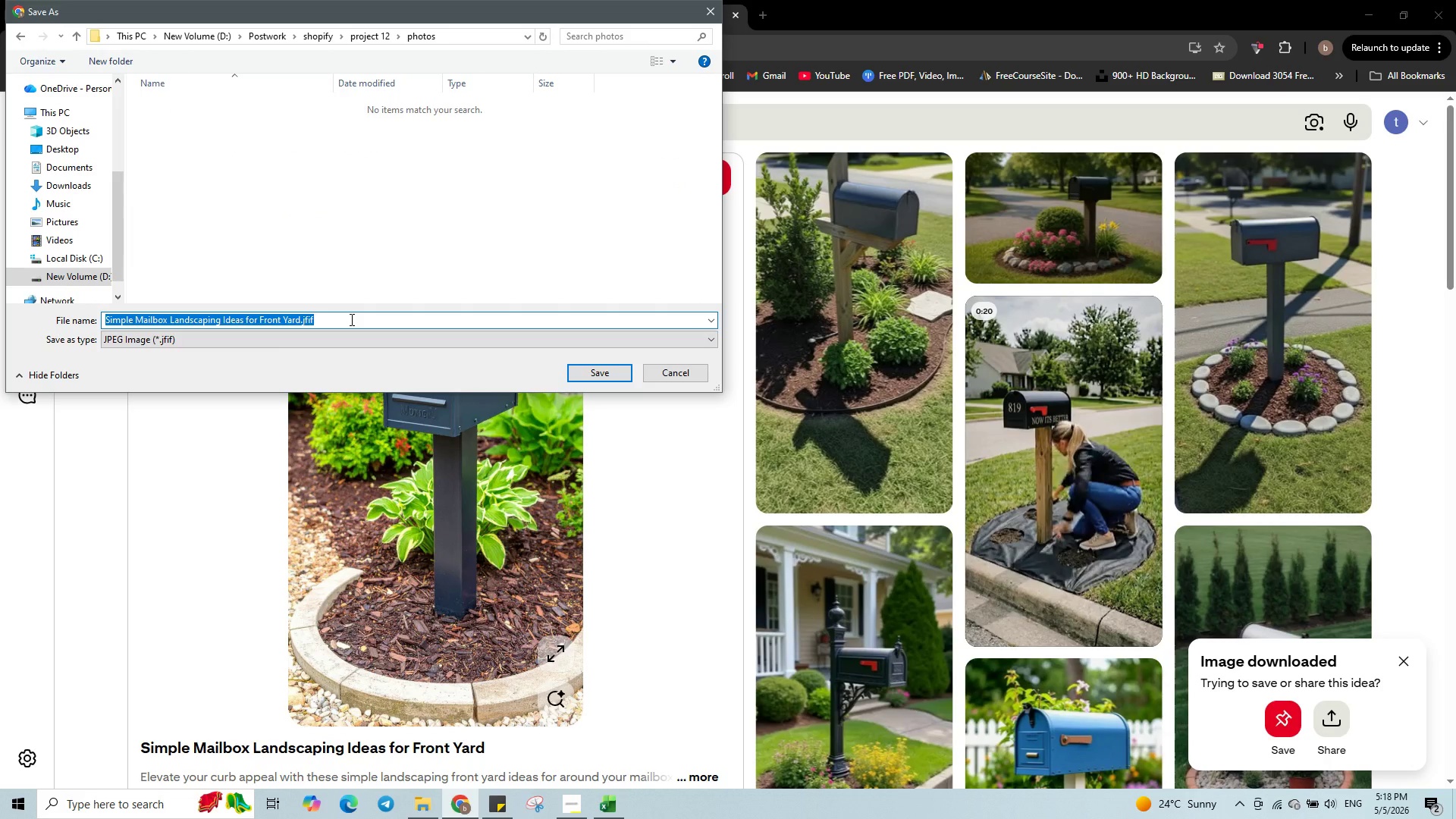 
type(background )
 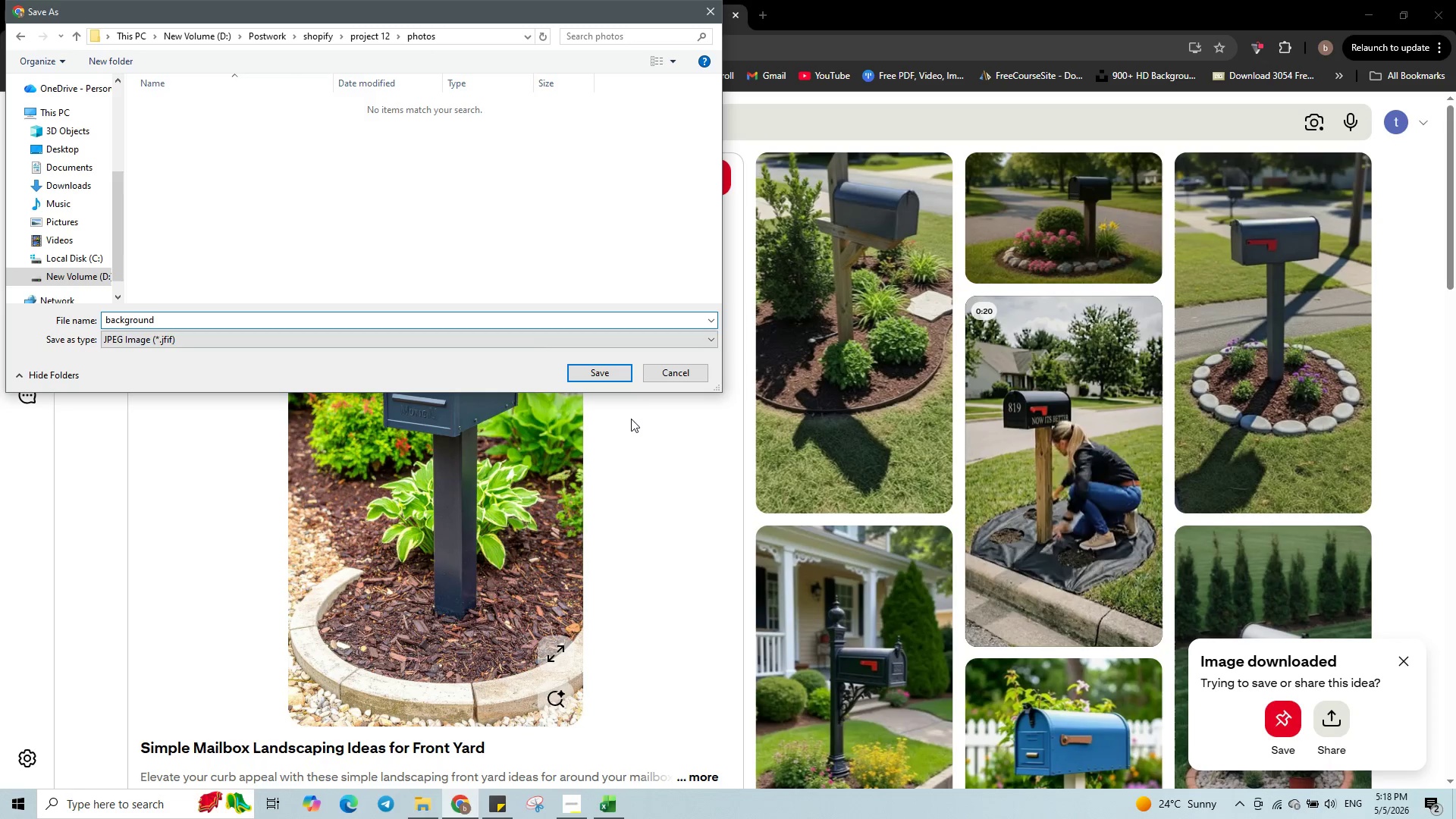 
left_click([618, 362])
 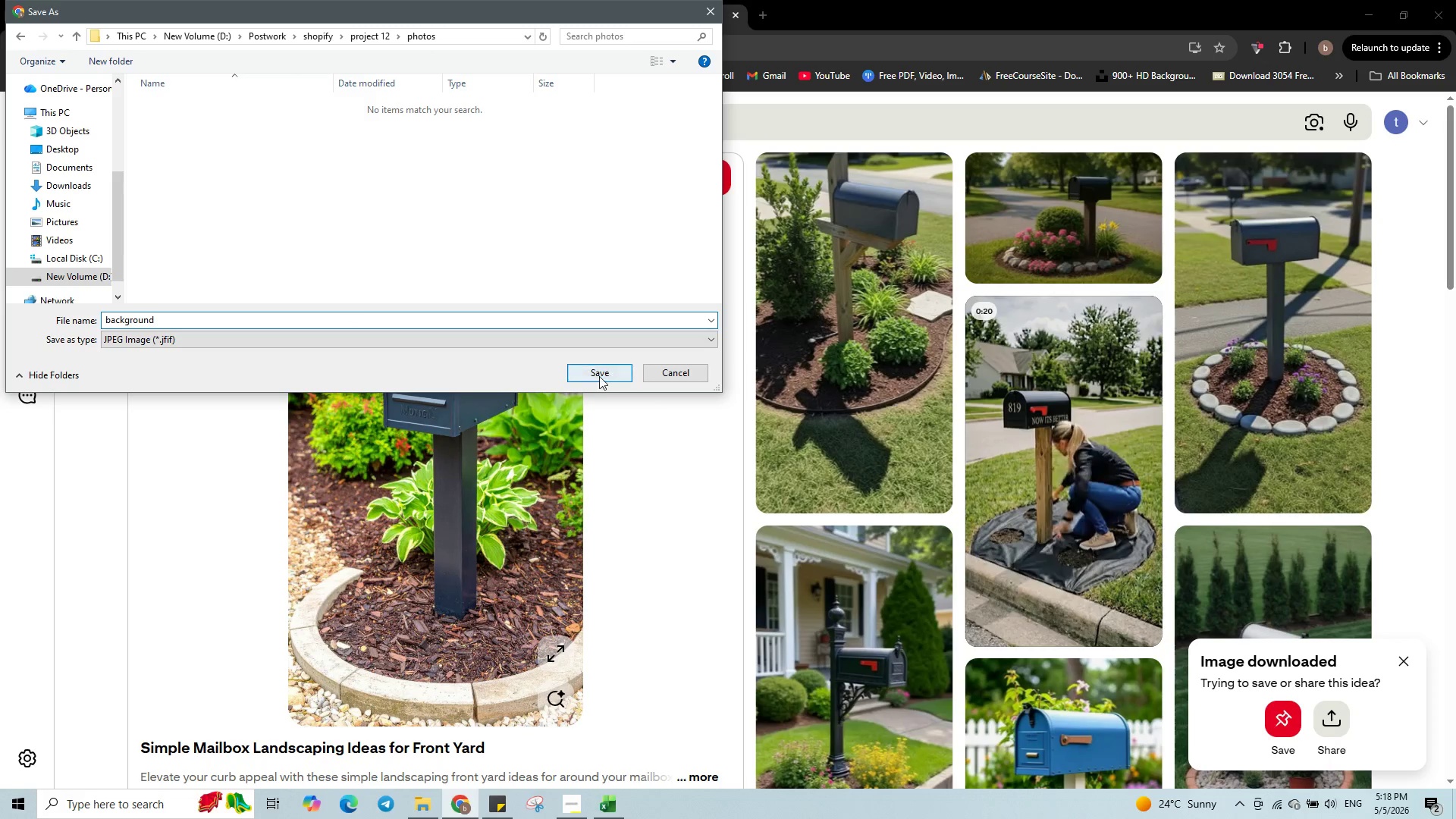 
left_click([599, 376])
 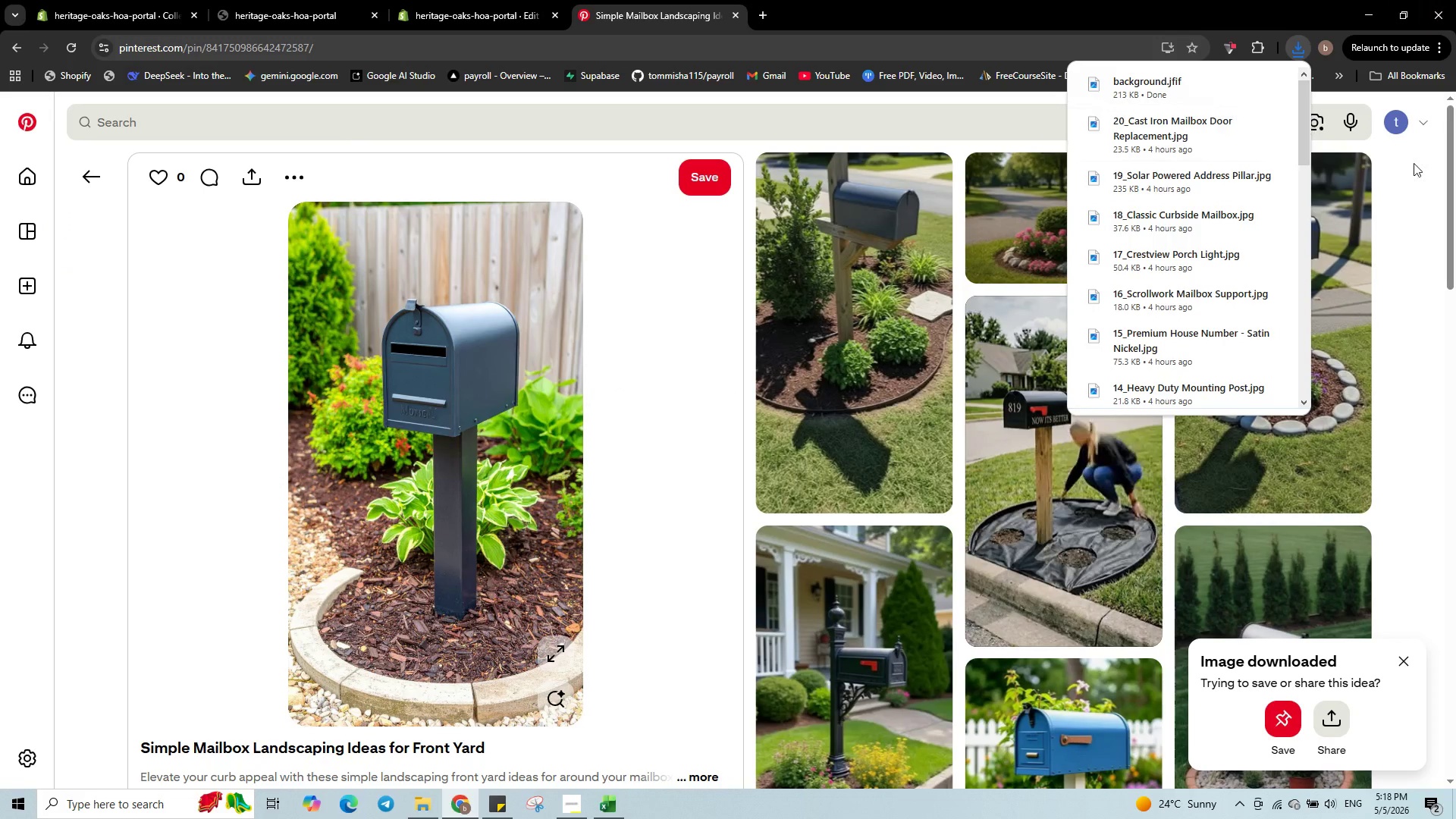 
wait(5.02)
 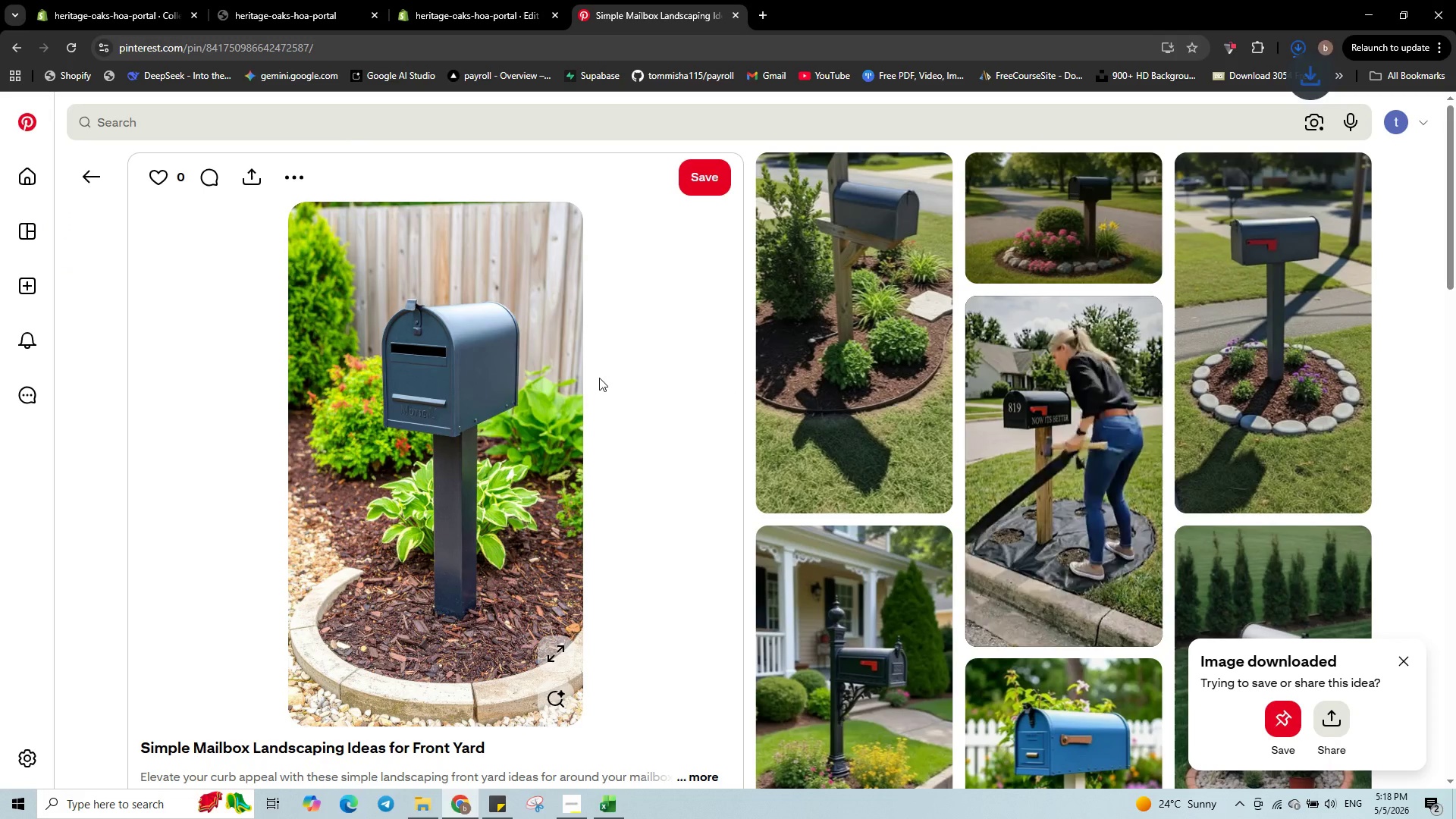 
left_click([506, 26])
 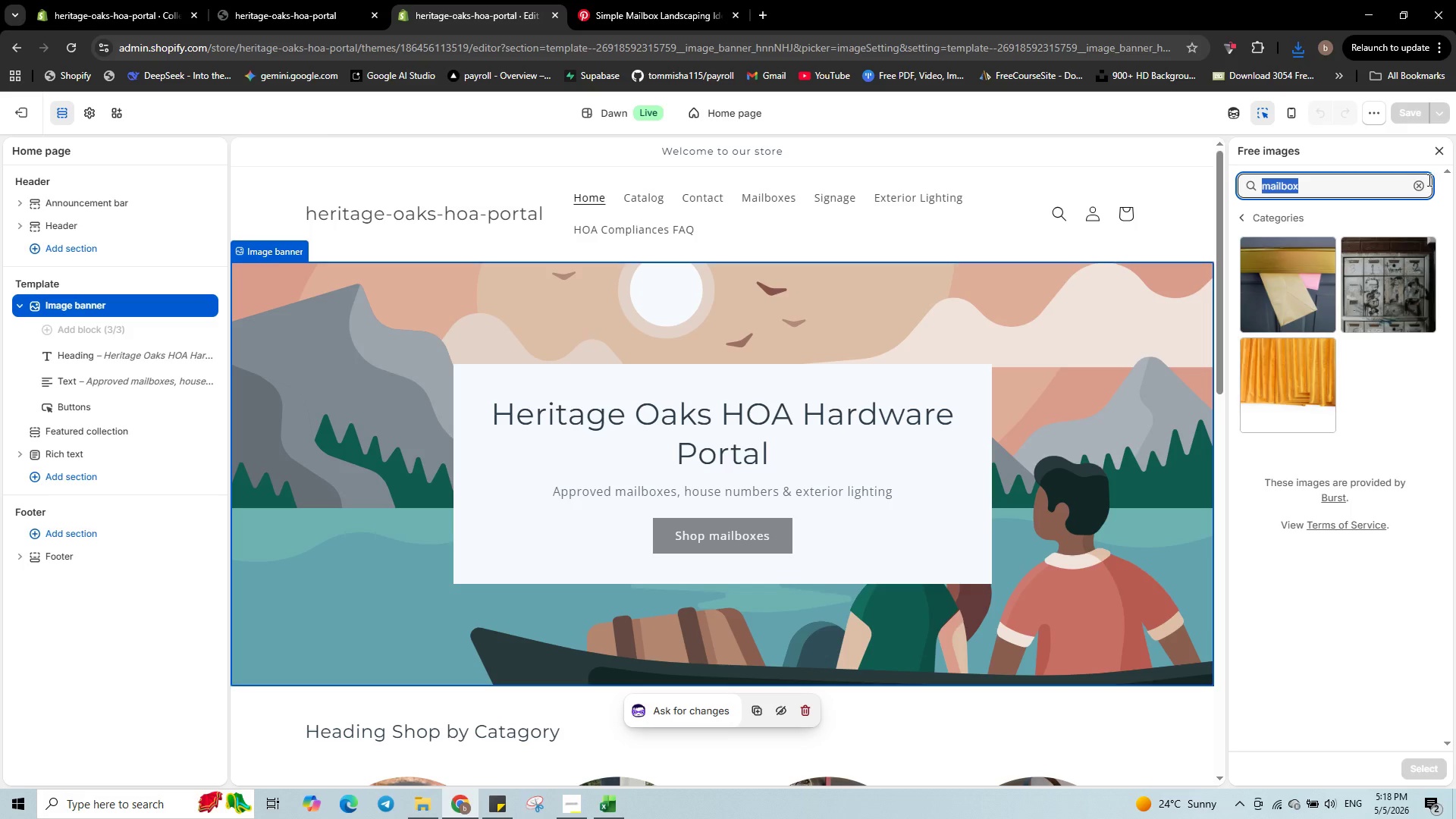 
left_click([1412, 185])
 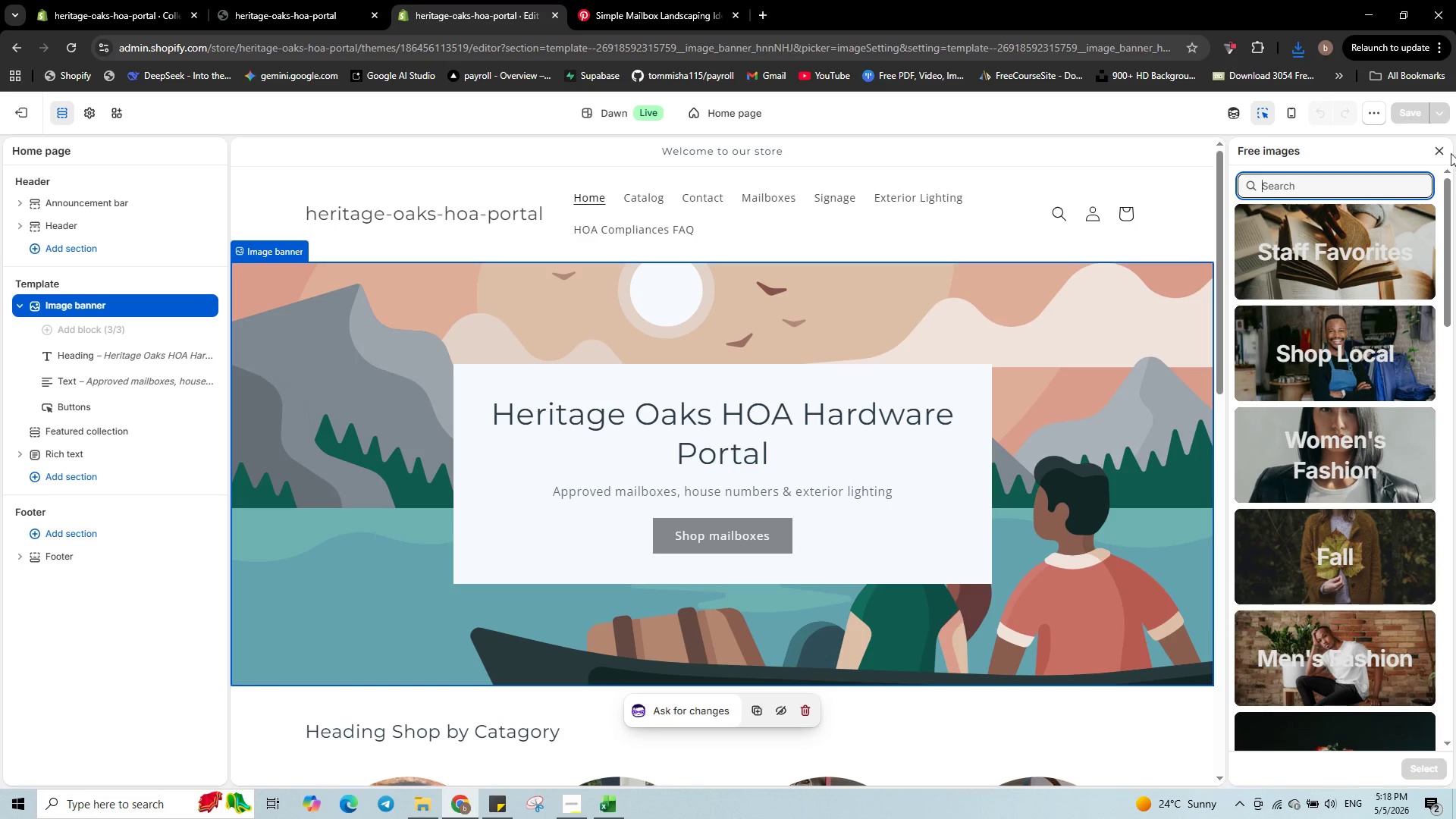 
left_click([1435, 147])
 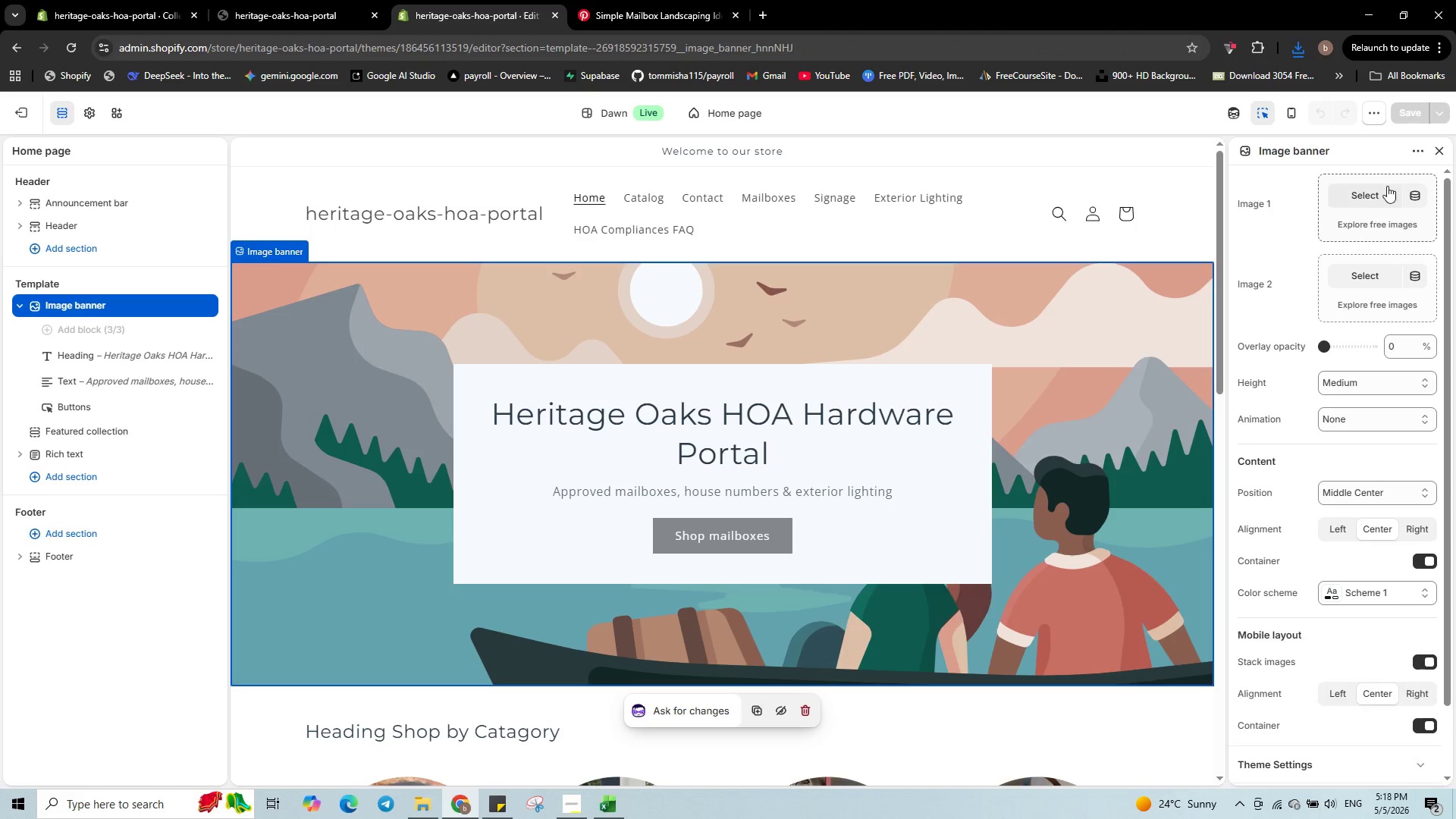 
left_click([1386, 187])
 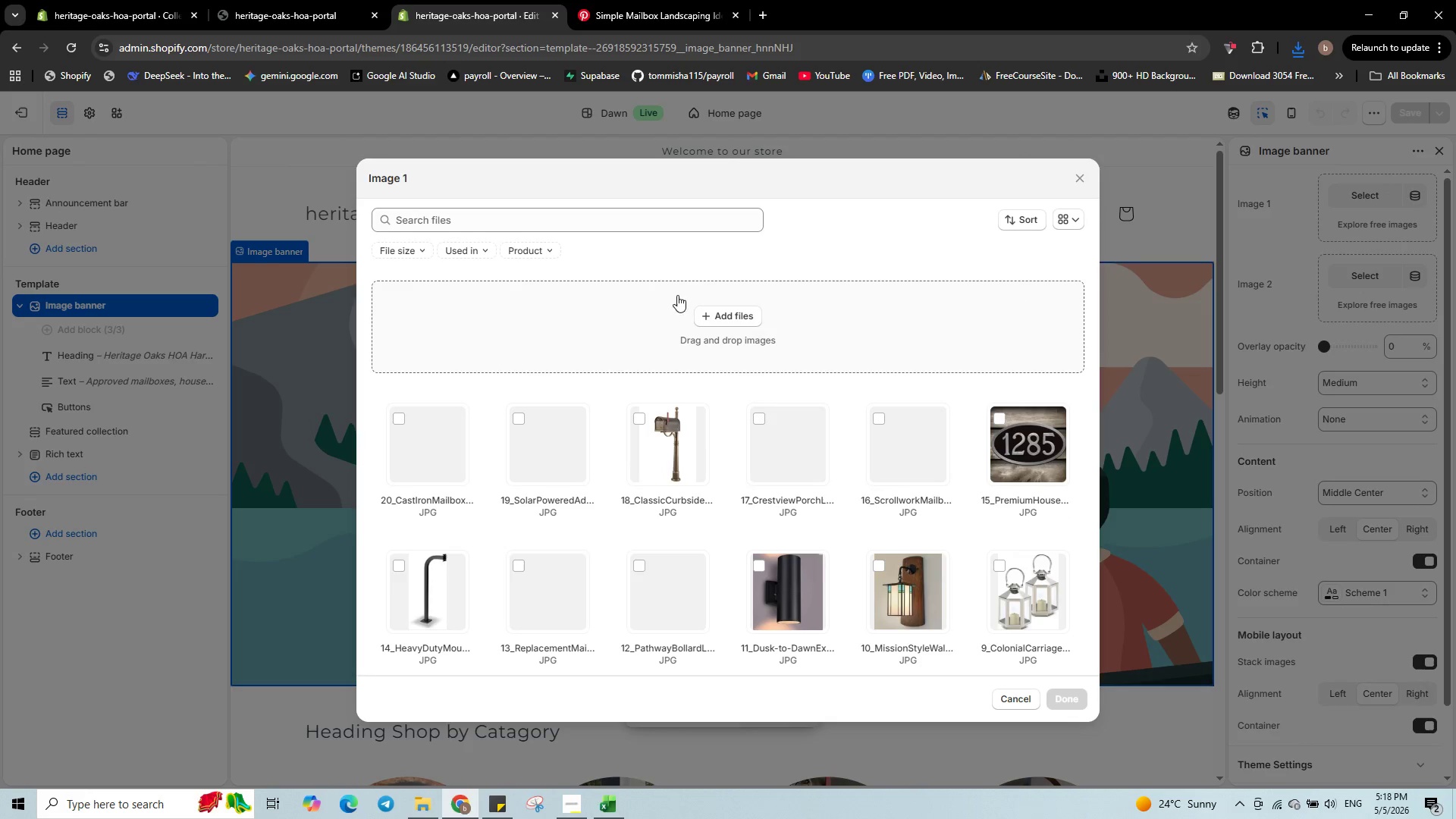 
left_click([714, 310])
 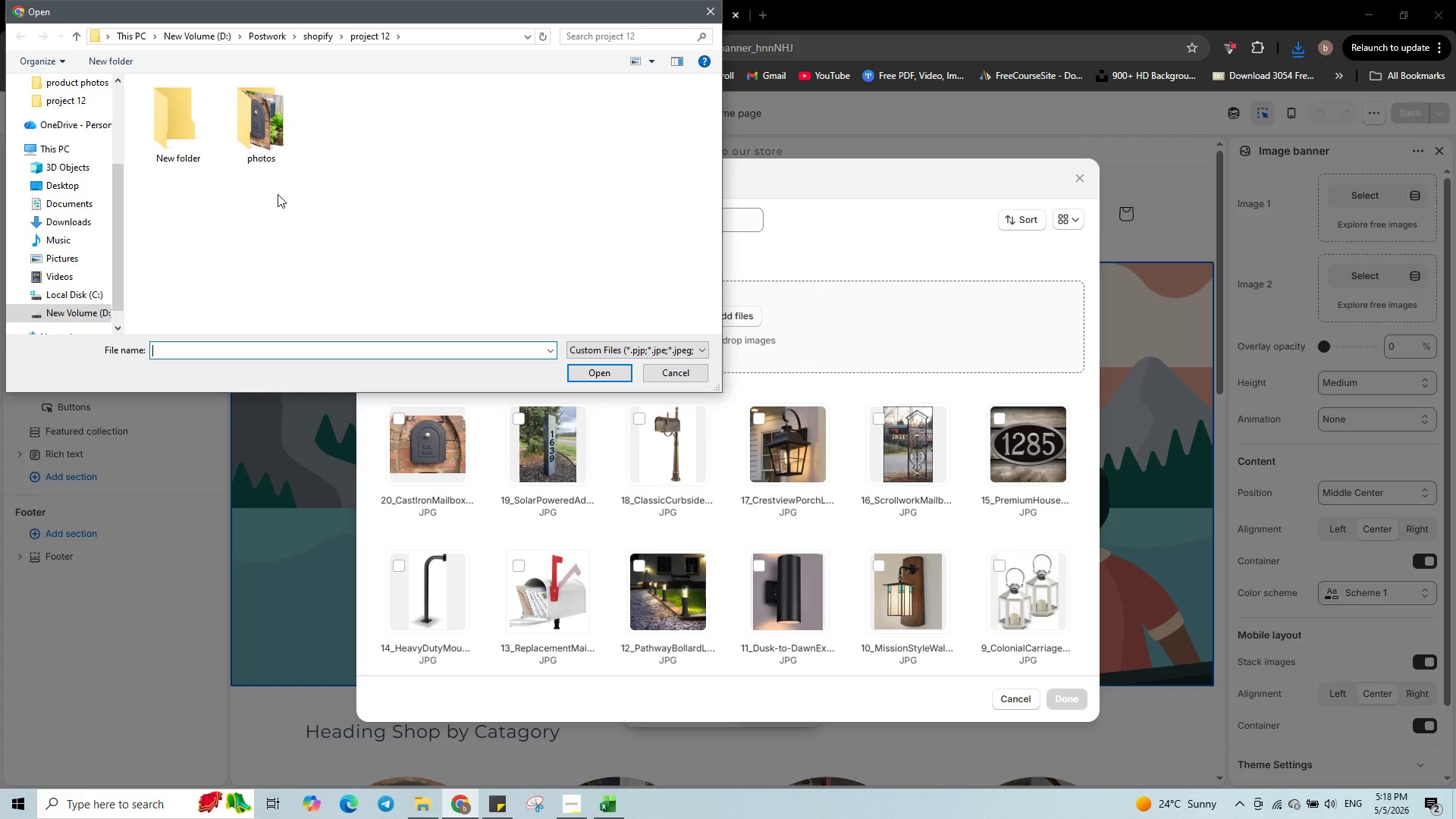 
wait(15.28)
 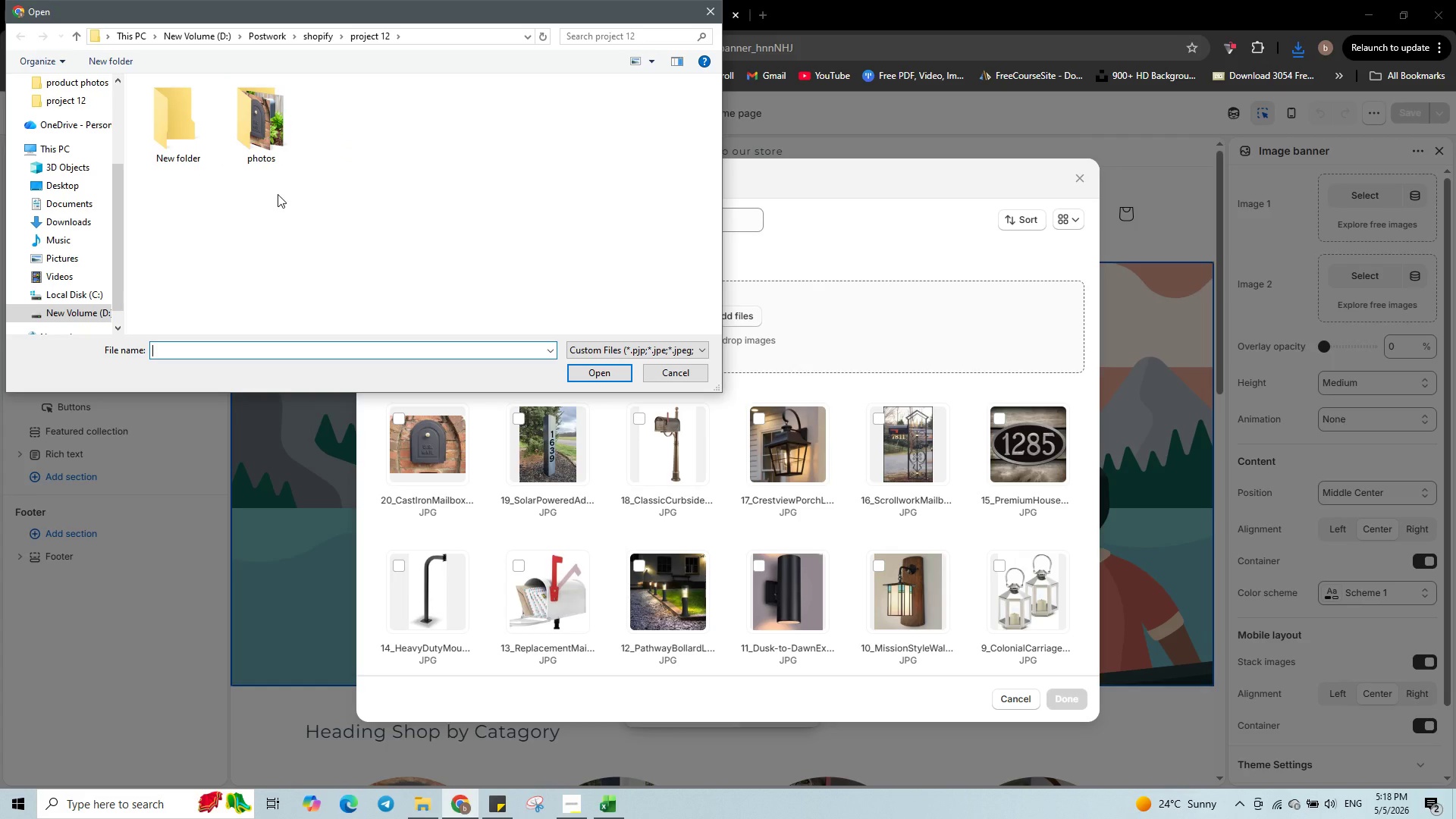 
double_click([277, 146])
 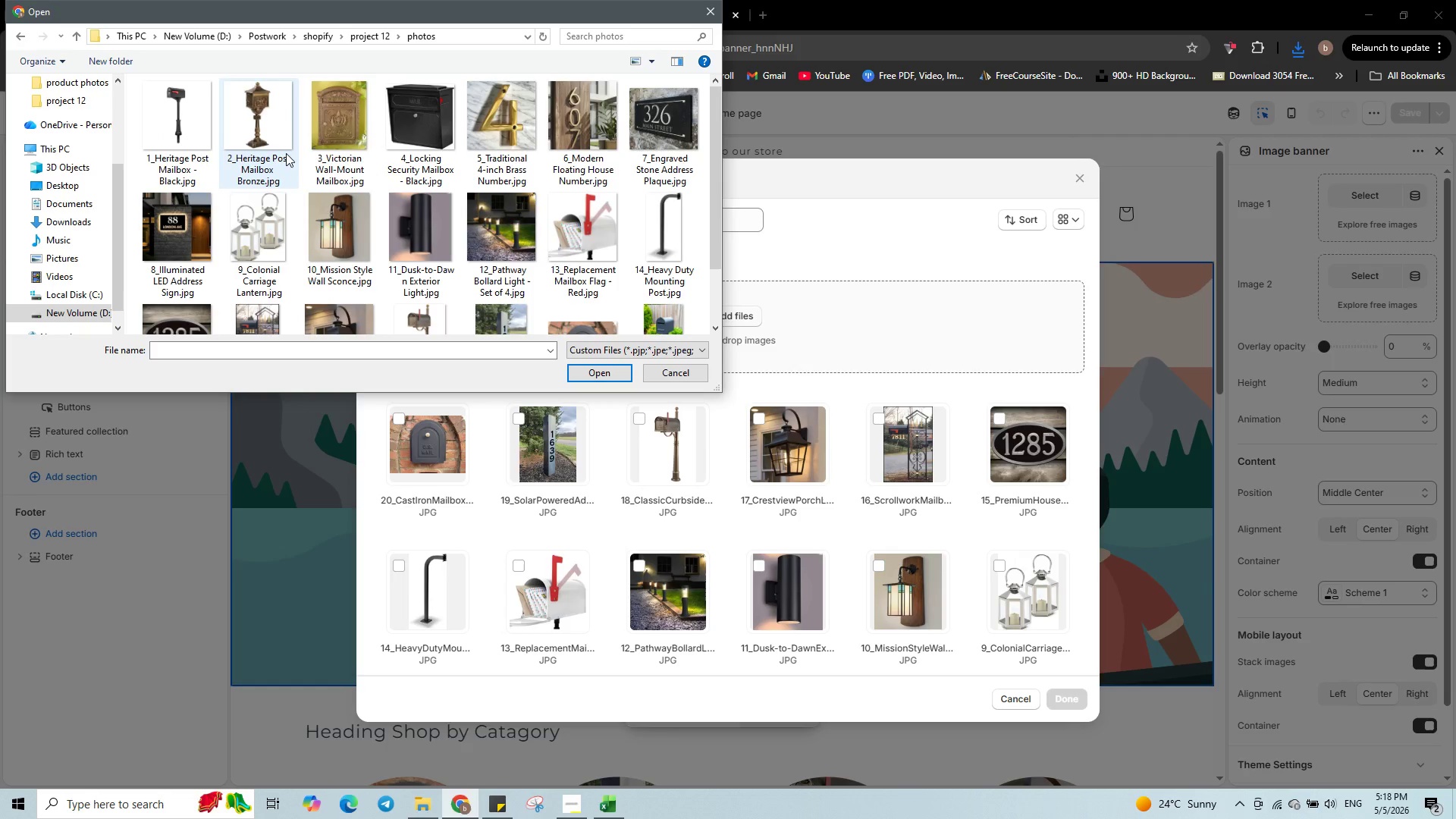 
scroll: coordinate [364, 215], scroll_direction: down, amount: 4.0
 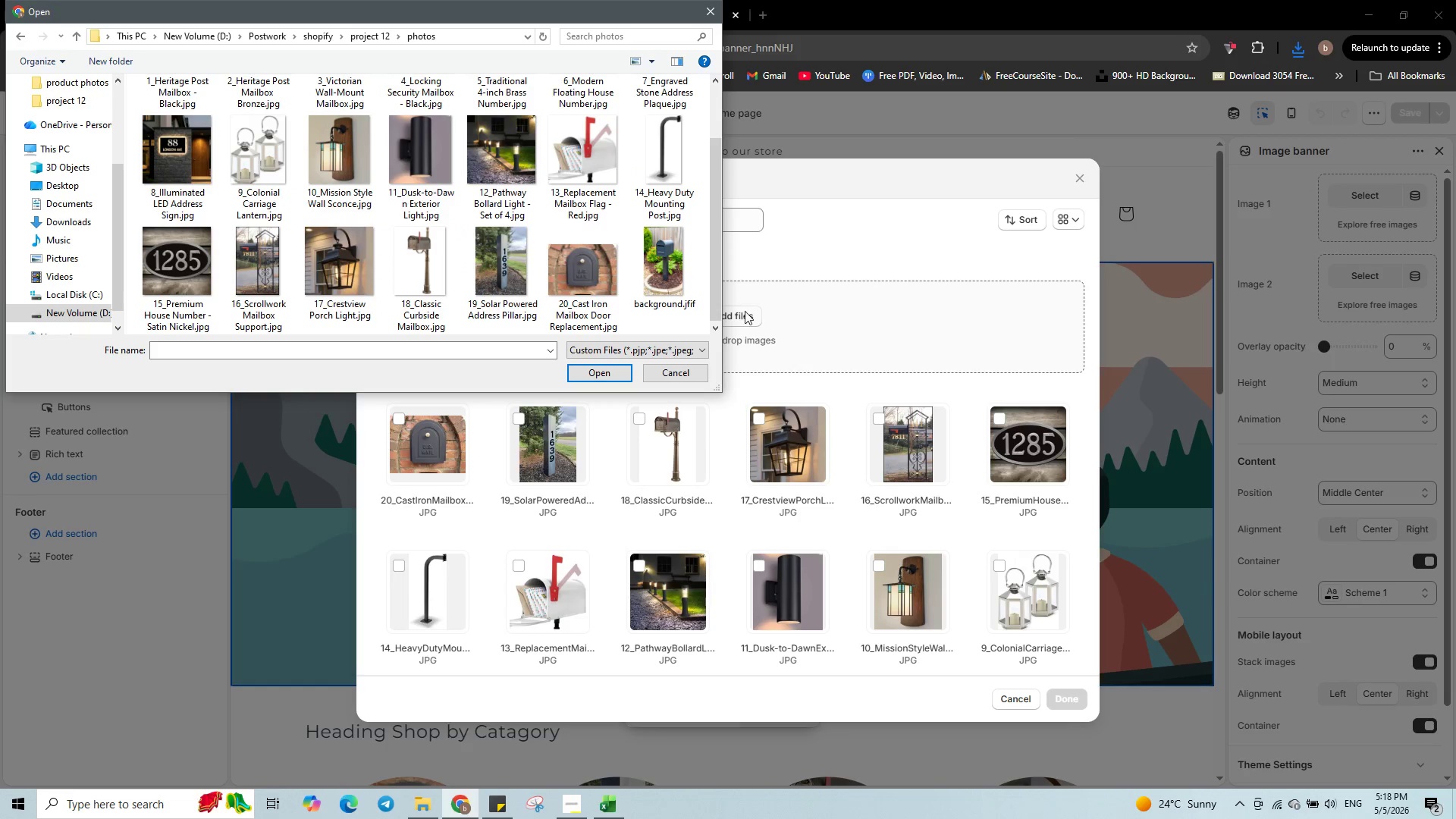 
left_click([679, 318])
 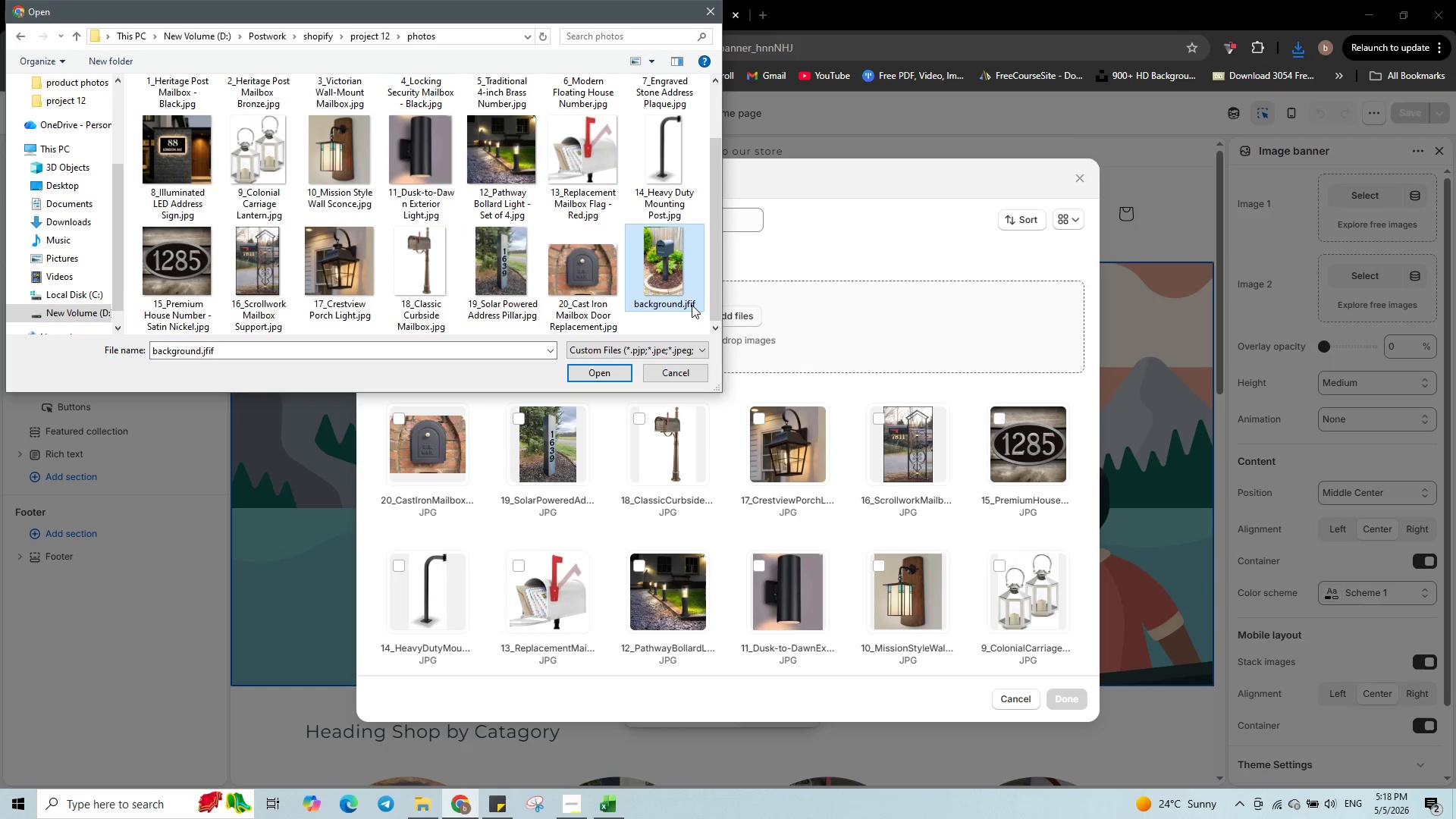 
left_click([692, 305])
 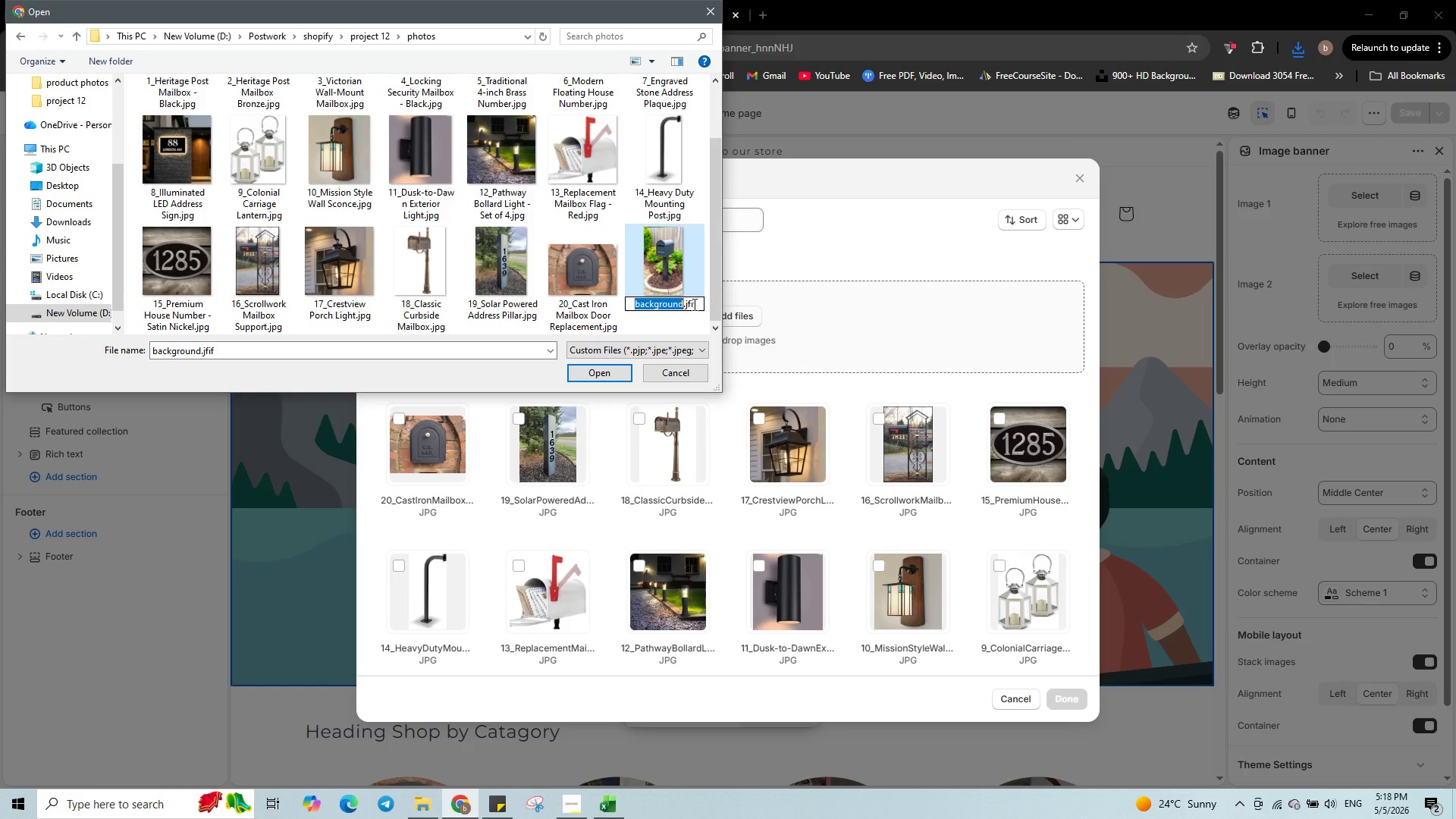 
left_click([693, 304])
 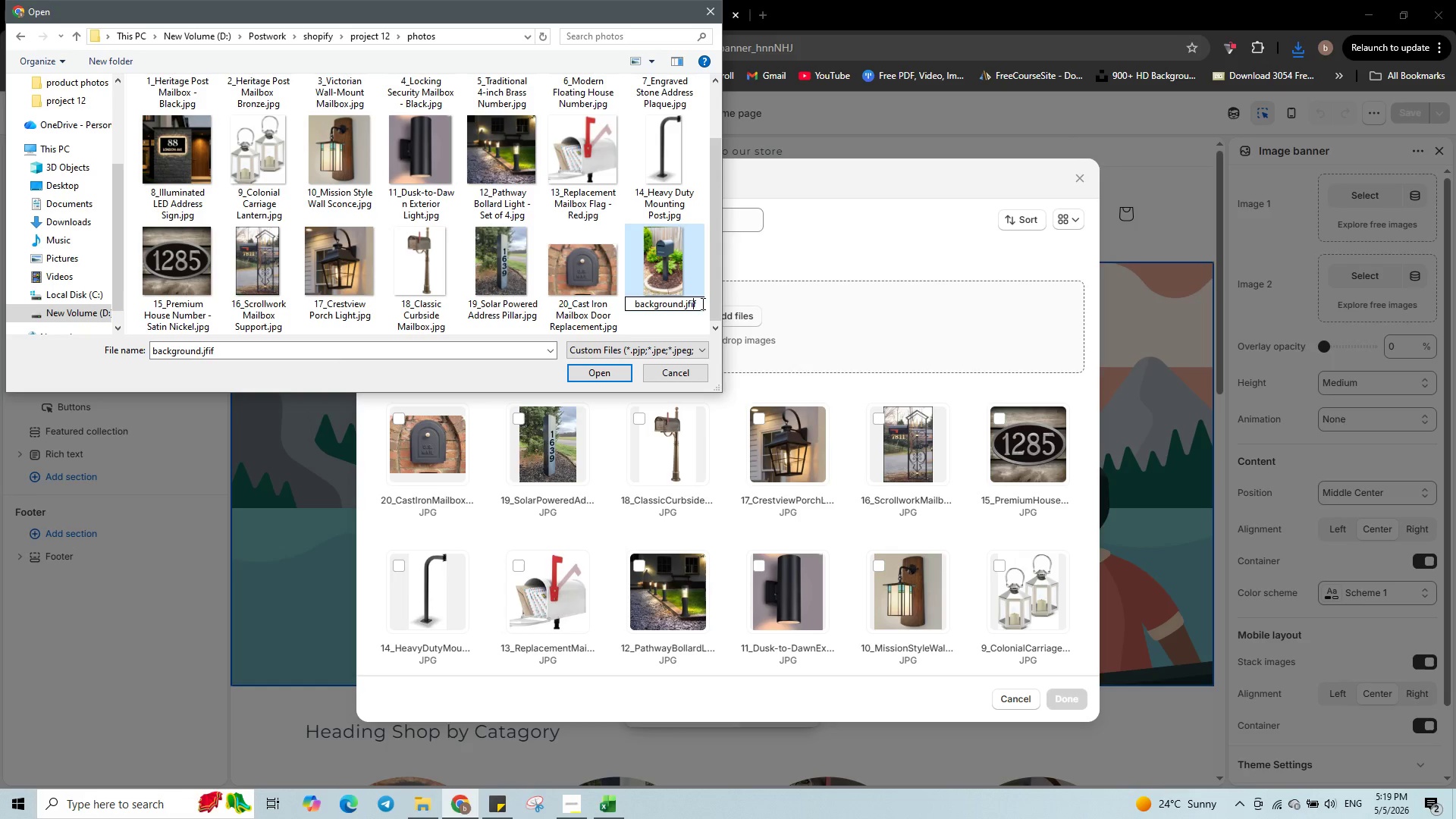 
type([Delete])
key(Backspace)
key(Backspace)
type(pg)
 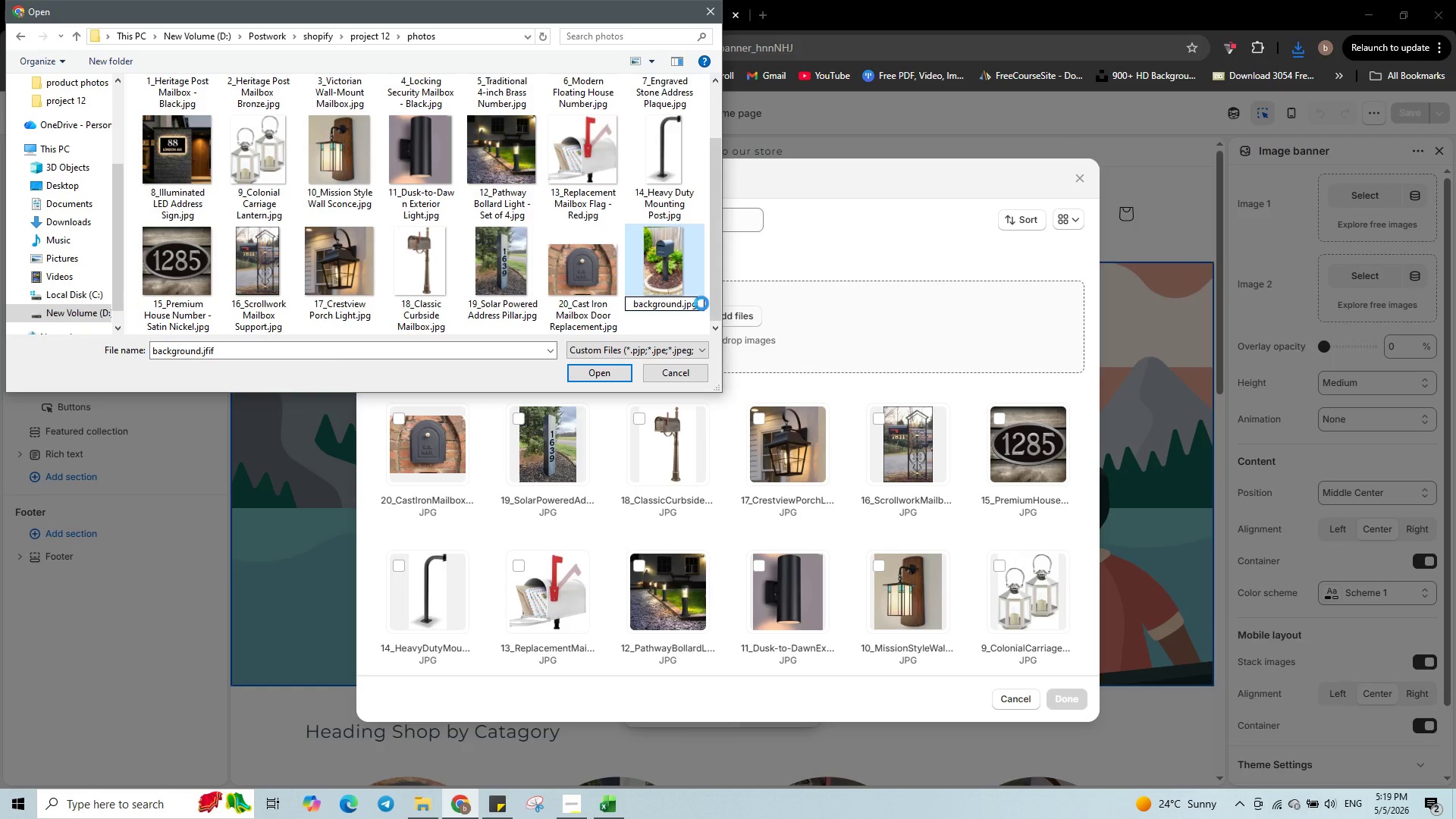 
key(Enter)
 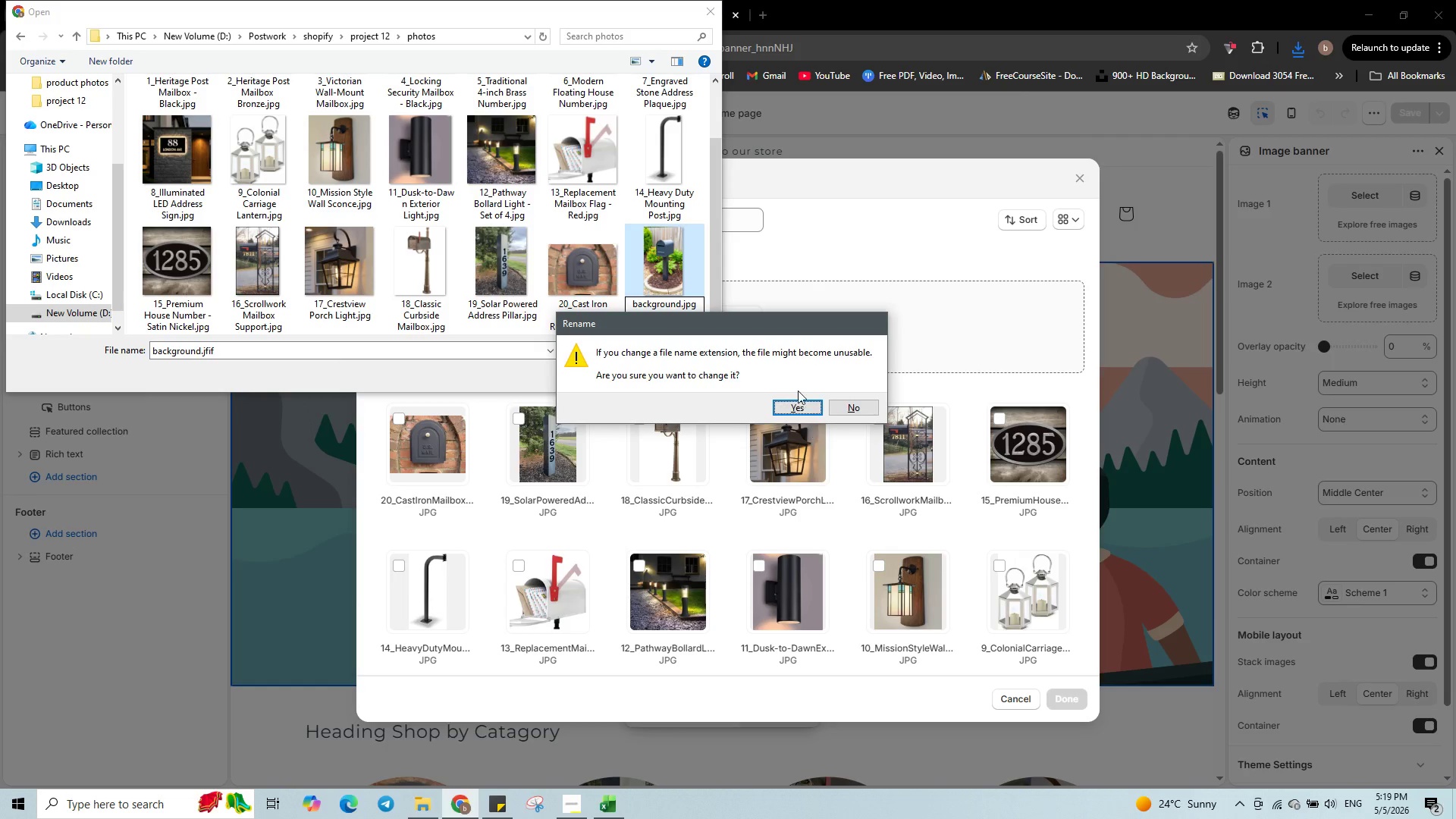 
left_click([792, 404])
 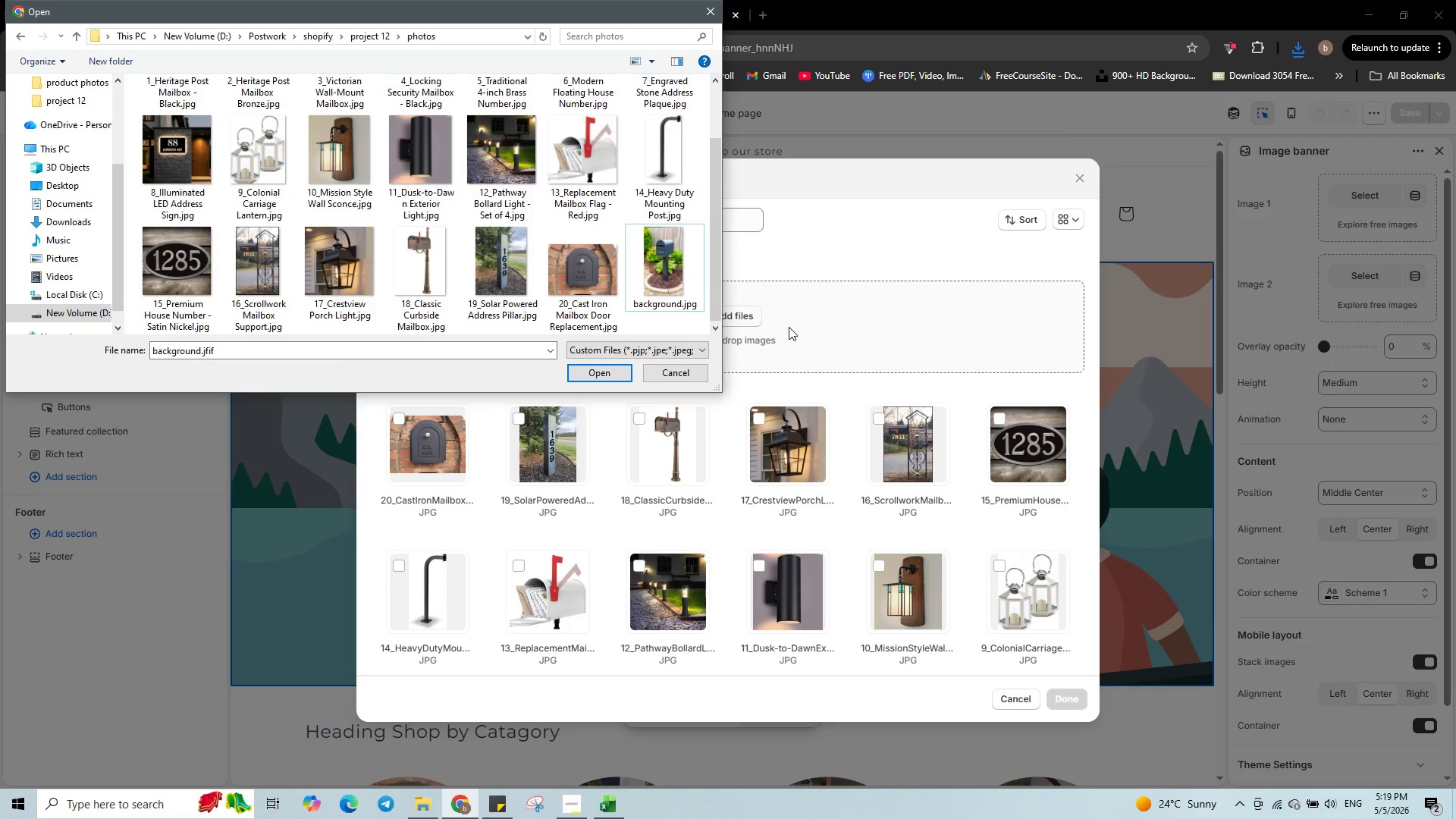 
wait(11.86)
 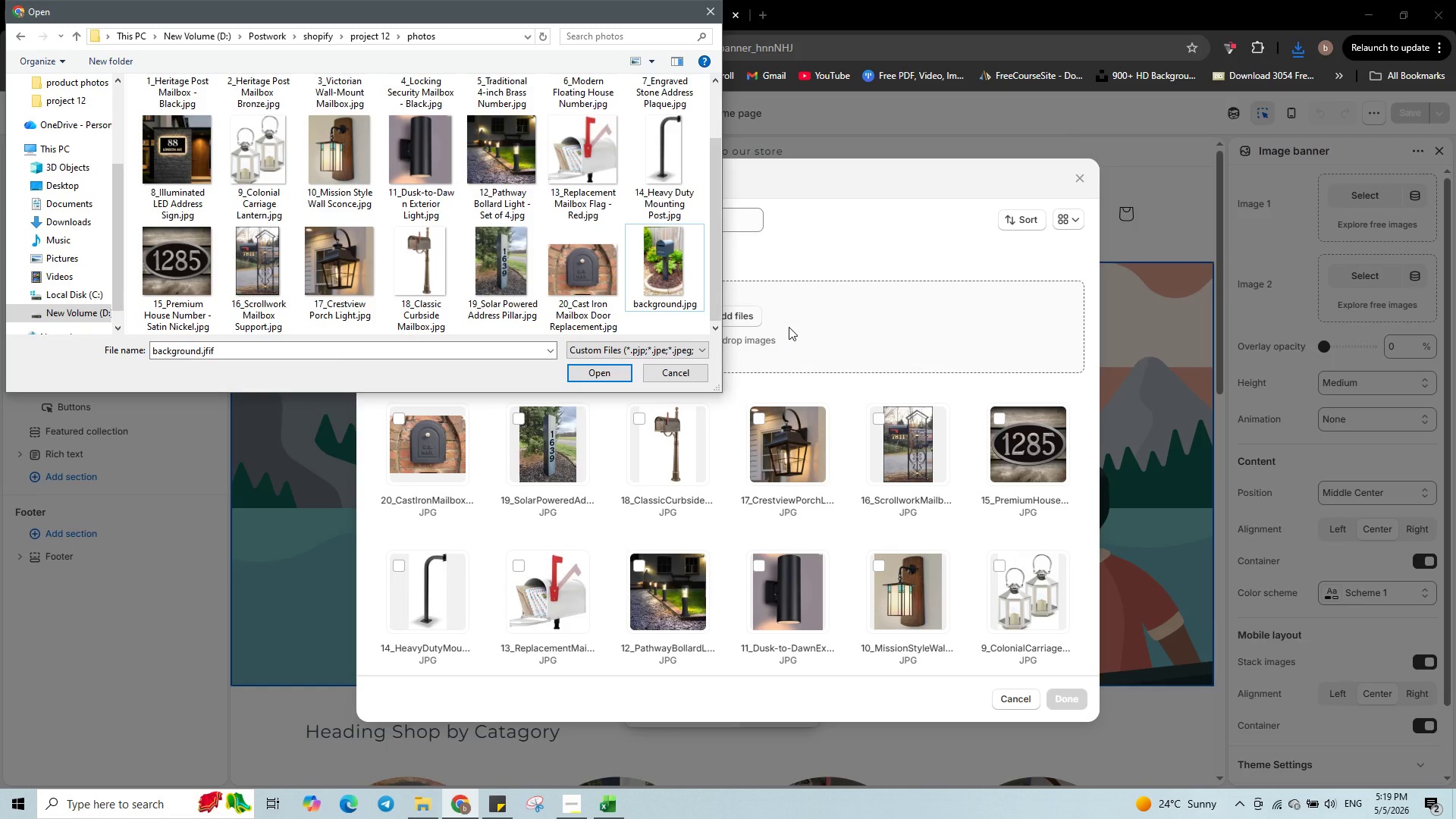 
double_click([696, 275])
 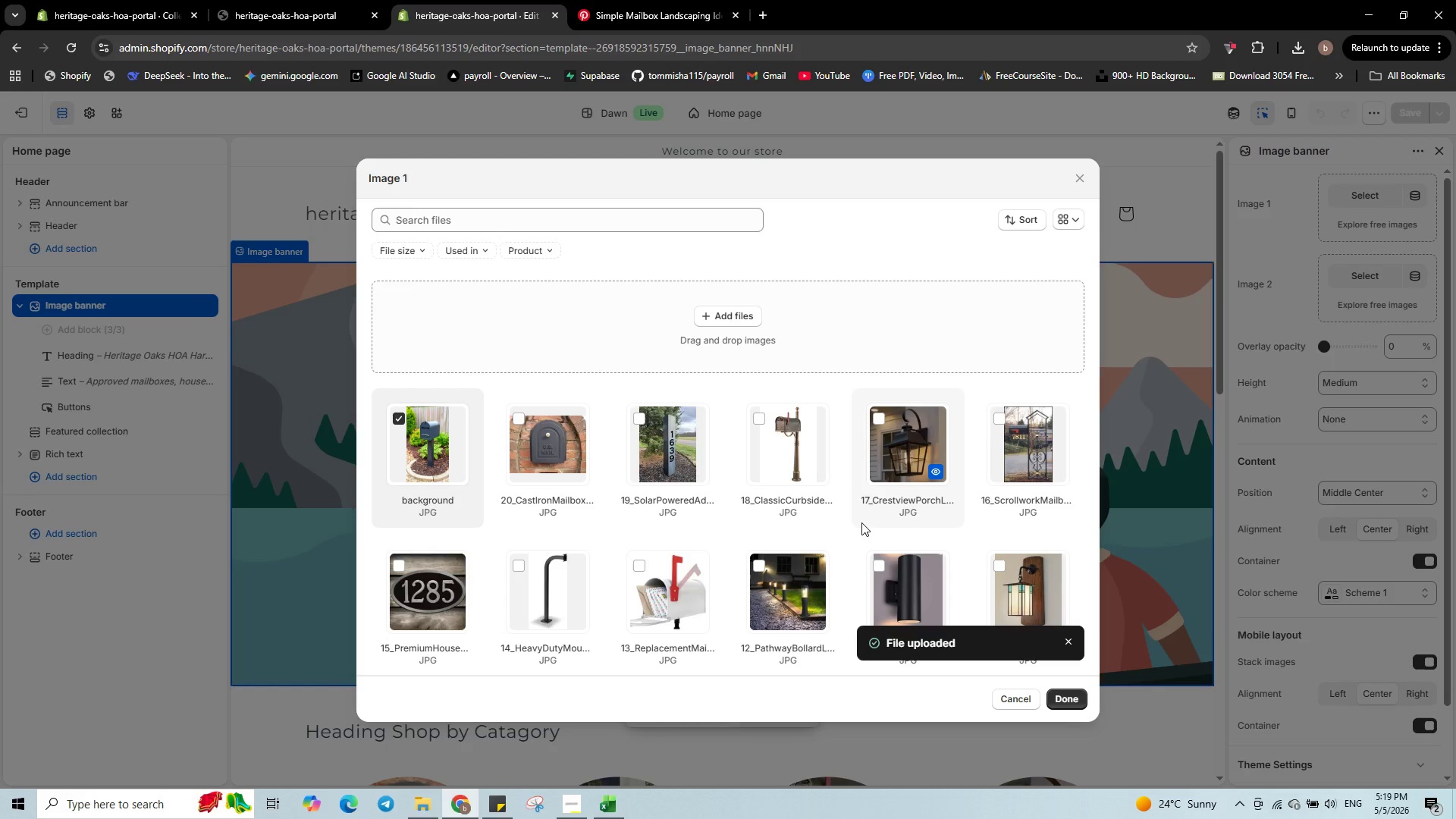 
wait(19.36)
 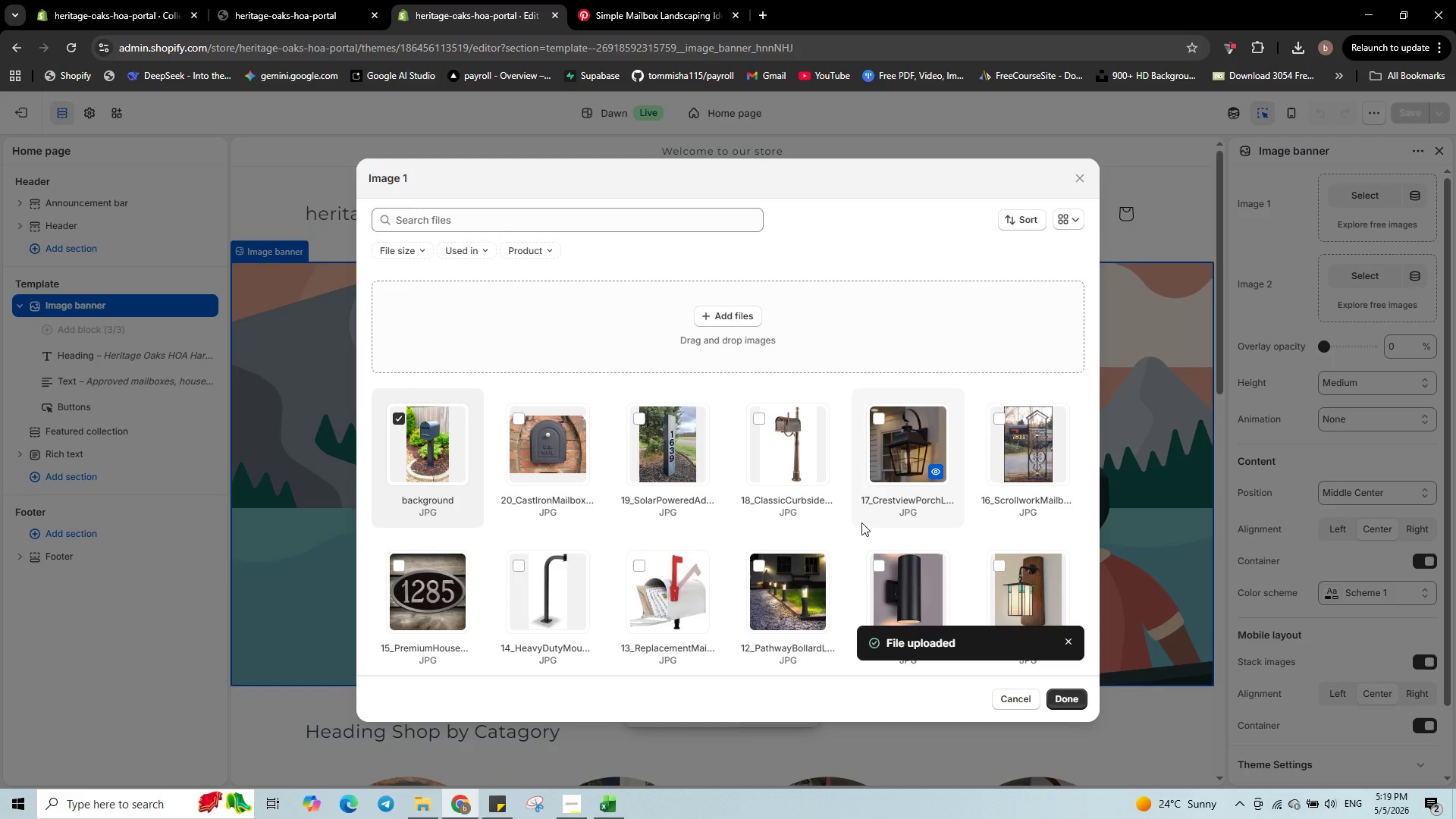 
left_click([1058, 709])
 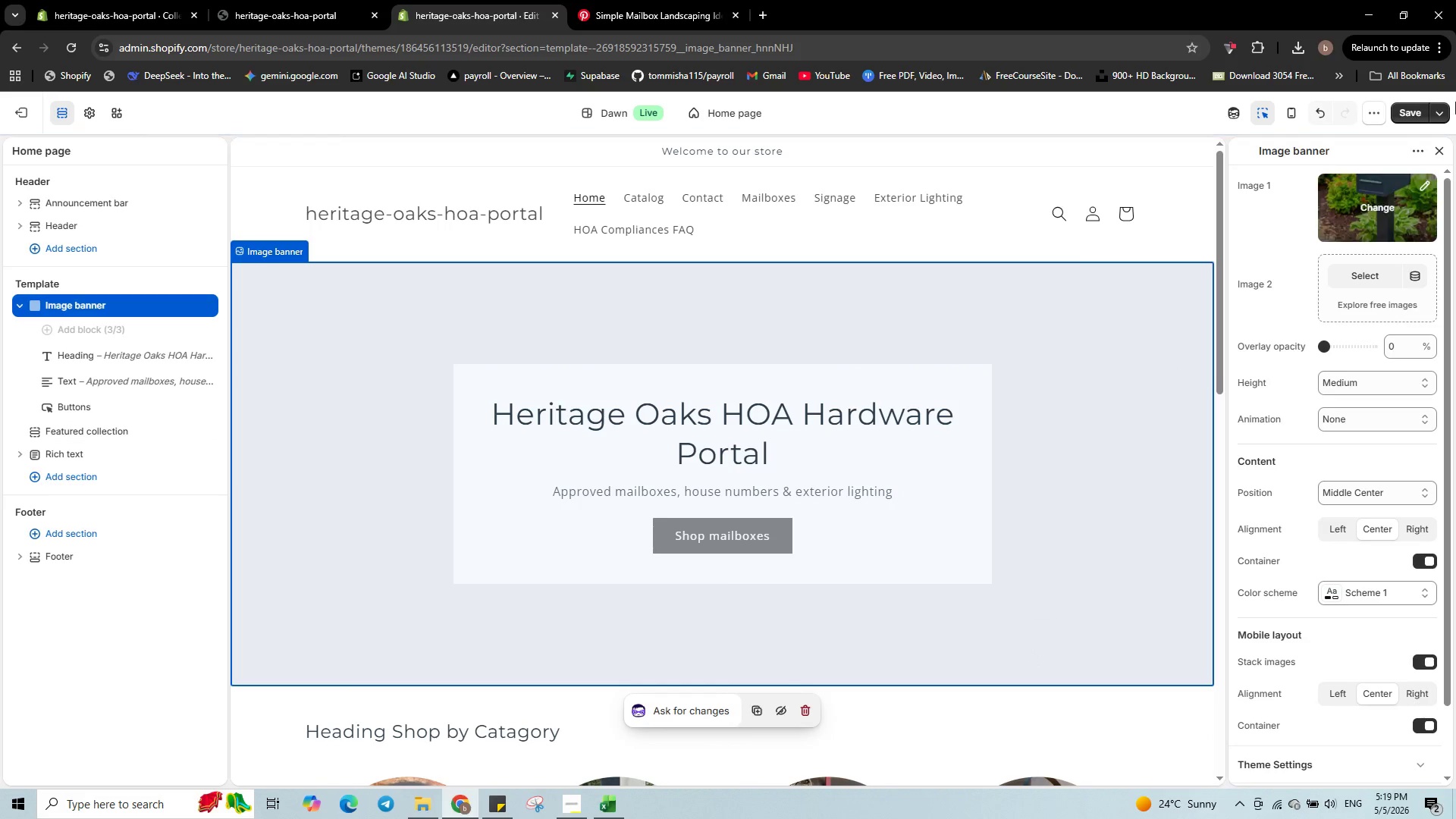 
scroll: coordinate [1399, 495], scroll_direction: up, amount: 4.0
 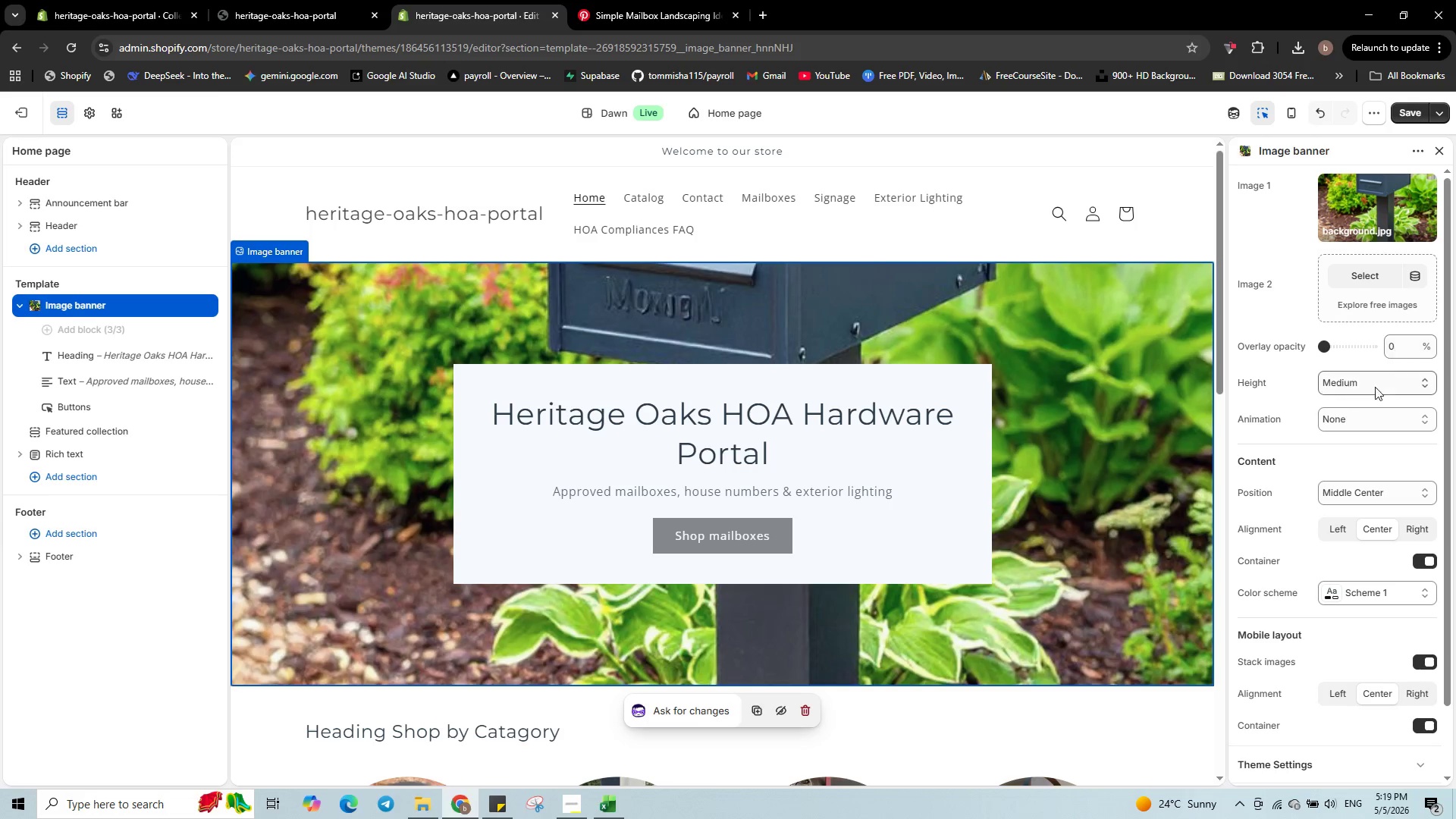 
left_click([1371, 384])
 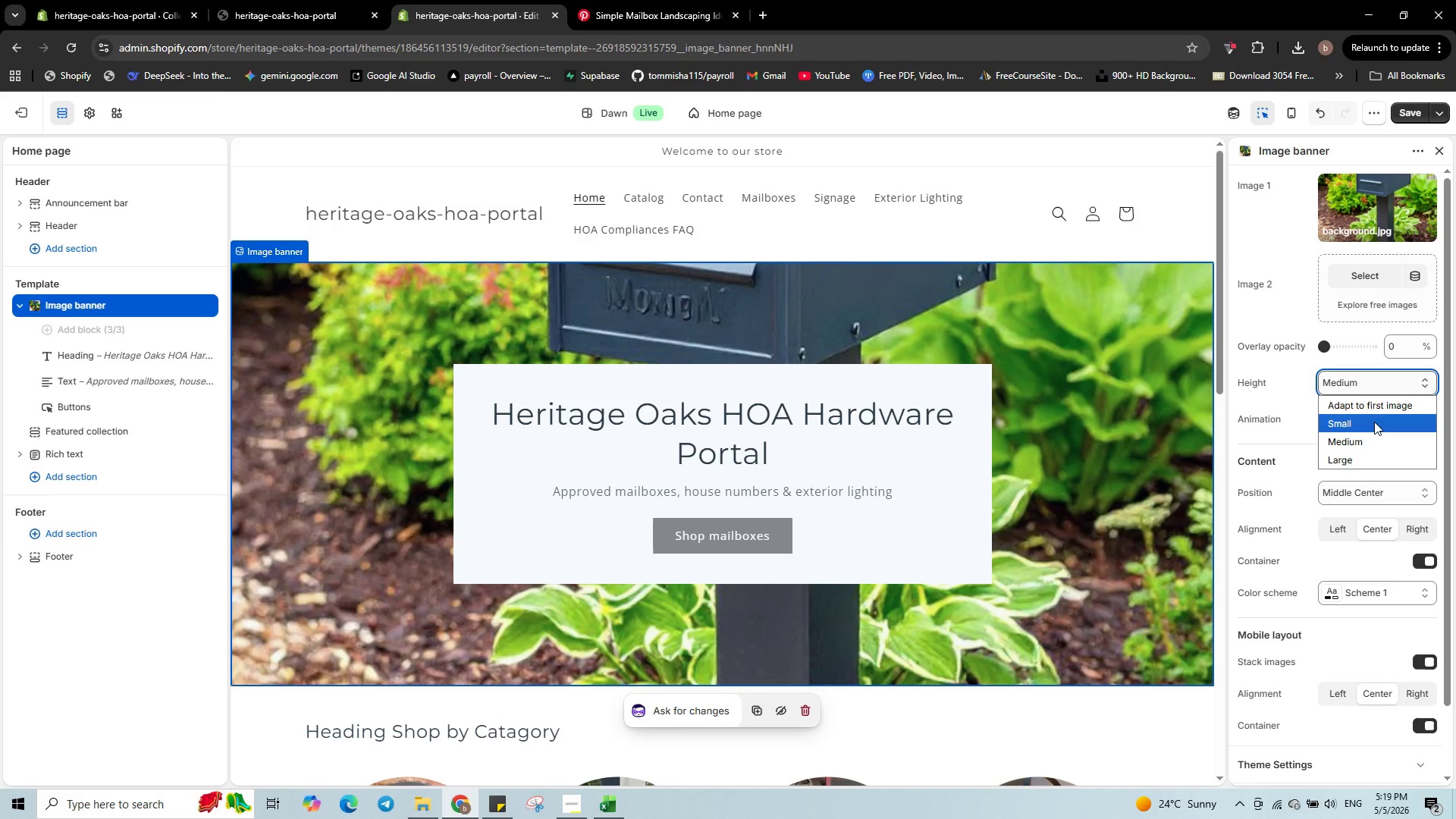 
left_click([1374, 422])
 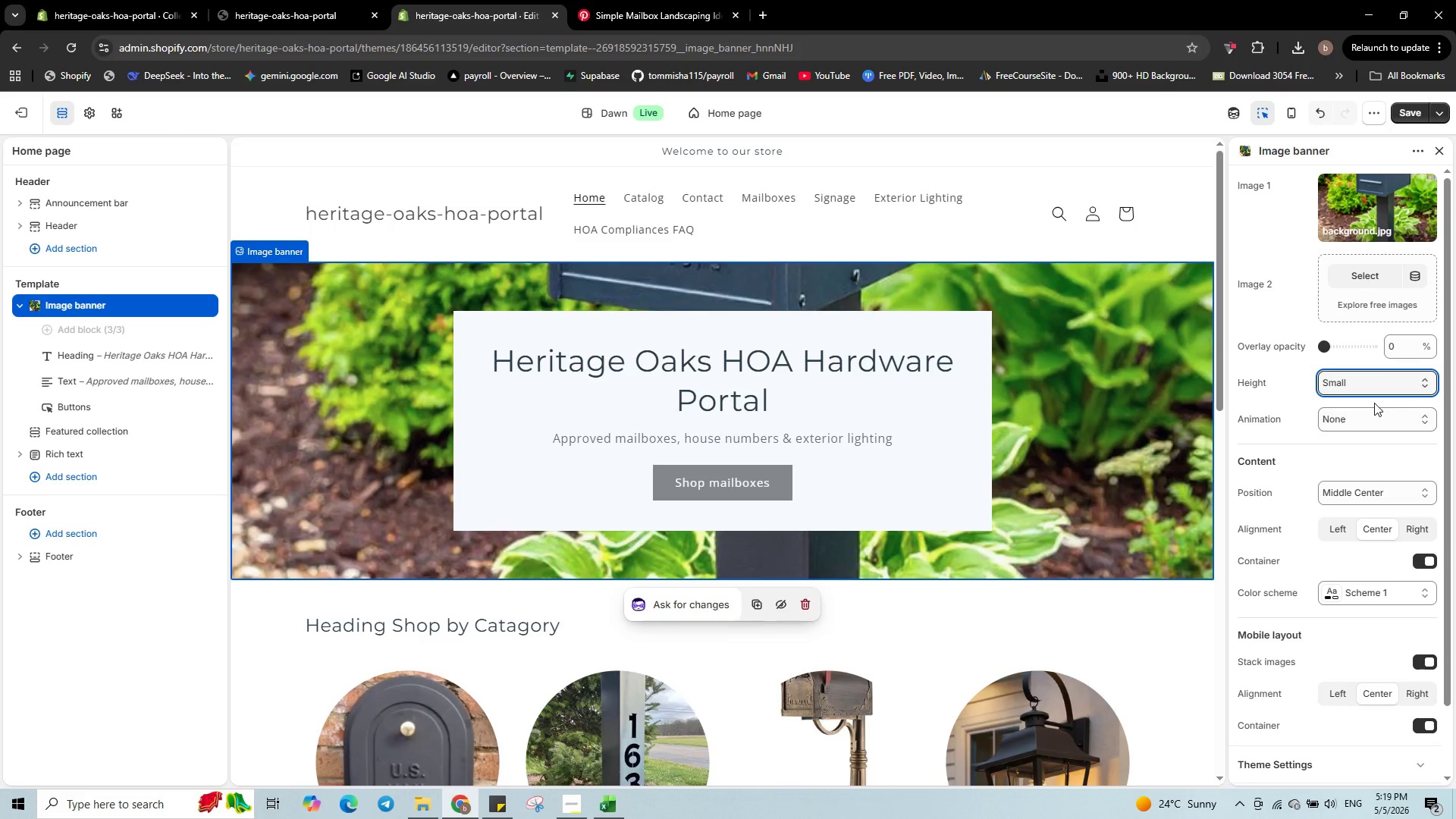 
left_click([1380, 372])
 